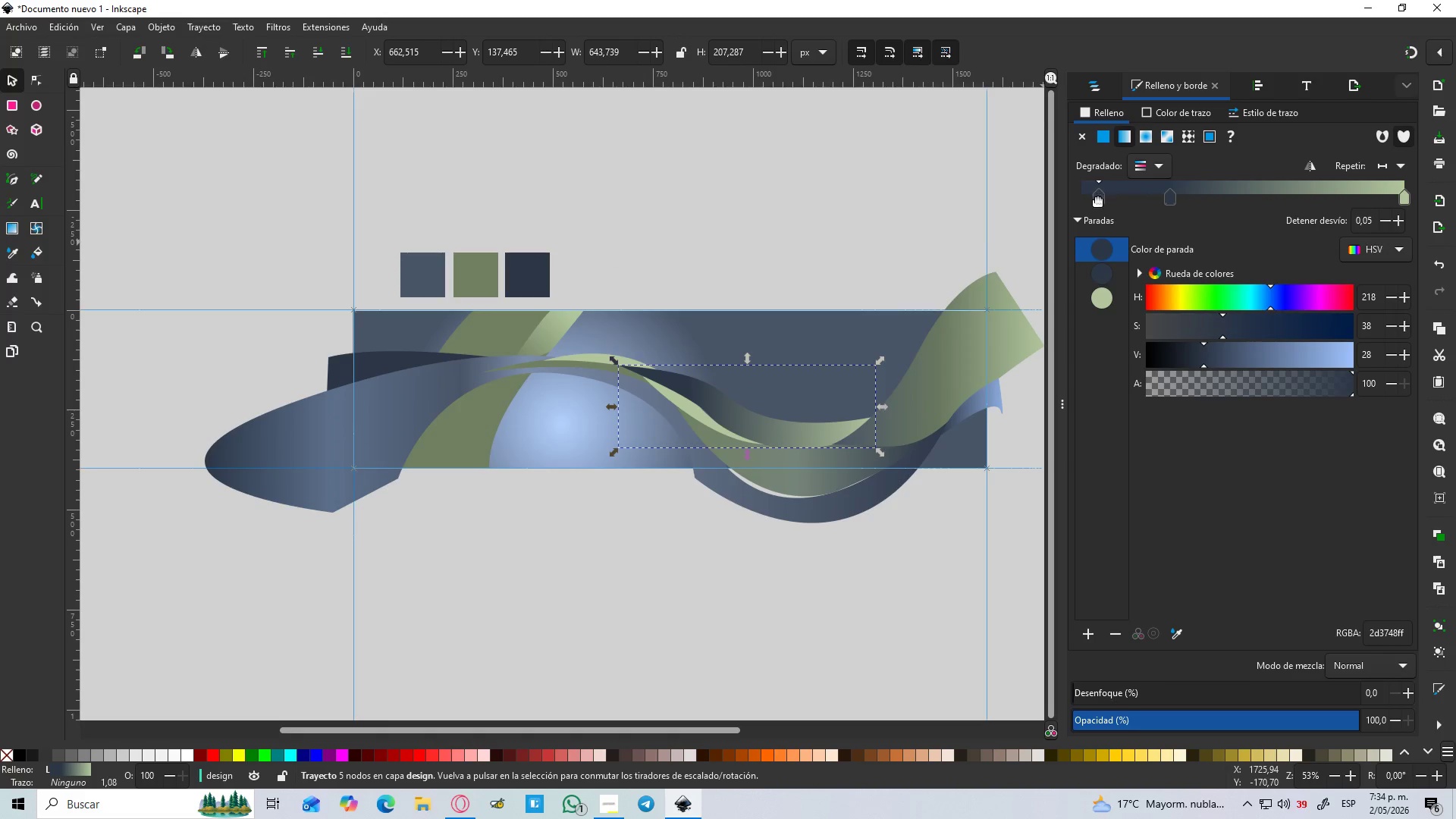 
left_click_drag(start_coordinate=[1097, 199], to_coordinate=[1081, 202])
 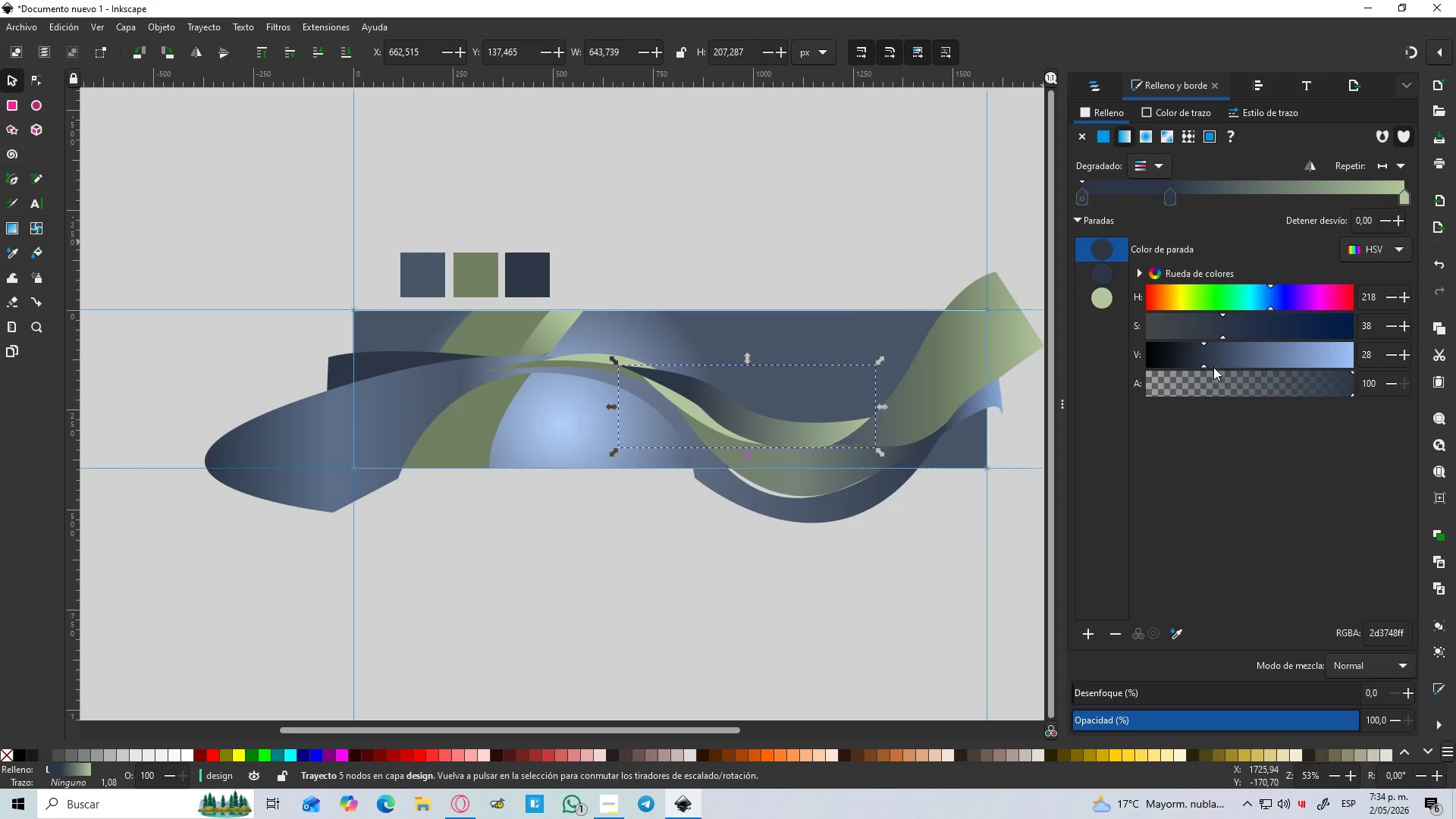 
left_click_drag(start_coordinate=[1204, 358], to_coordinate=[1335, 369])
 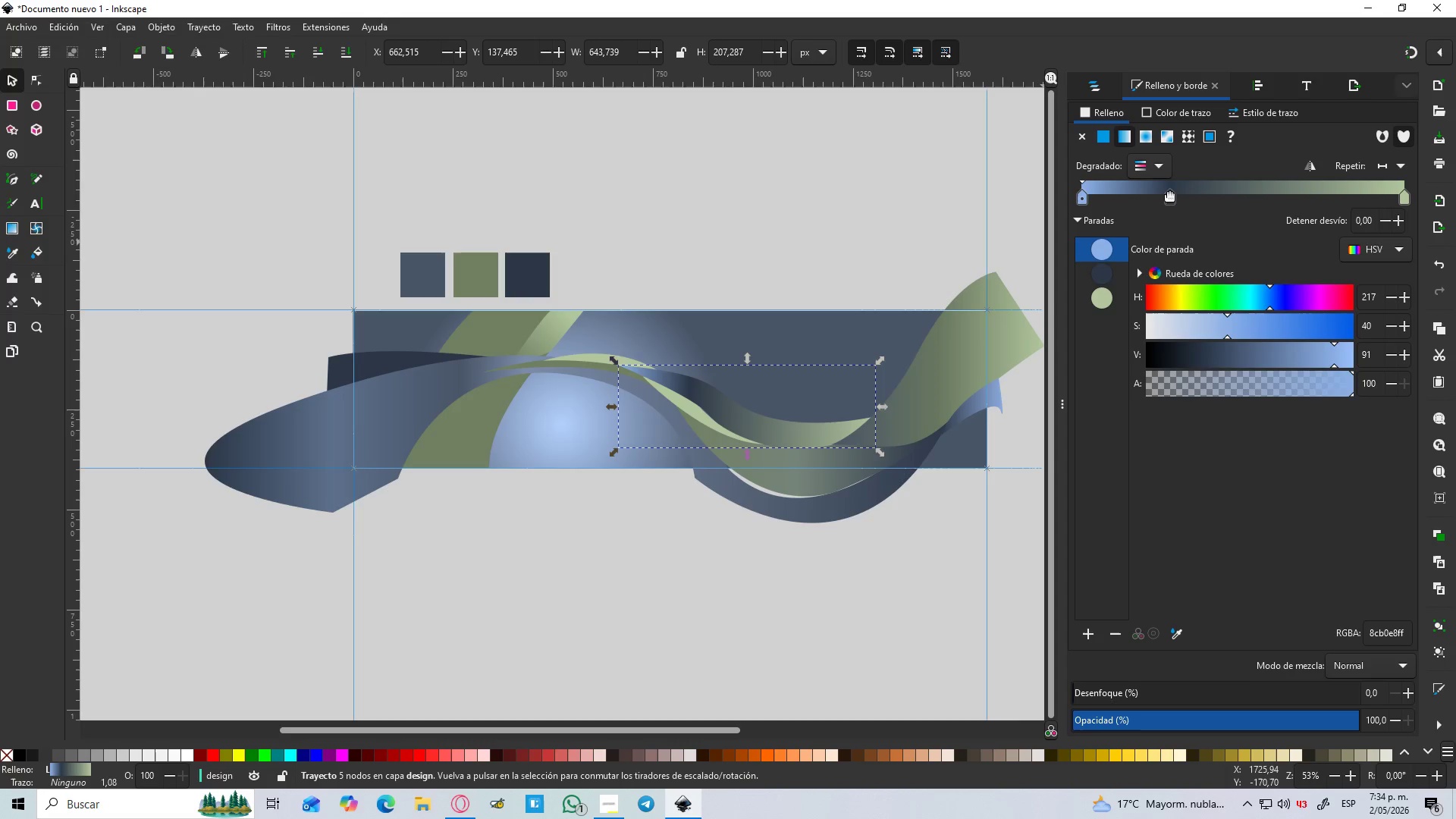 
left_click_drag(start_coordinate=[1169, 192], to_coordinate=[1196, 227])
 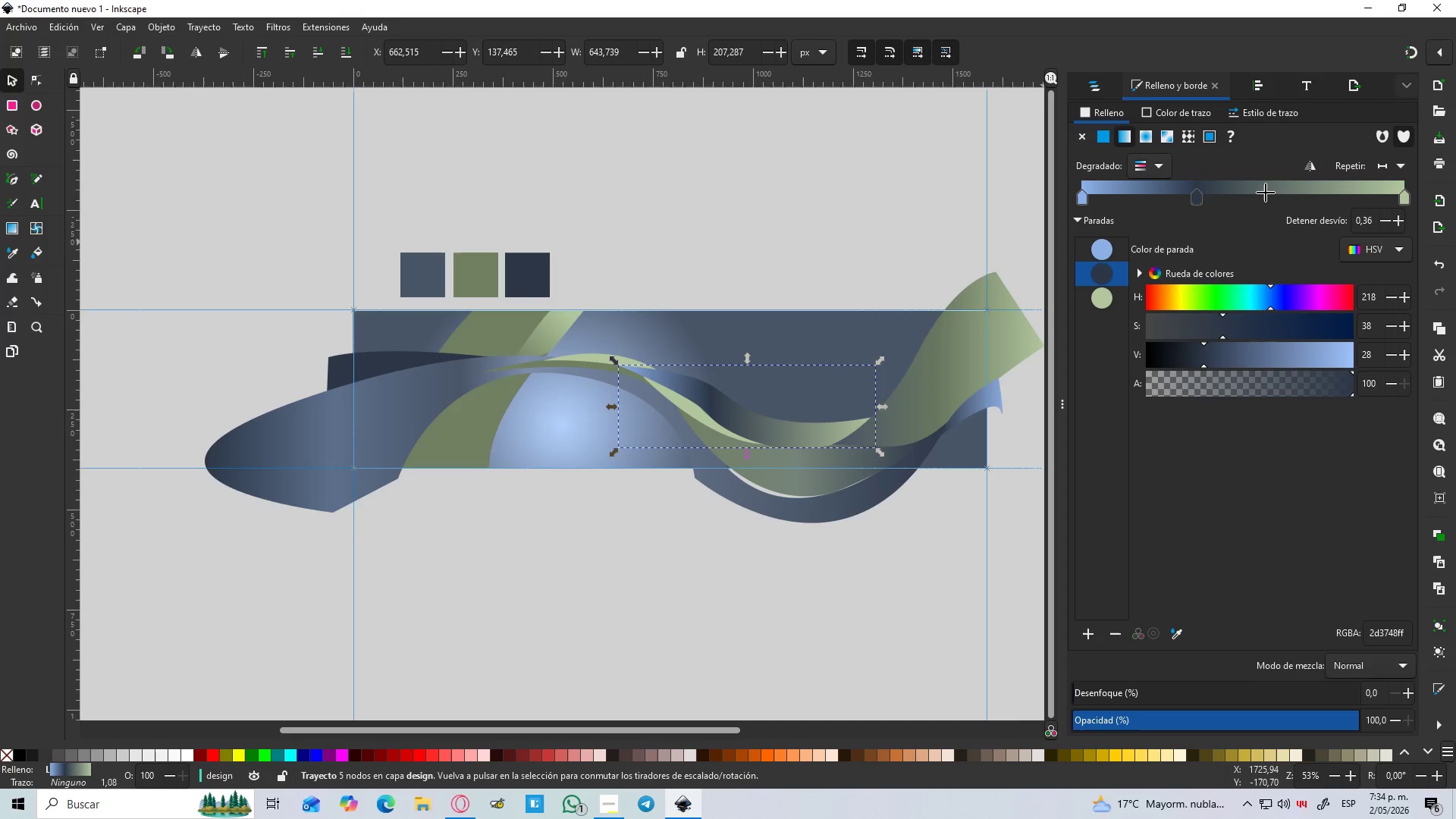 
double_click([1266, 193])
 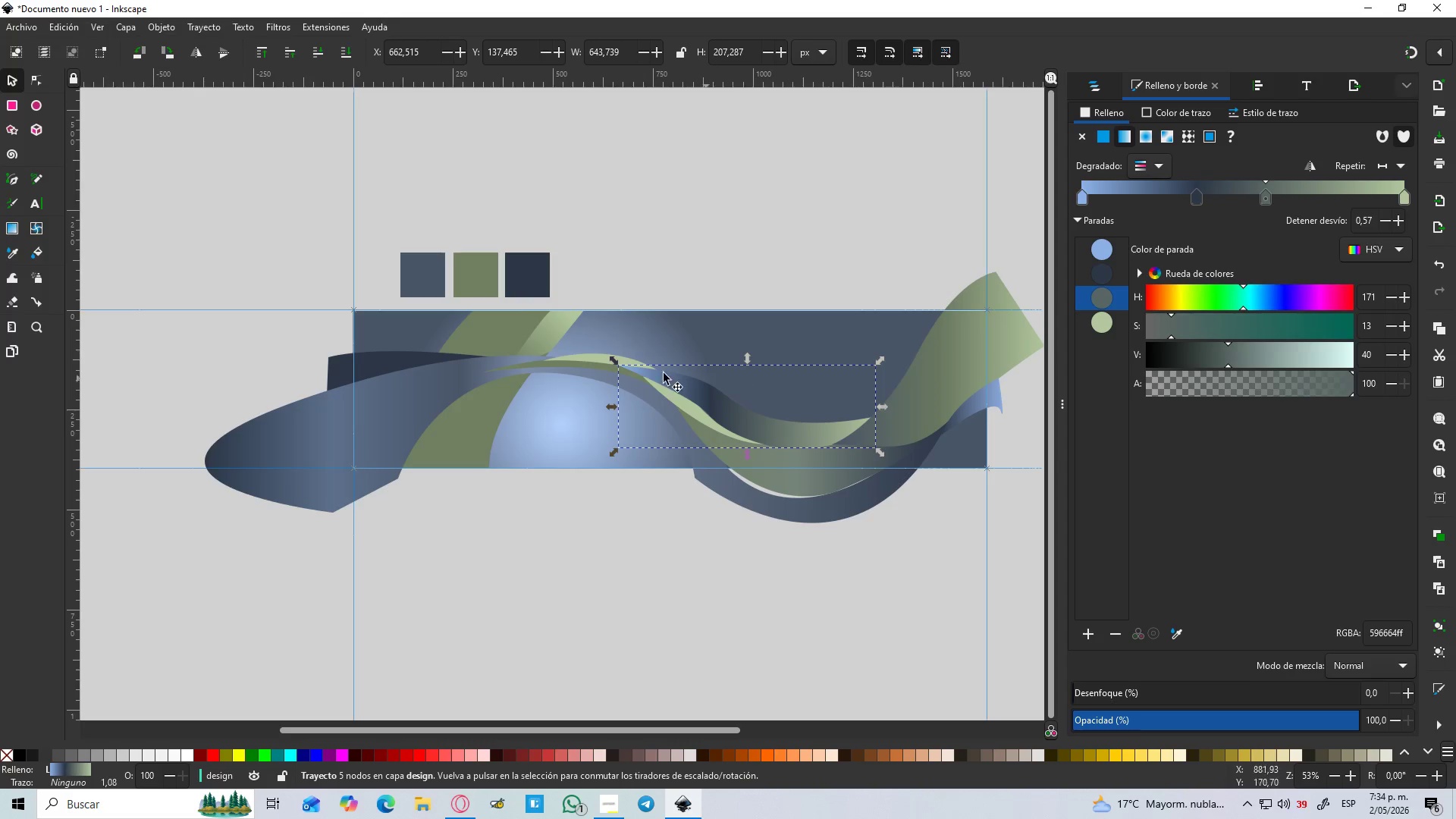 
key(D)
 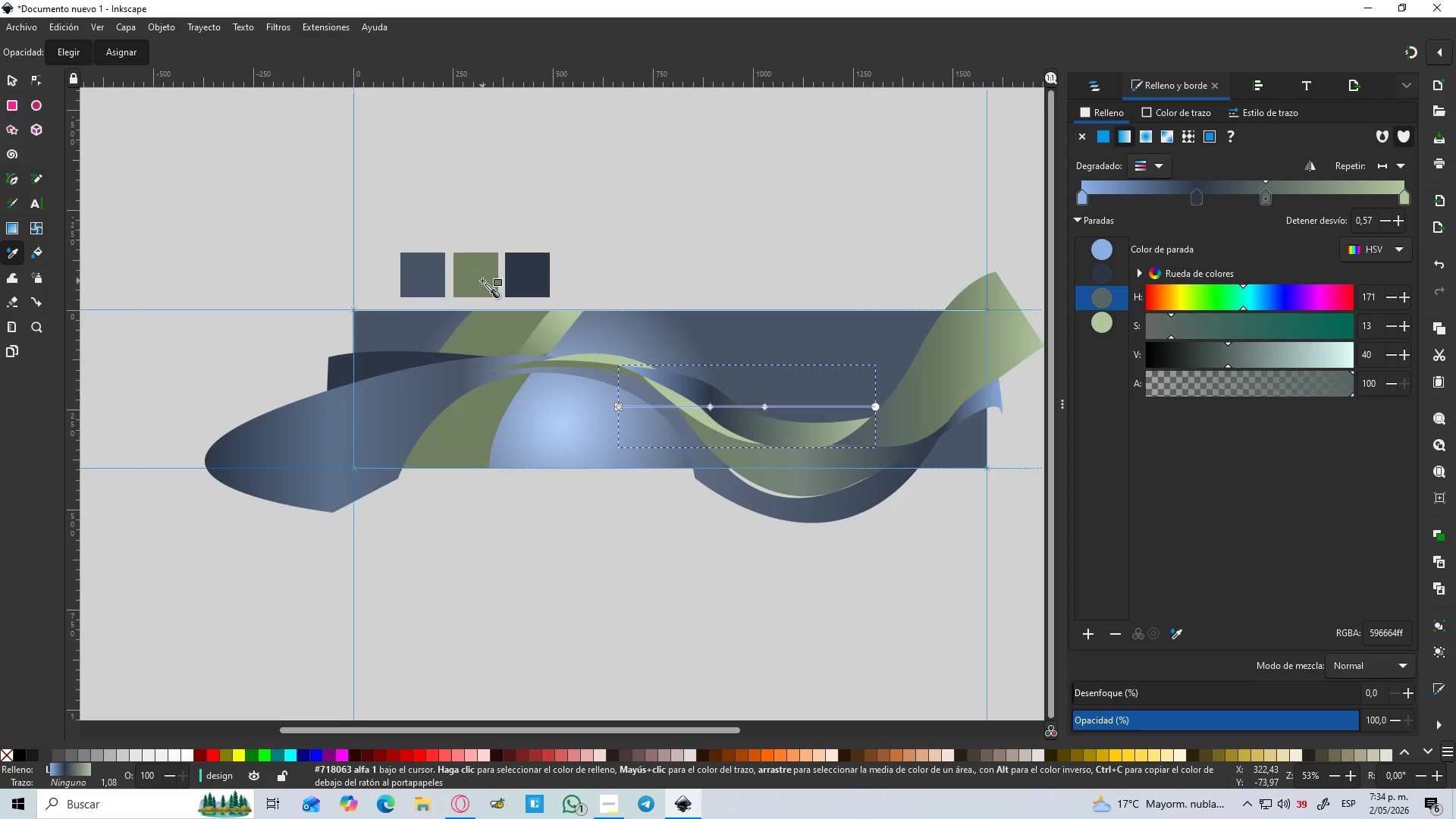 
left_click([482, 281])
 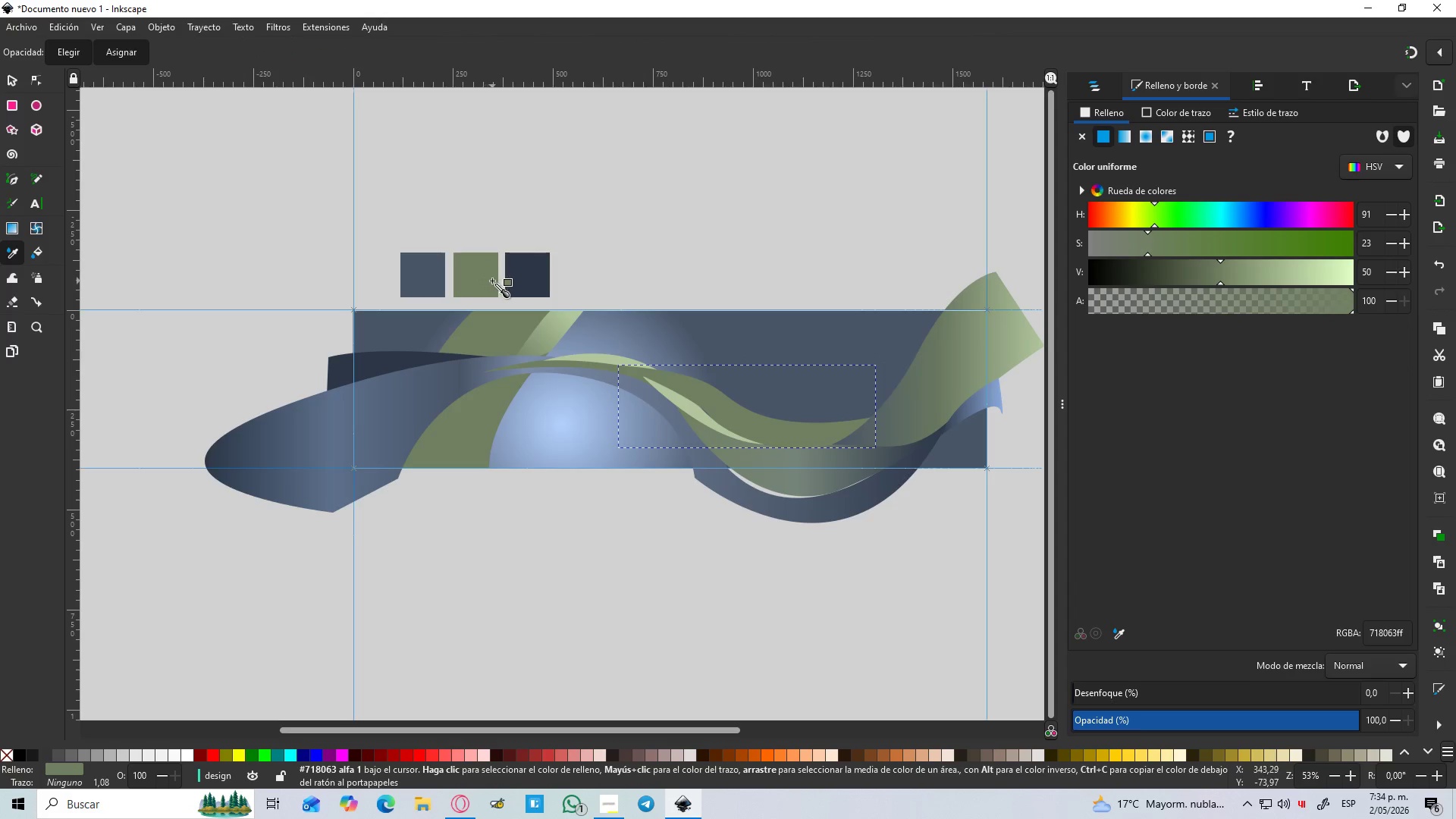 
key(Control+Z)
 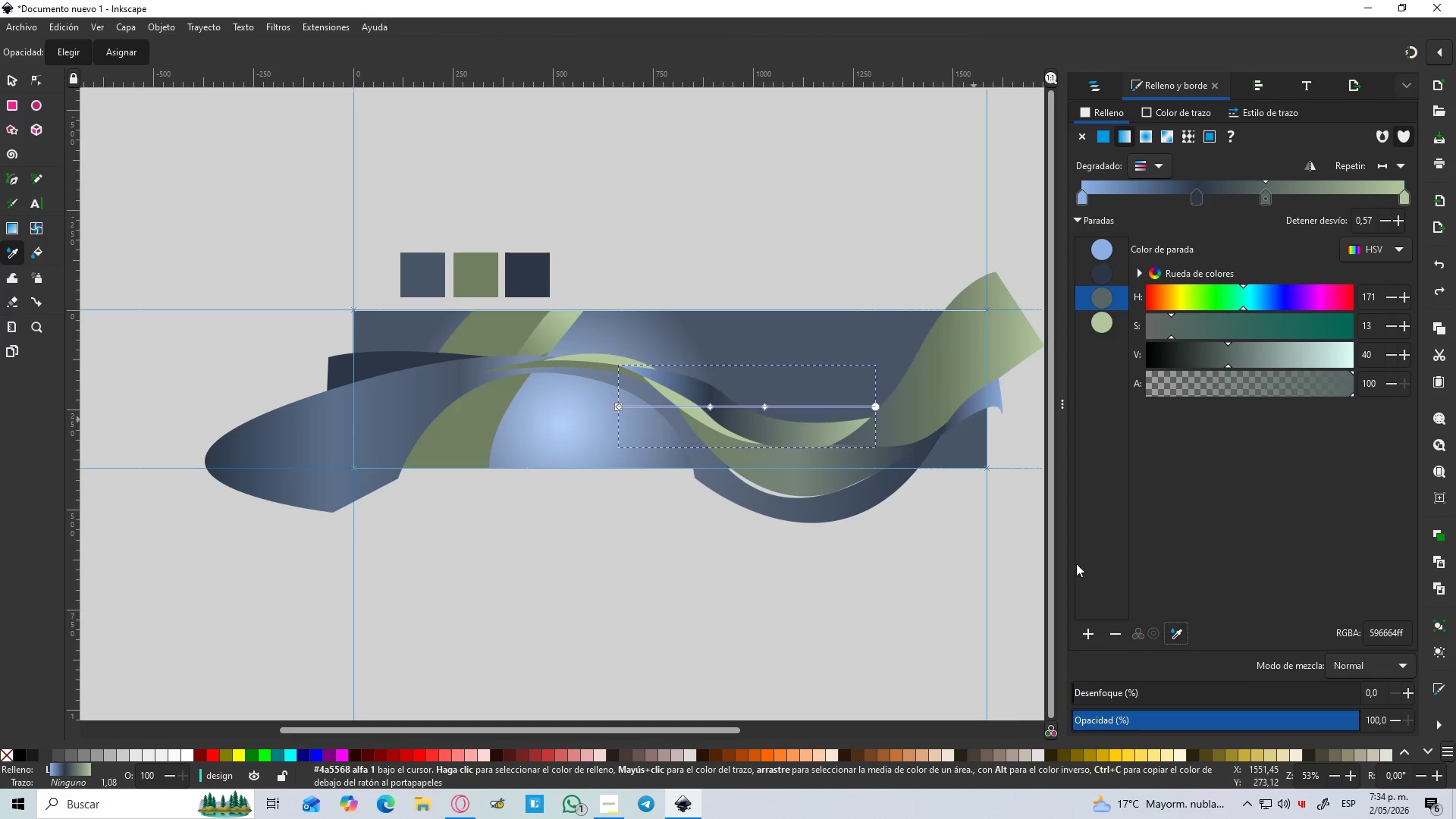 
left_click([479, 283])
 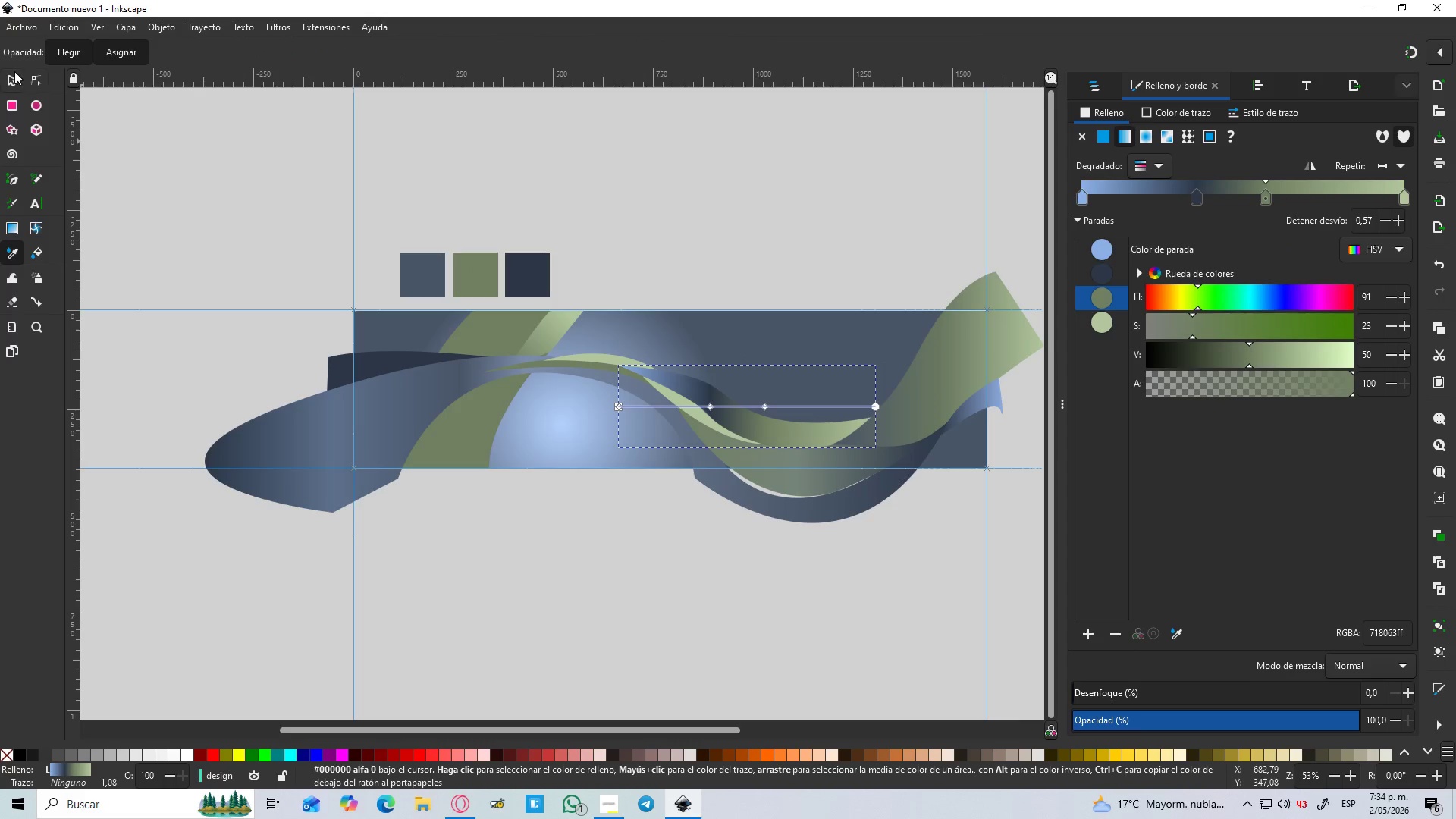 
left_click([8, 75])
 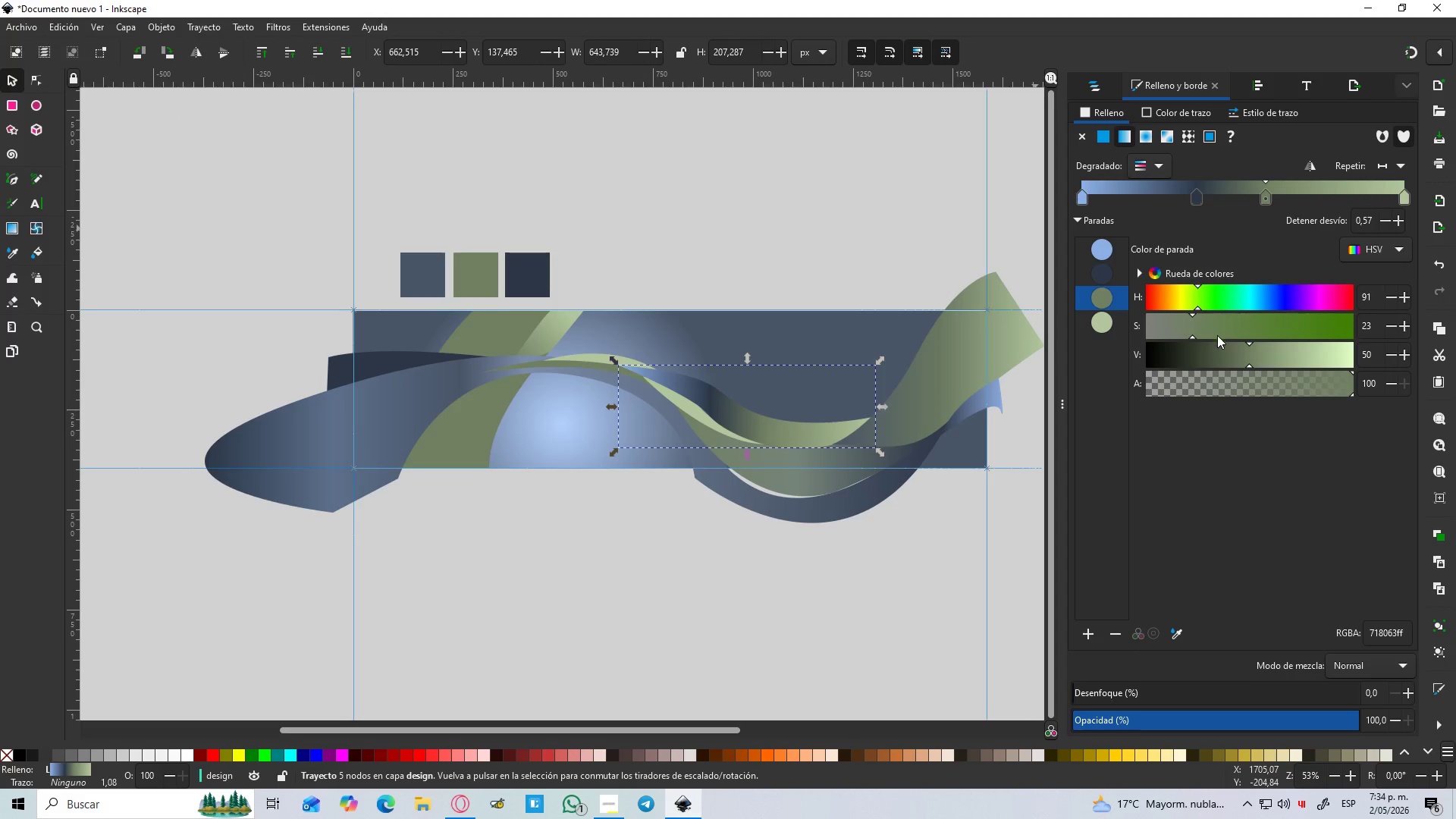 
left_click_drag(start_coordinate=[1241, 351], to_coordinate=[1213, 359])
 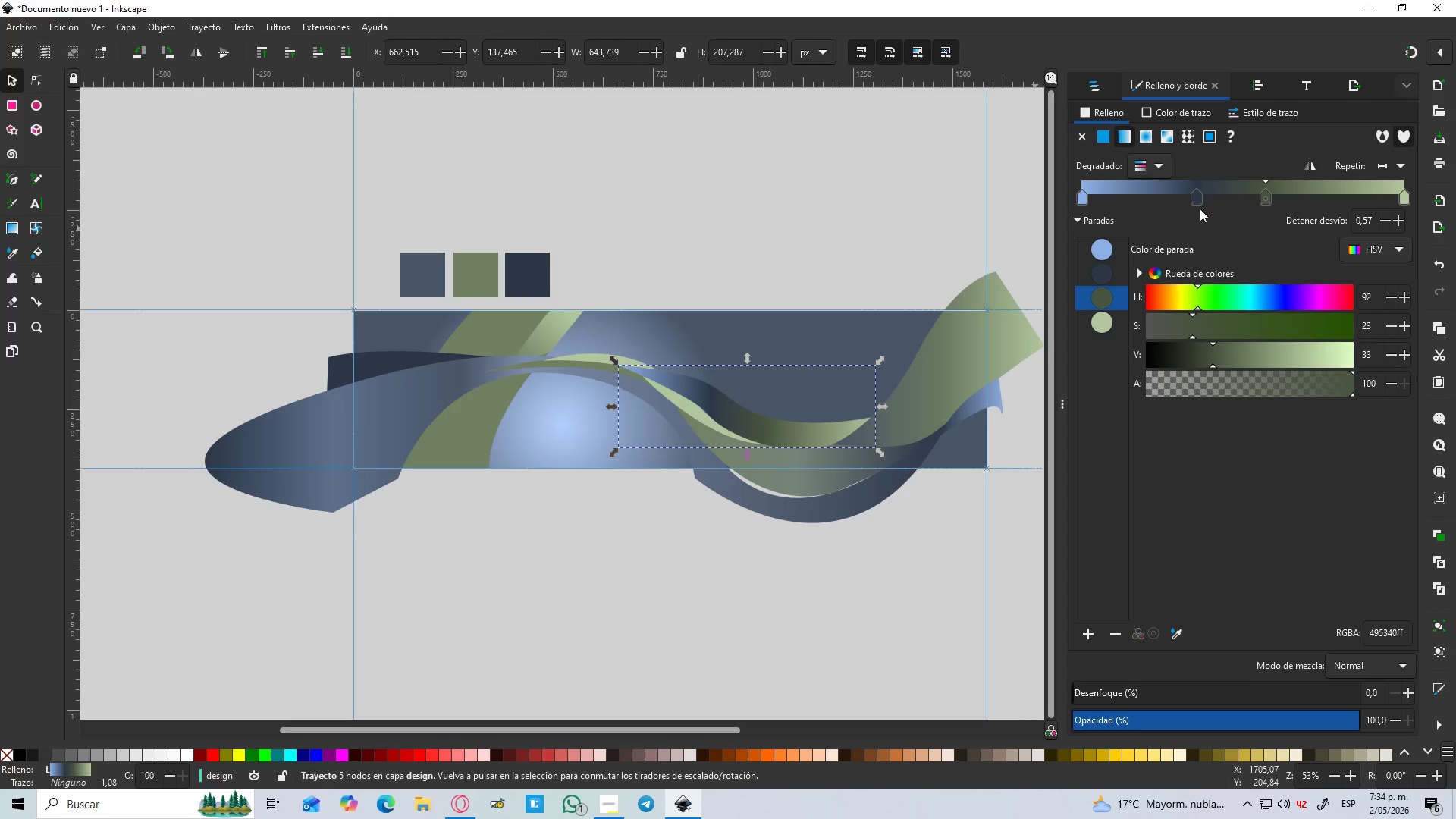 
left_click_drag(start_coordinate=[1198, 201], to_coordinate=[1173, 211])
 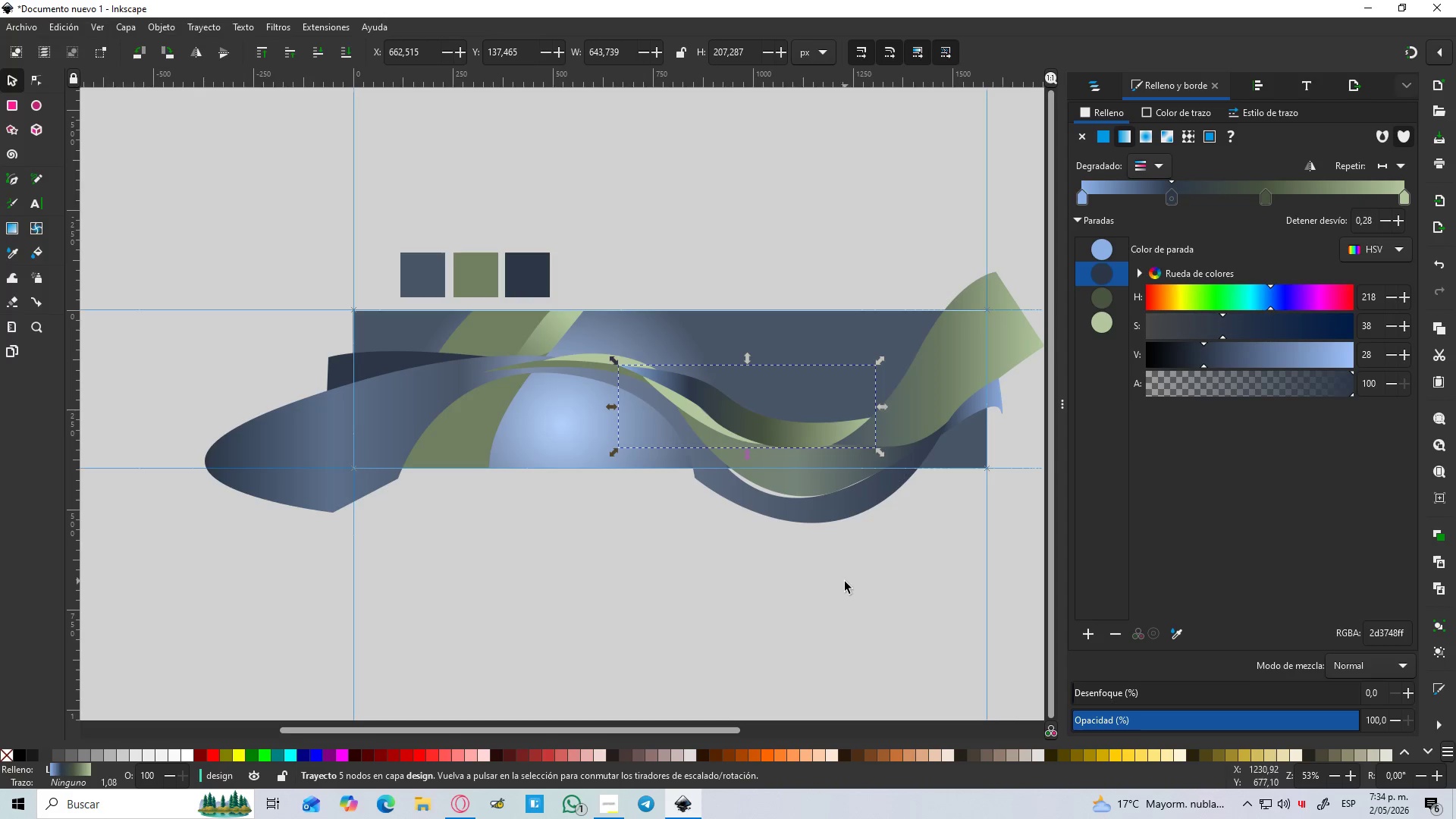 
hold_key(key=ControlLeft, duration=1.52)
scroll: coordinate [828, 561], scroll_direction: down, amount: 2.0
 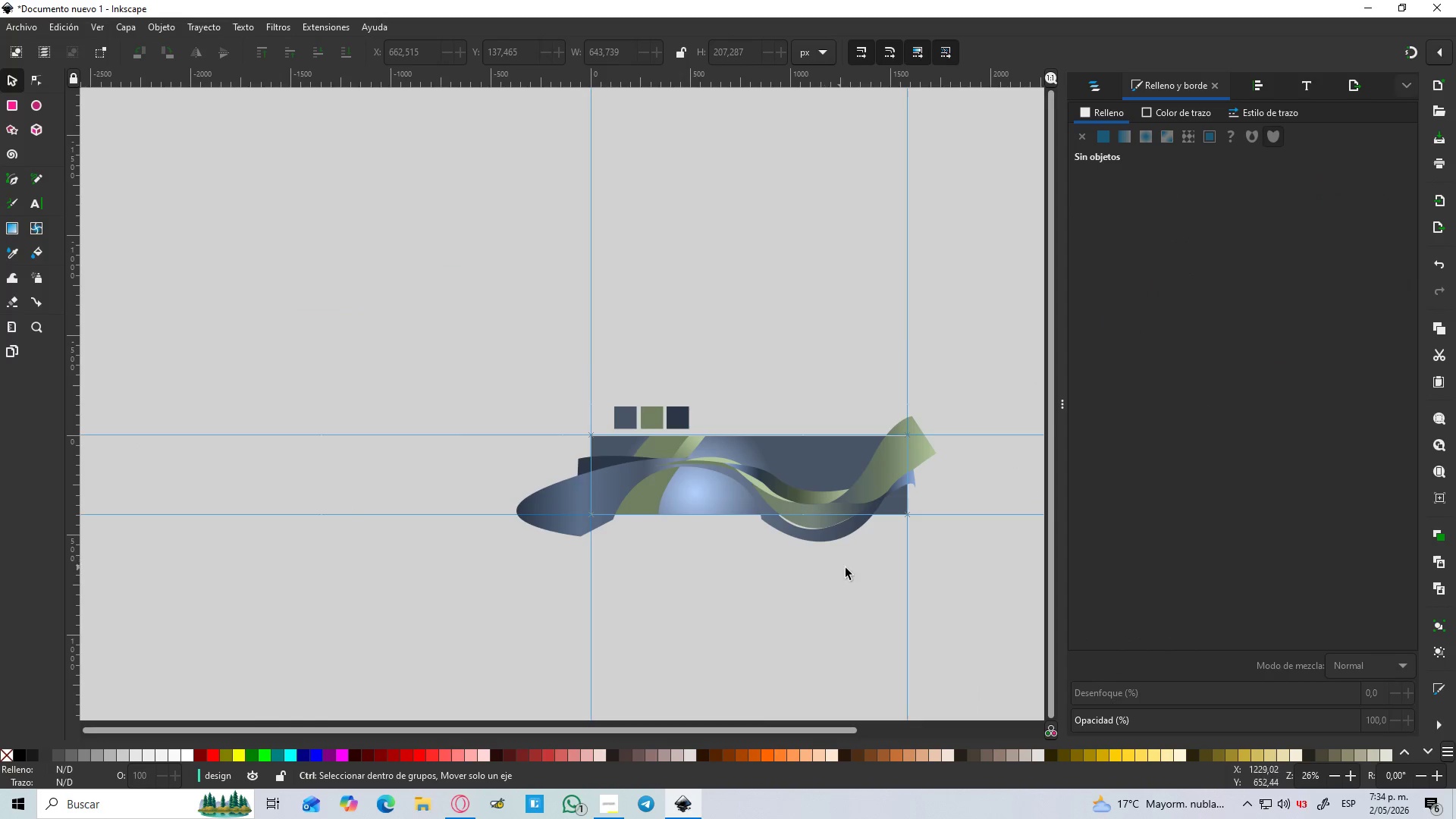 
scroll: coordinate [849, 568], scroll_direction: up, amount: 4.0
 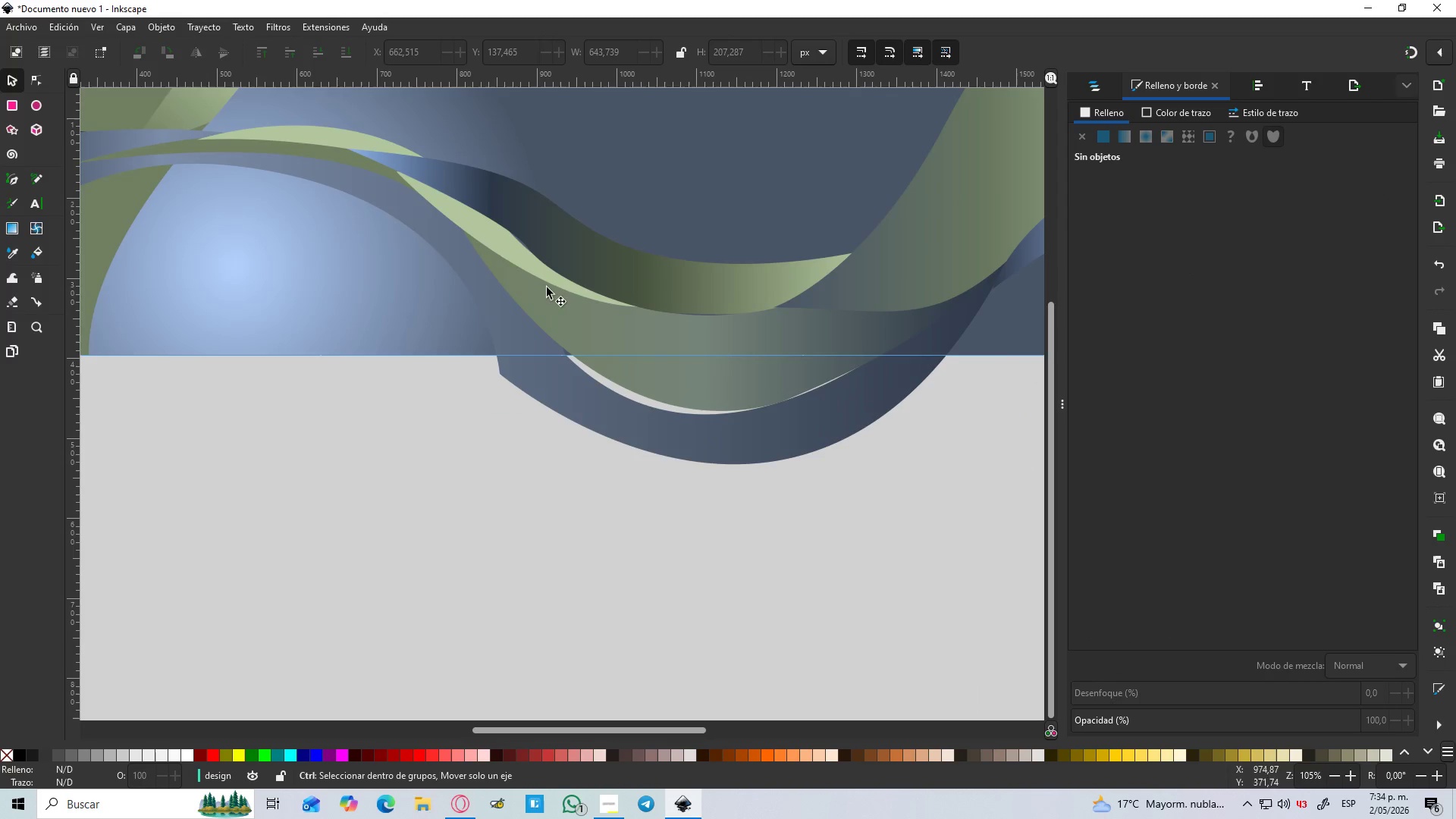 
hold_key(key=ControlLeft, duration=0.66)
left_click([489, 243])
 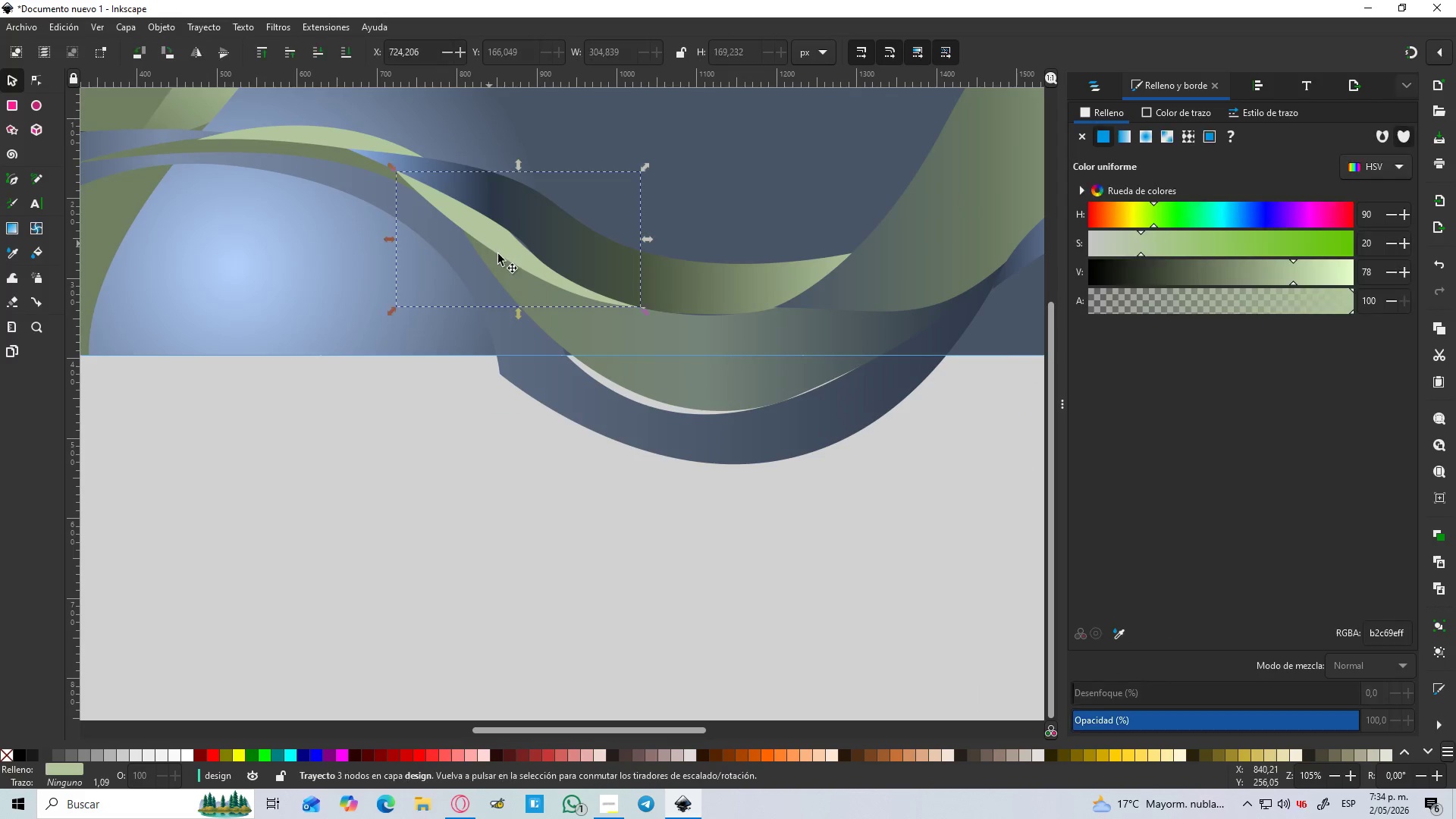 
hold_key(key=ControlLeft, duration=1.51)
scroll: coordinate [501, 256], scroll_direction: down, amount: 3.0
 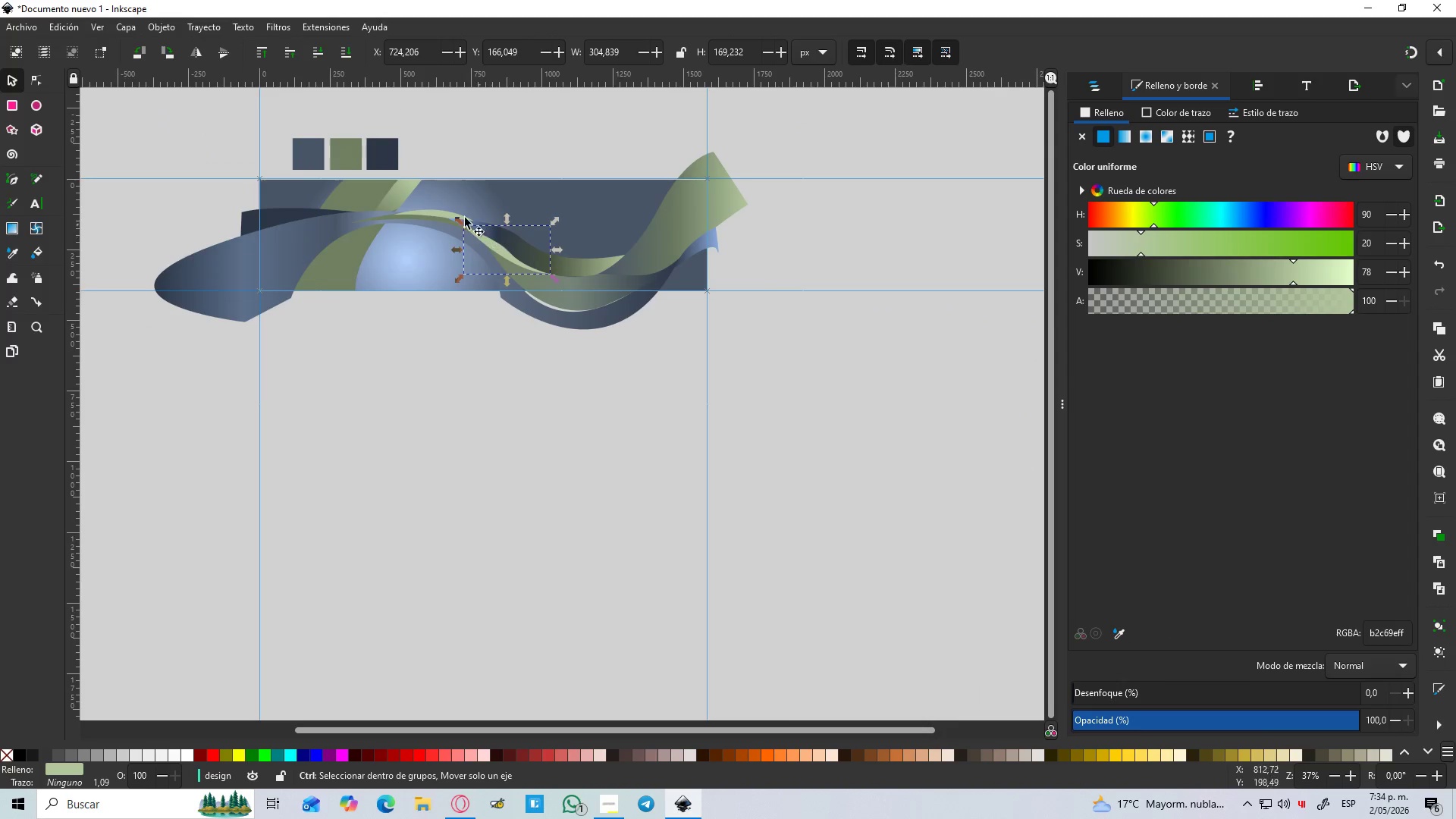 
hold_key(key=ControlLeft, duration=1.05)
 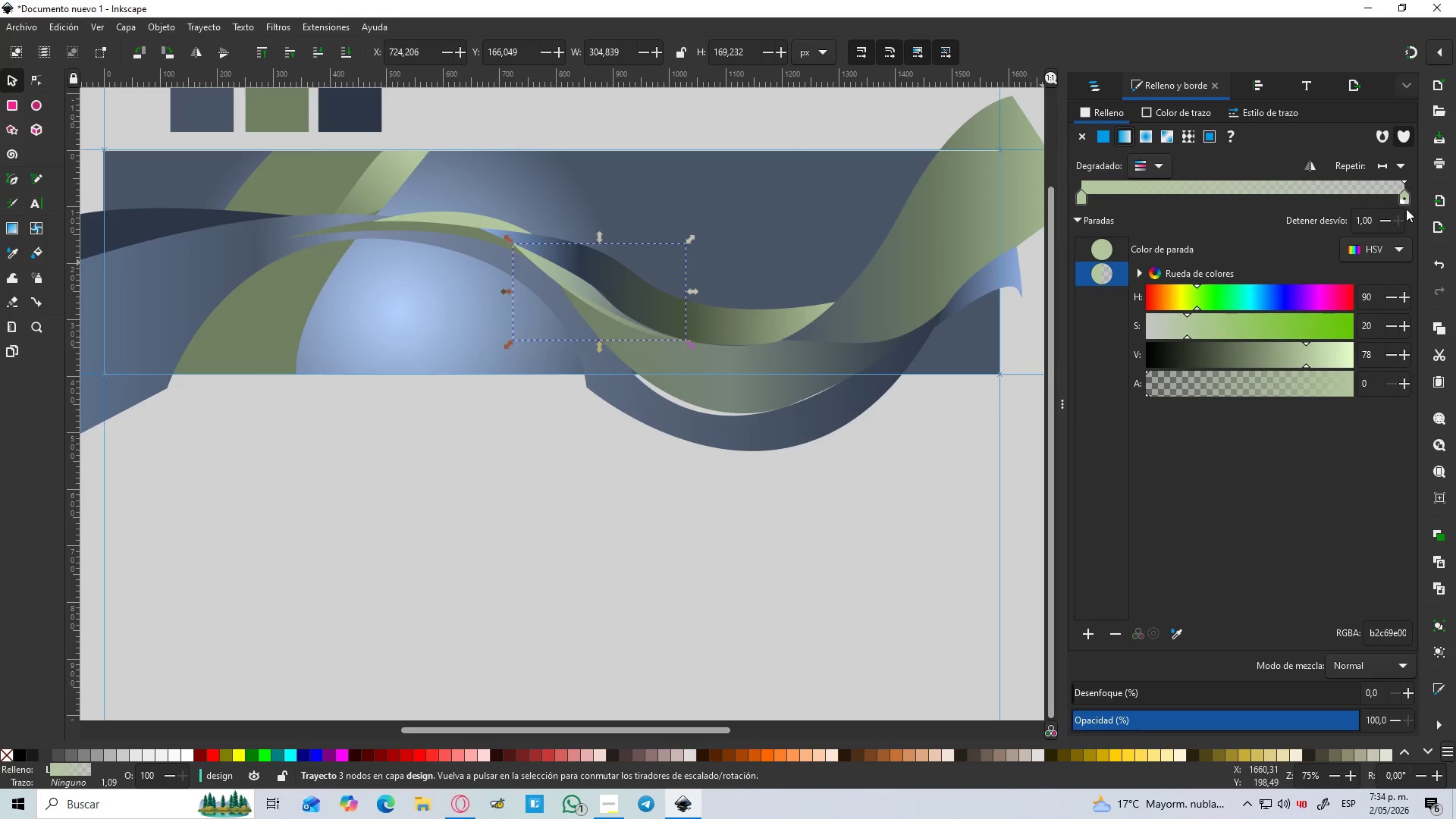 
scroll: coordinate [415, 207], scroll_direction: up, amount: 2.0
 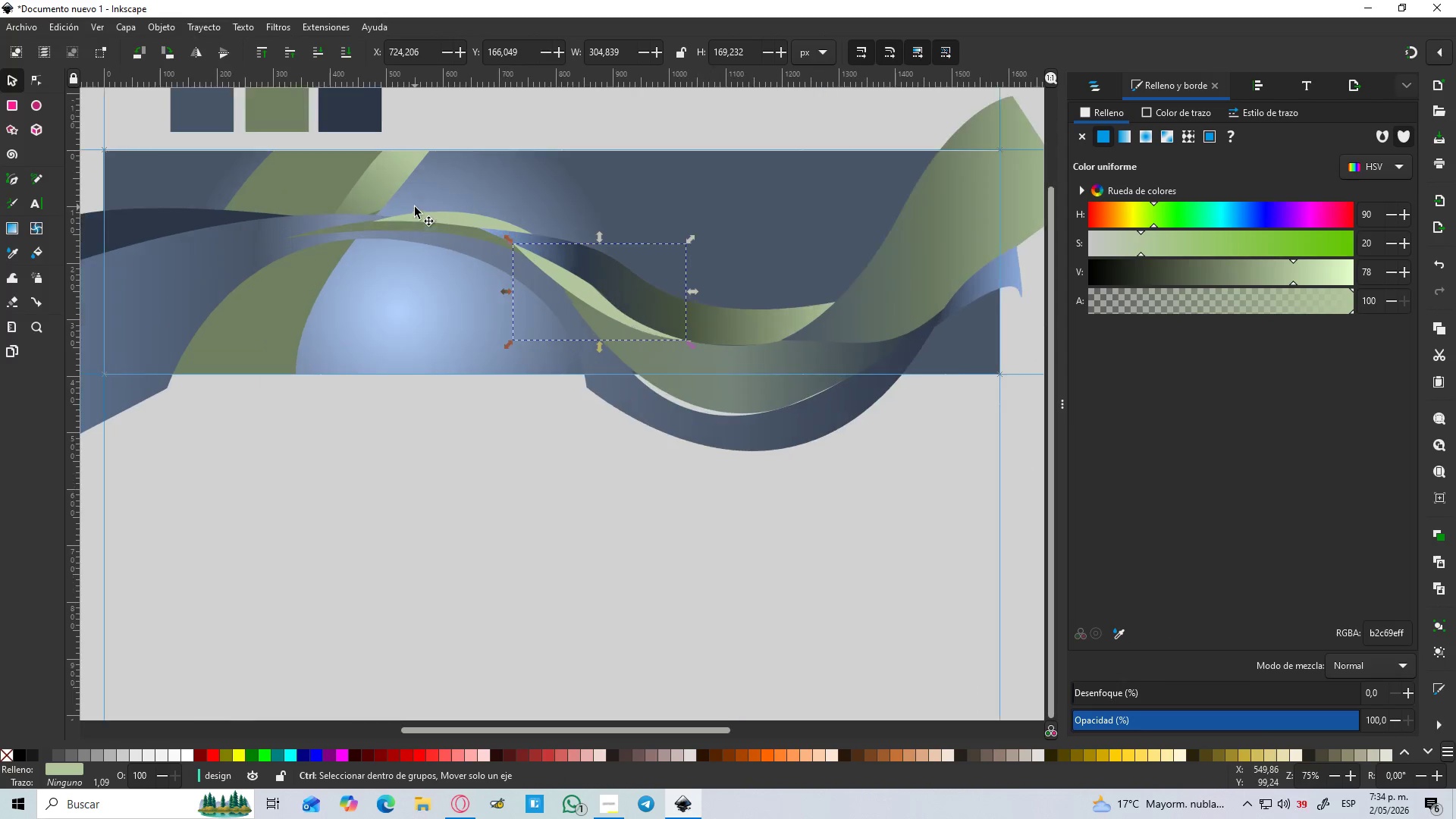 
left_click_drag(start_coordinate=[1228, 385], to_coordinate=[1350, 394])
 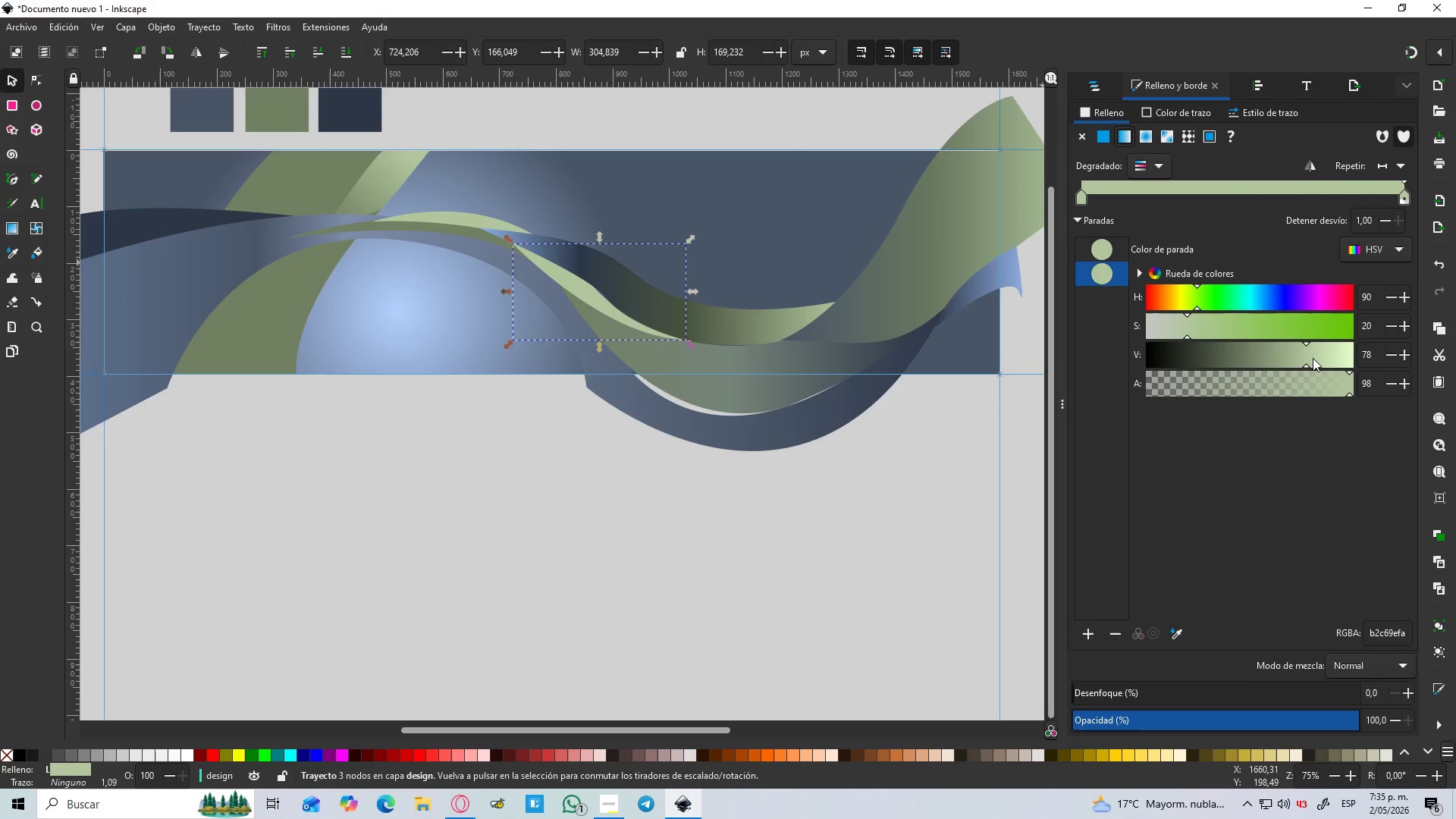 
left_click_drag(start_coordinate=[1313, 358], to_coordinate=[1197, 360])
 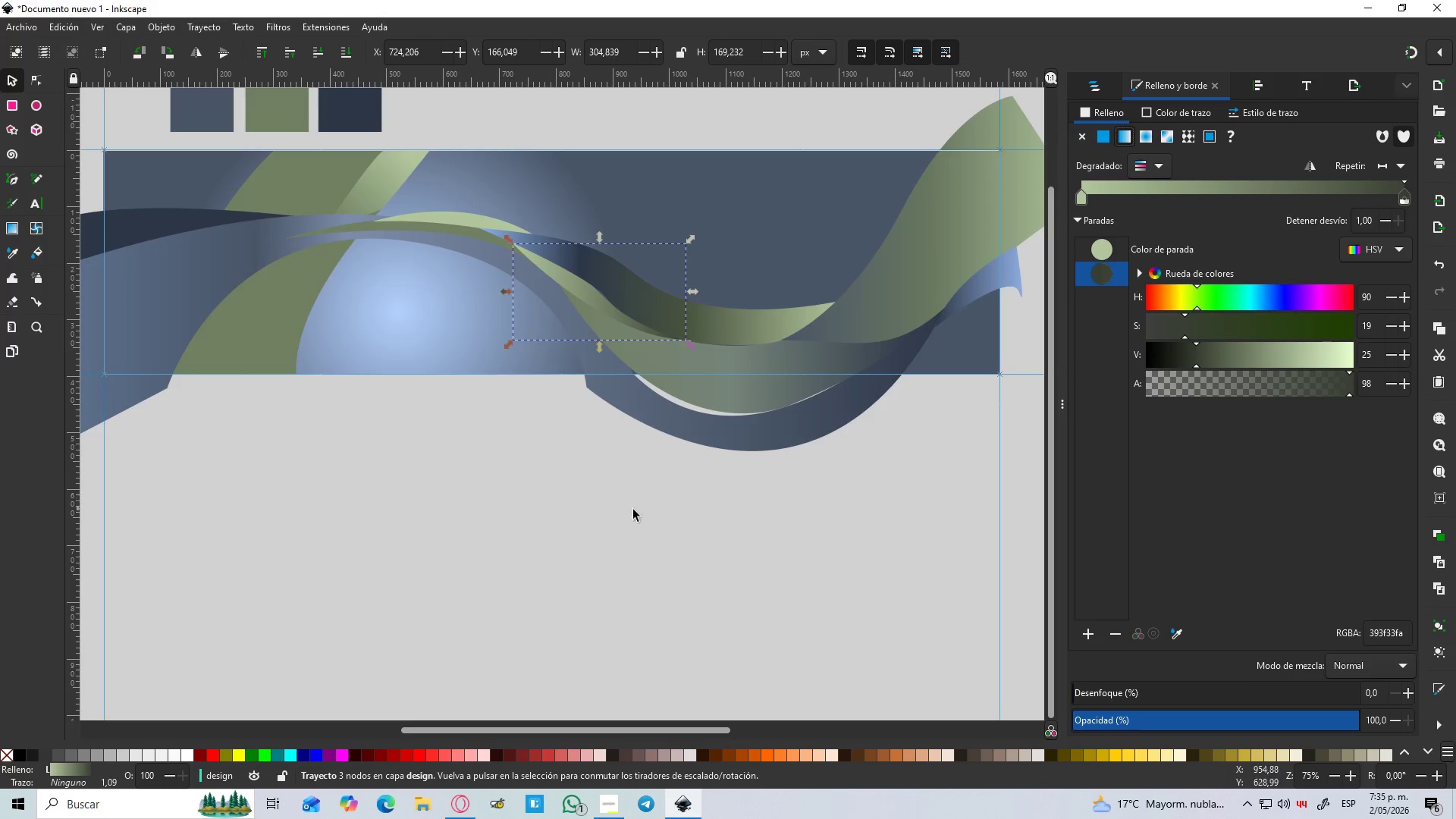 
left_click([625, 511])
 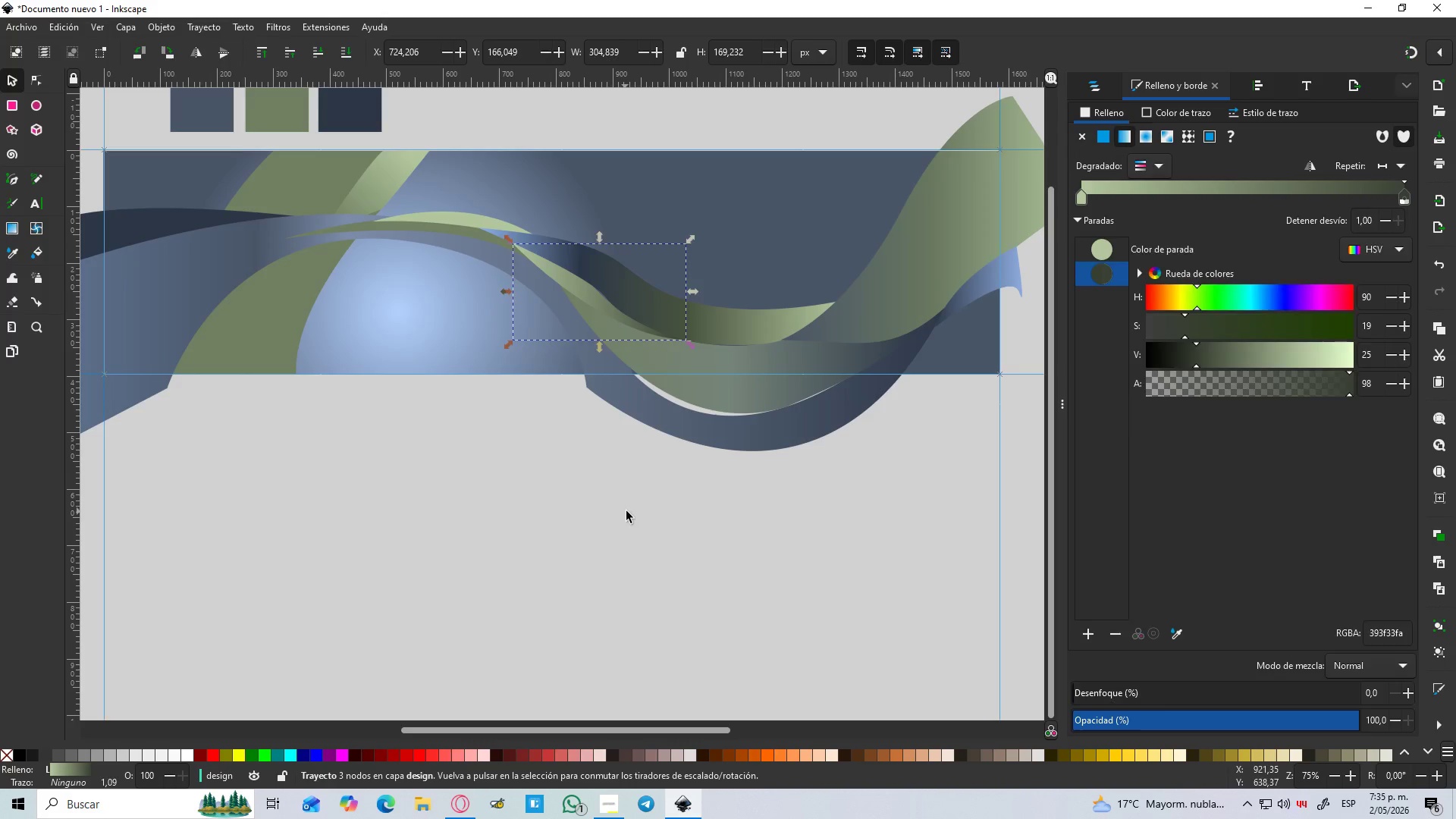 
hold_key(key=ControlLeft, duration=1.52)
scroll: coordinate [629, 512], scroll_direction: down, amount: 1.0
 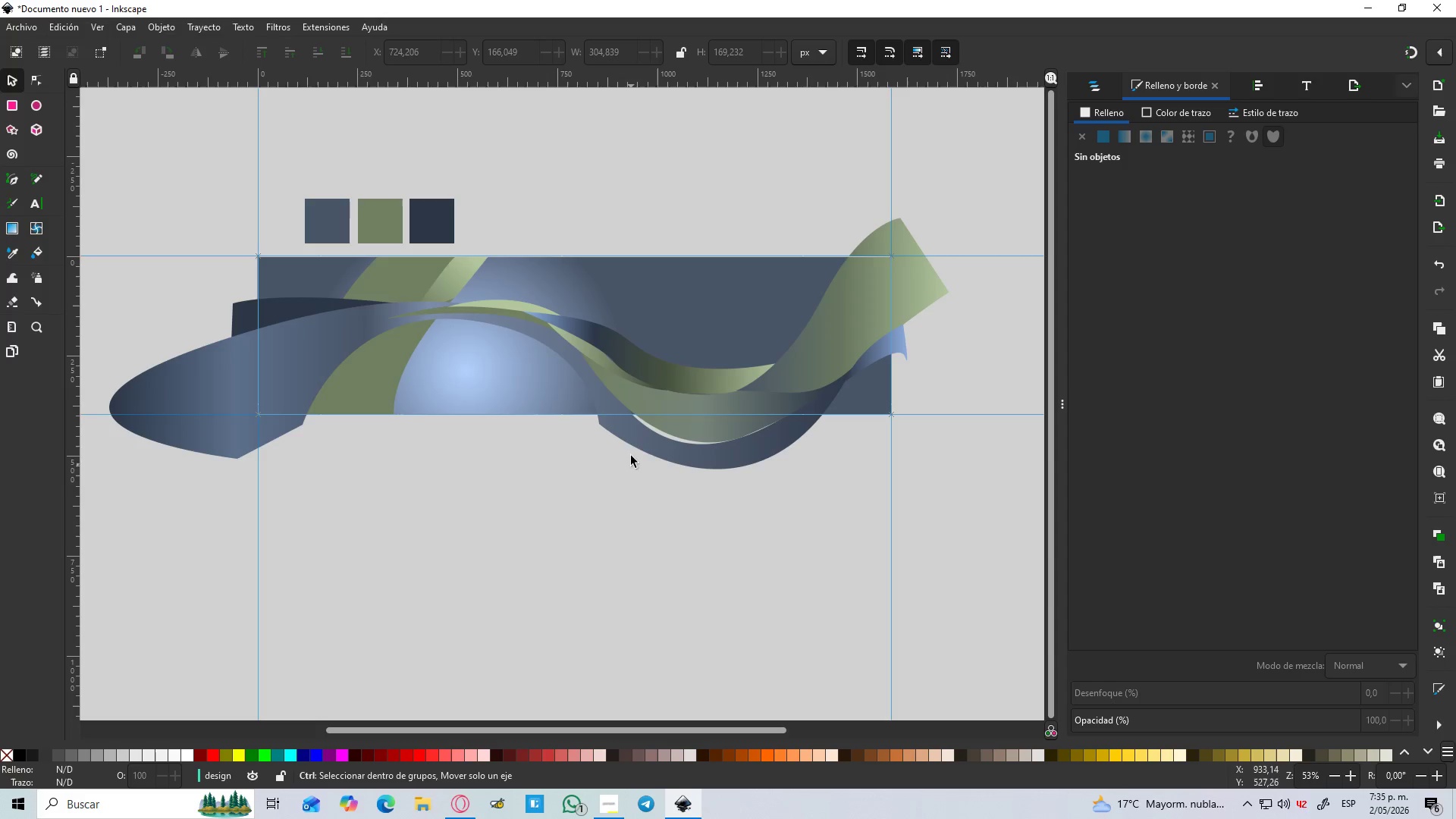 
hold_key(key=ControlLeft, duration=1.33)
 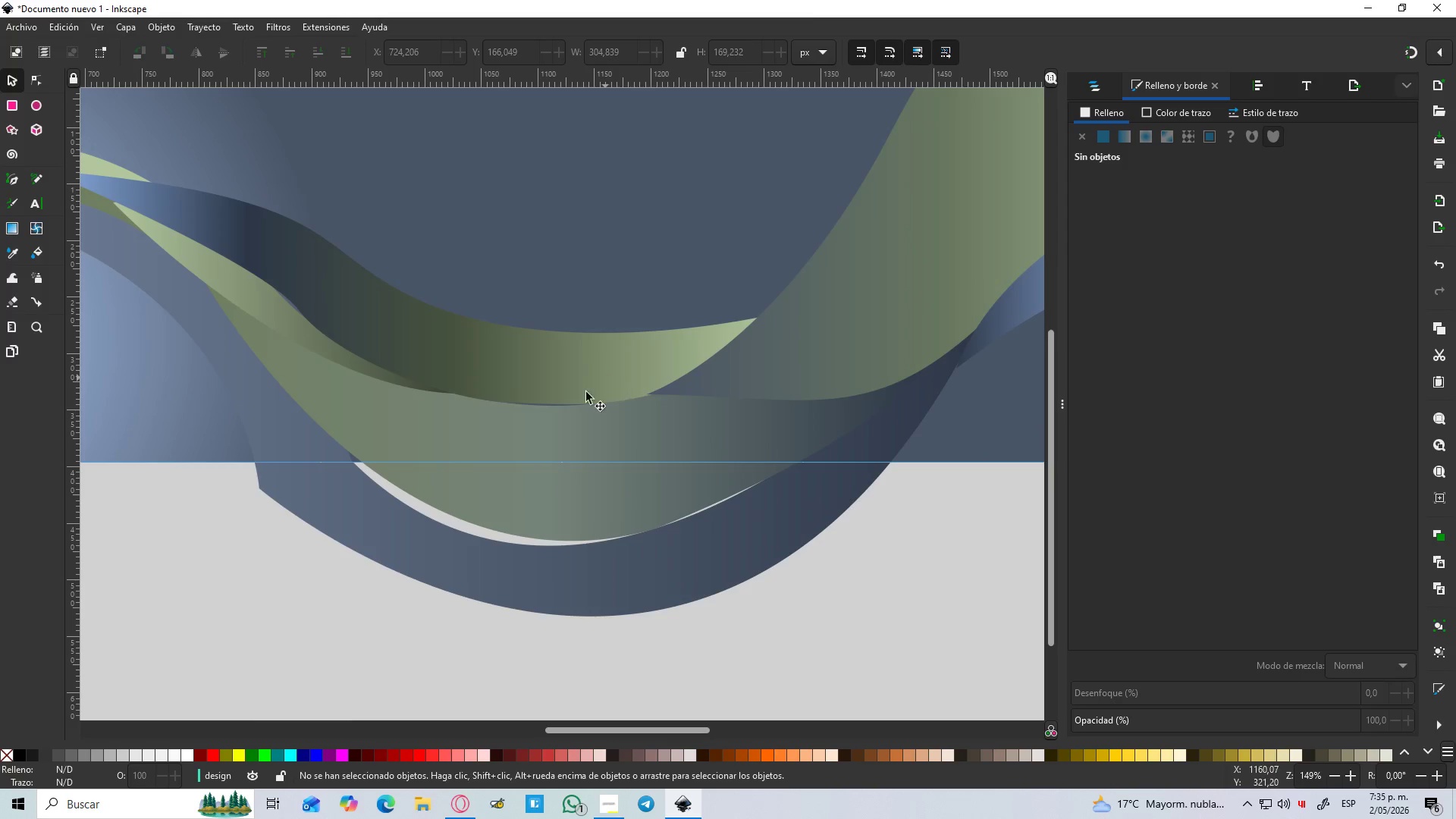 
scroll: coordinate [626, 438], scroll_direction: up, amount: 3.0
 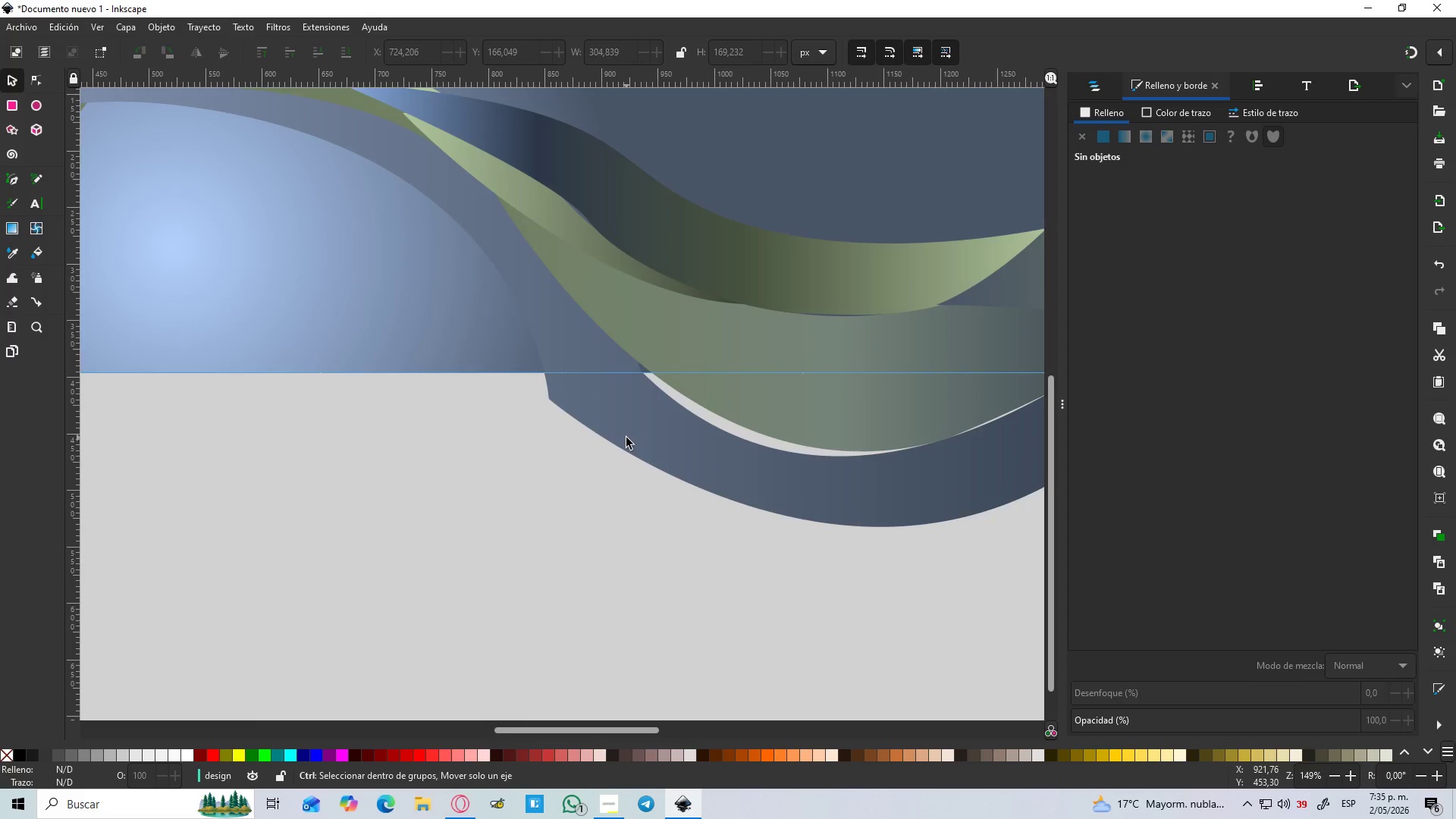 
scroll: coordinate [626, 438], scroll_direction: down, amount: 3.0
 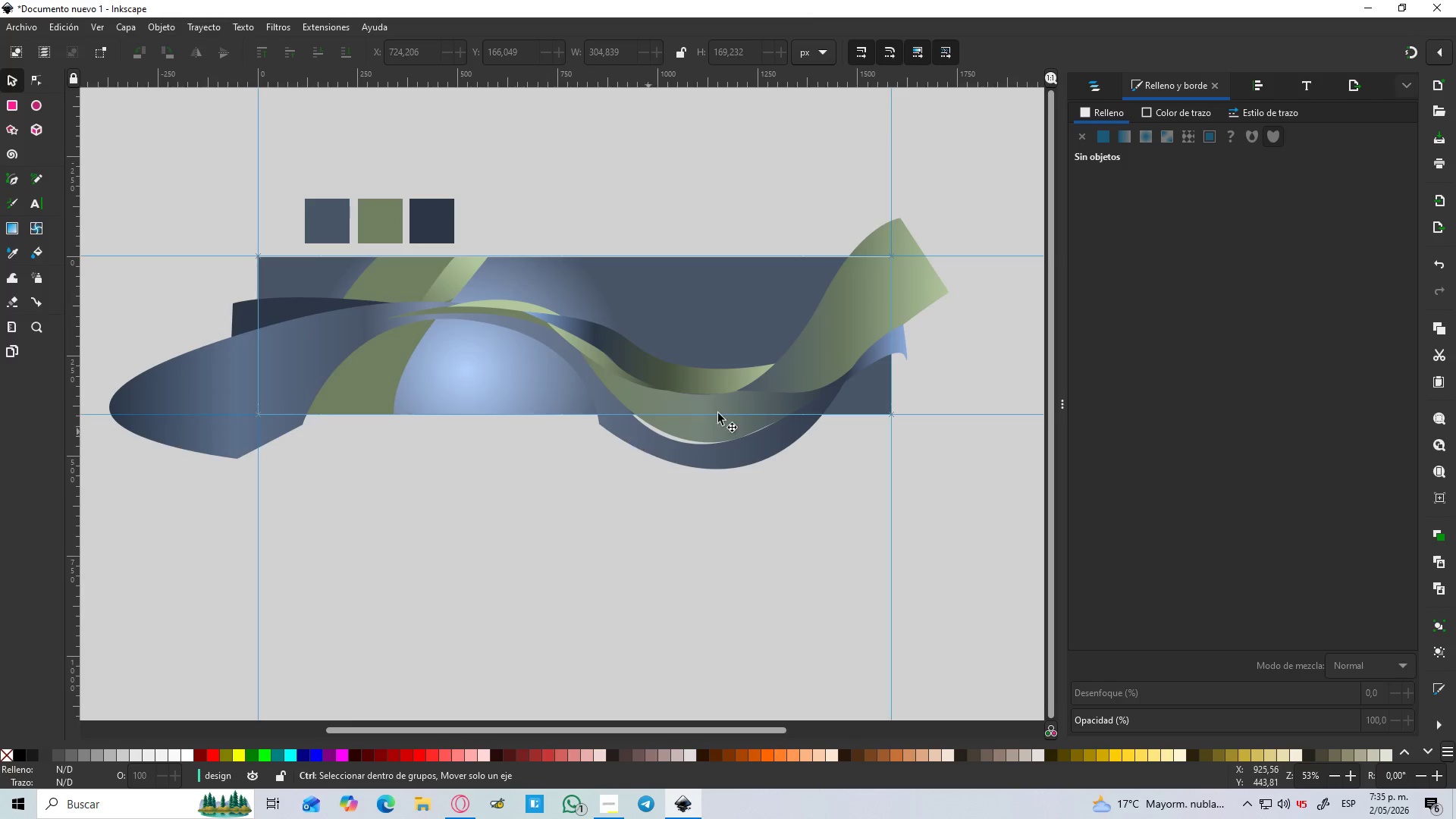 
scroll: coordinate [777, 388], scroll_direction: up, amount: 3.0
 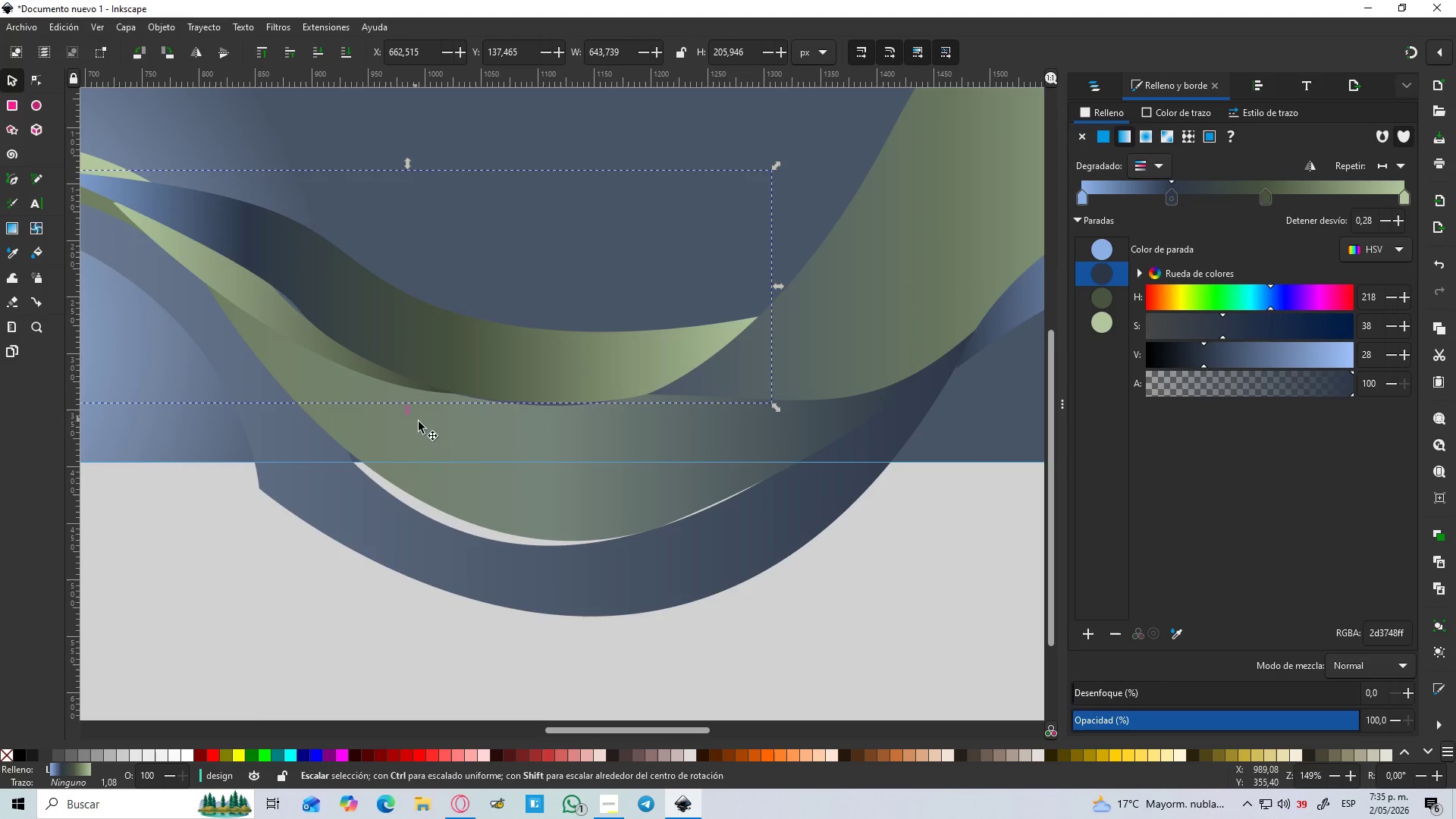 
wait(6.72)
 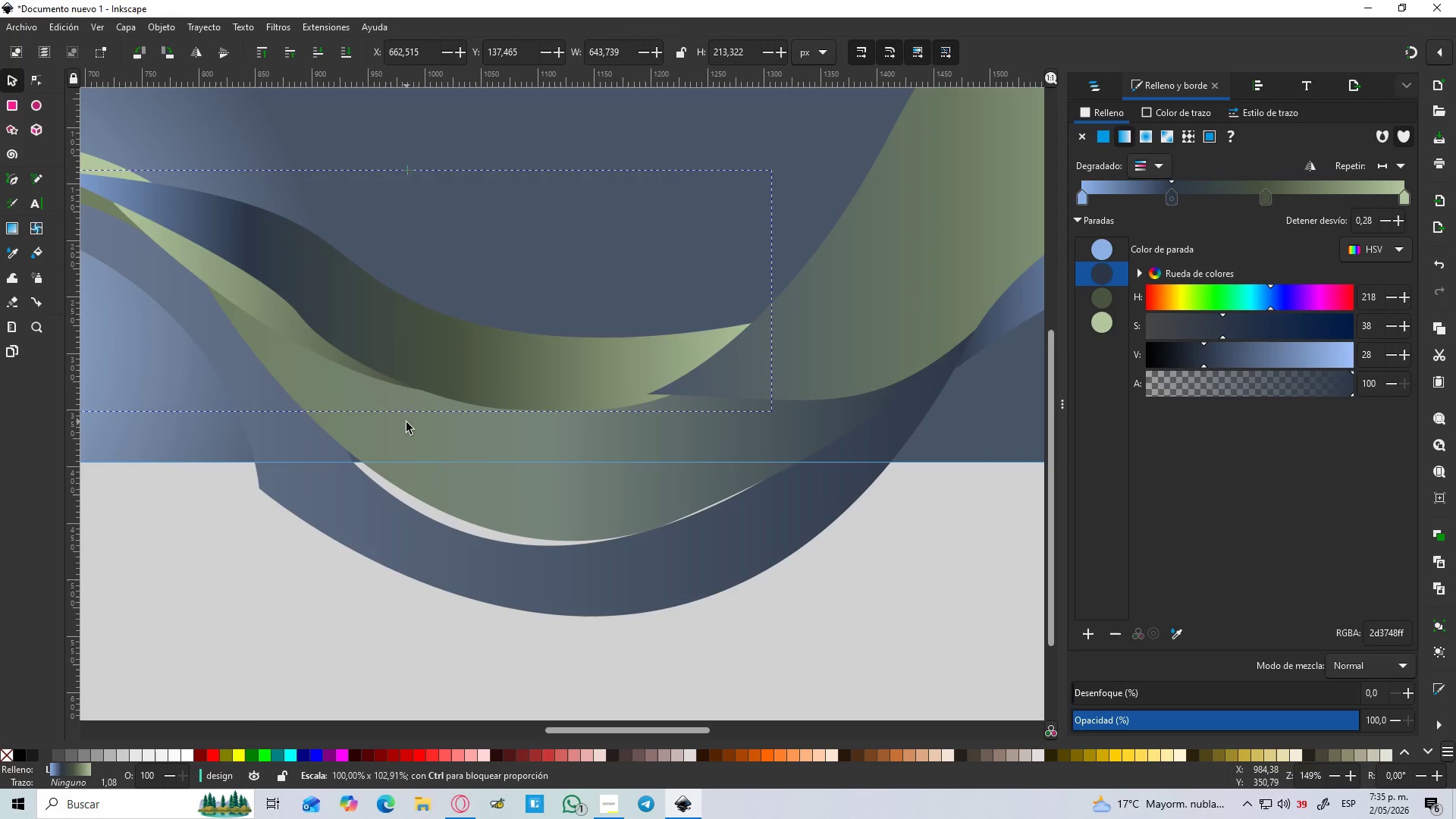 
left_click_drag(start_coordinate=[565, 268], to_coordinate=[565, 260])
 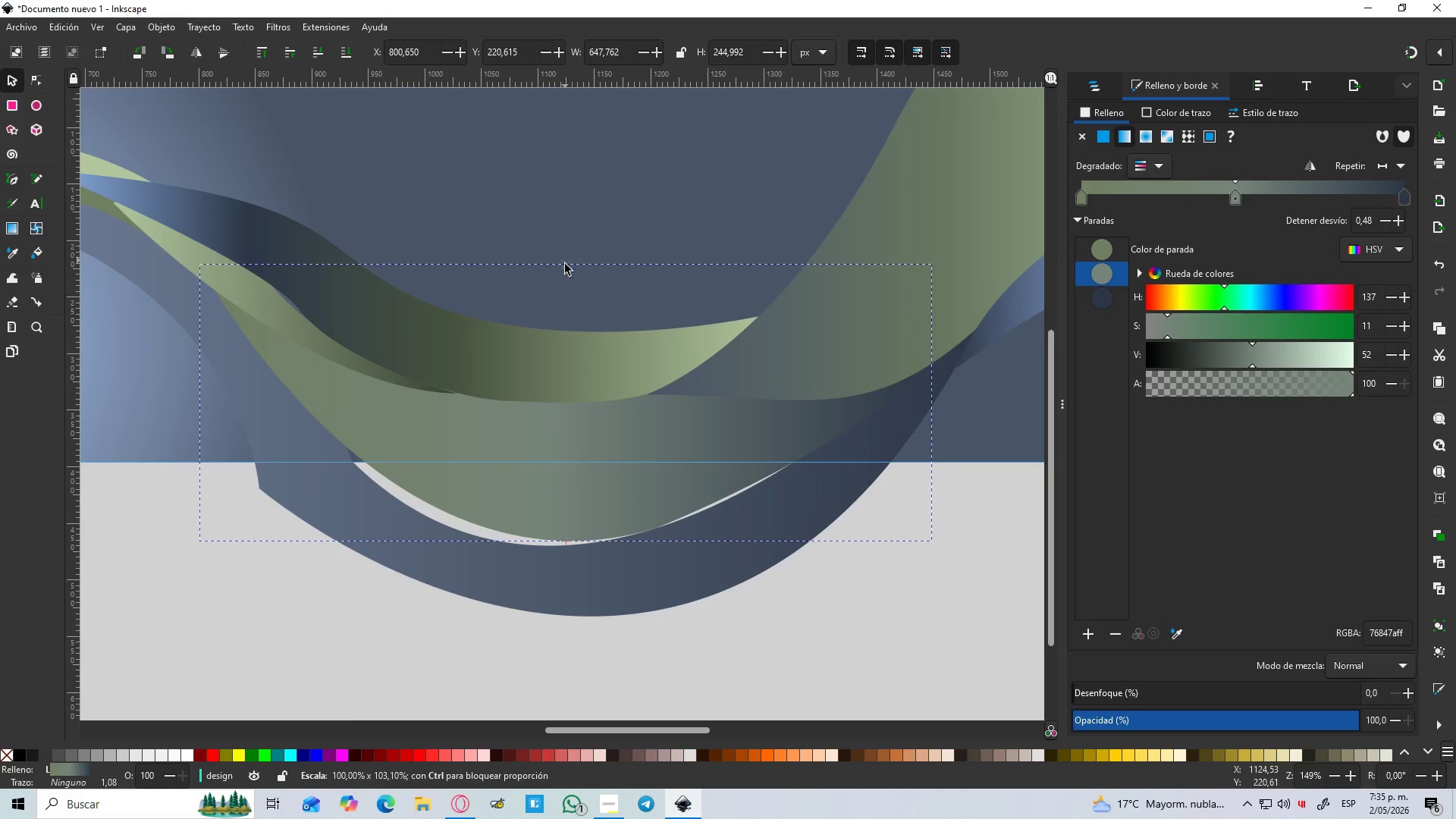 
hold_key(key=ControlLeft, duration=1.31)
scroll: coordinate [561, 286], scroll_direction: down, amount: 3.0
 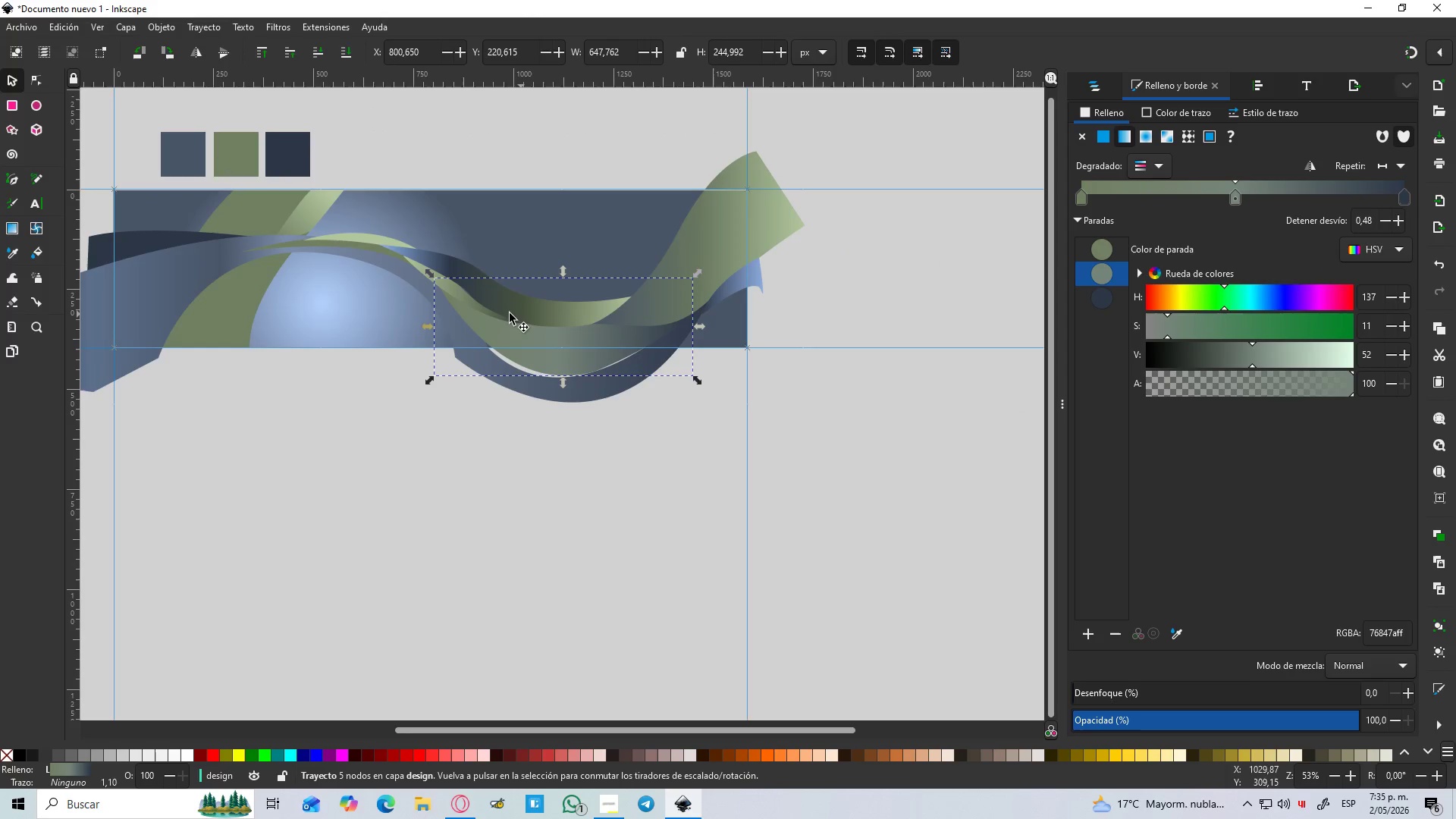 
scroll: coordinate [504, 312], scroll_direction: up, amount: 3.0
 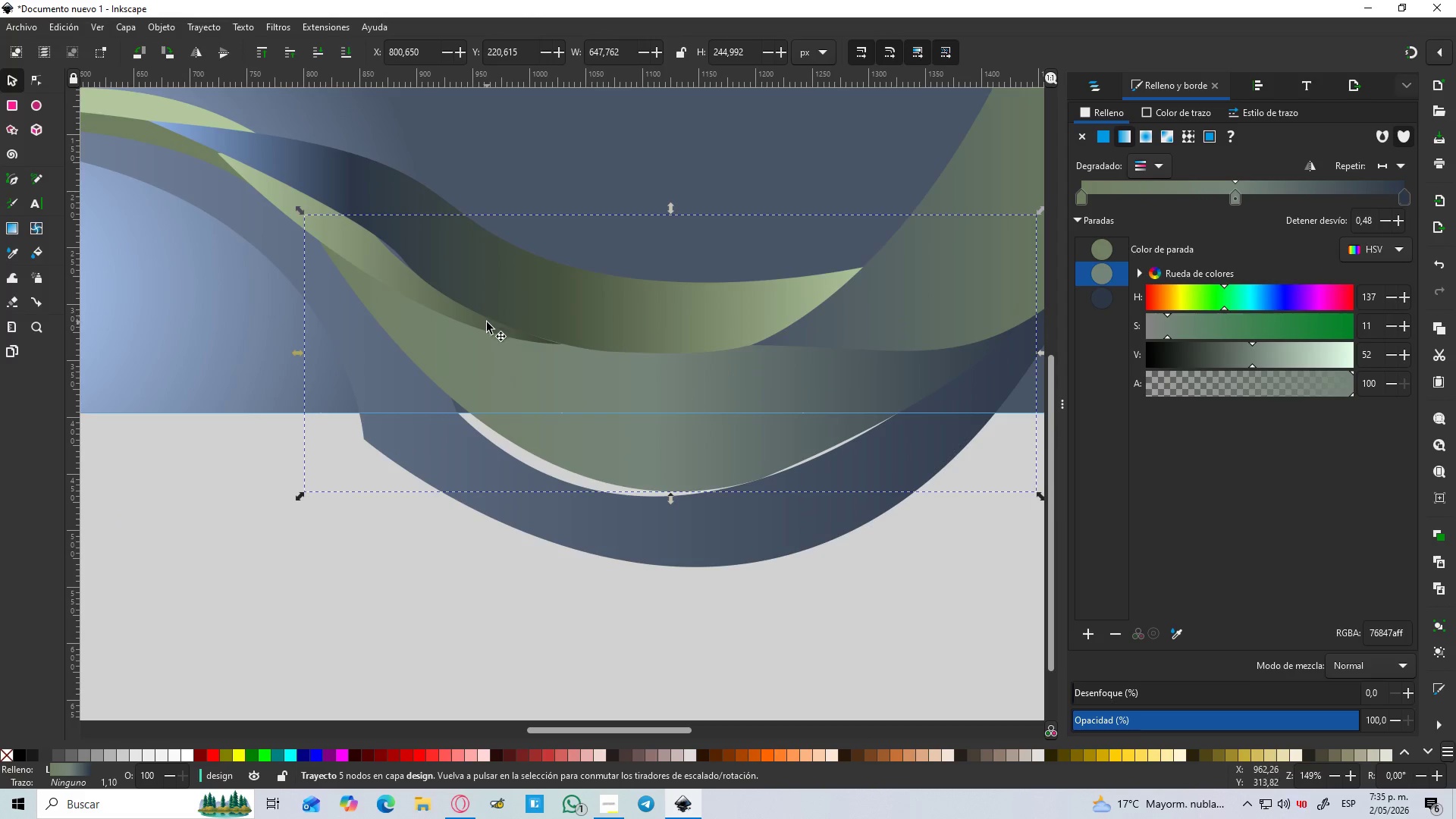 
left_click([487, 328])
 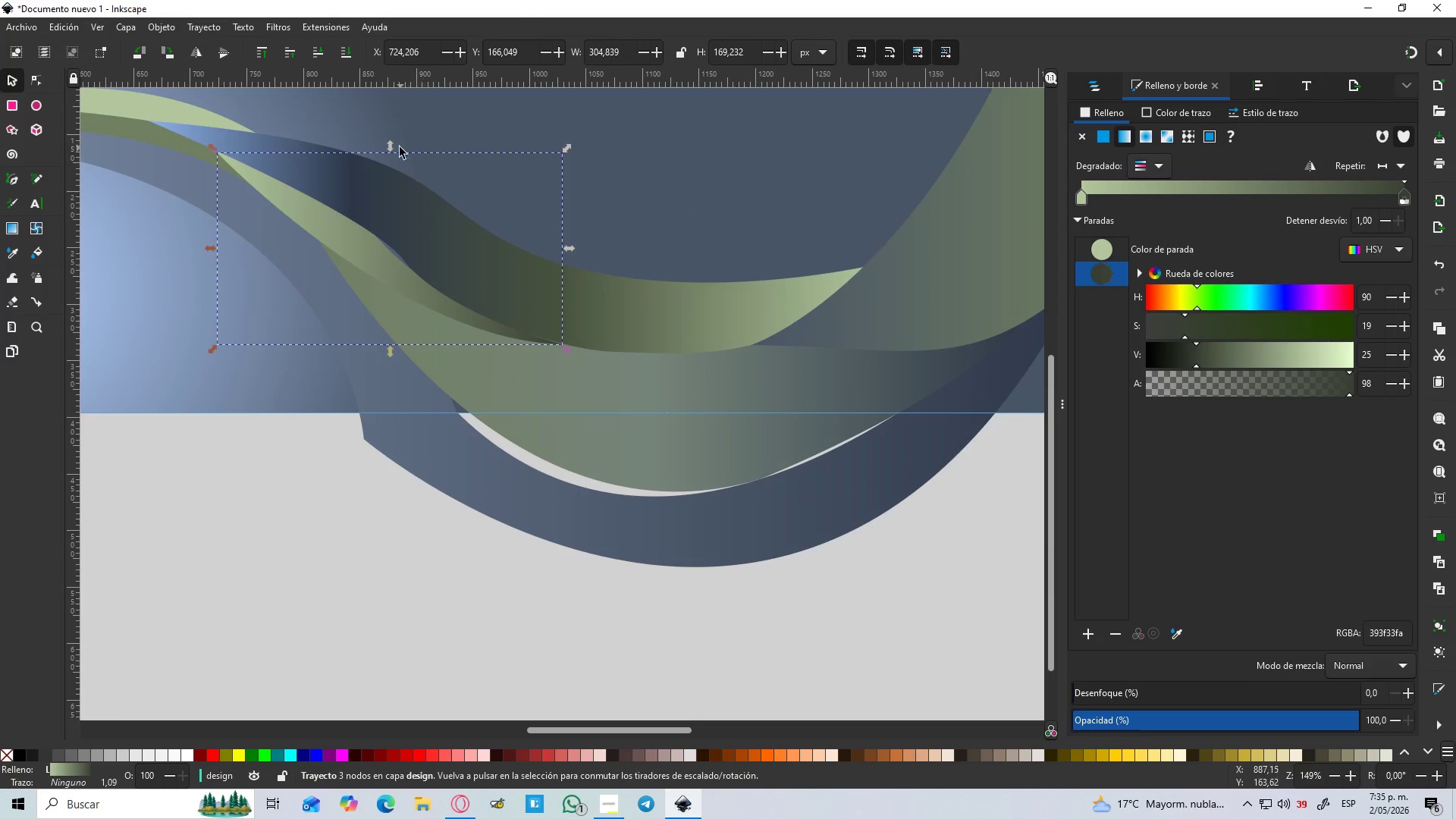 
left_click_drag(start_coordinate=[391, 147], to_coordinate=[391, 136])
 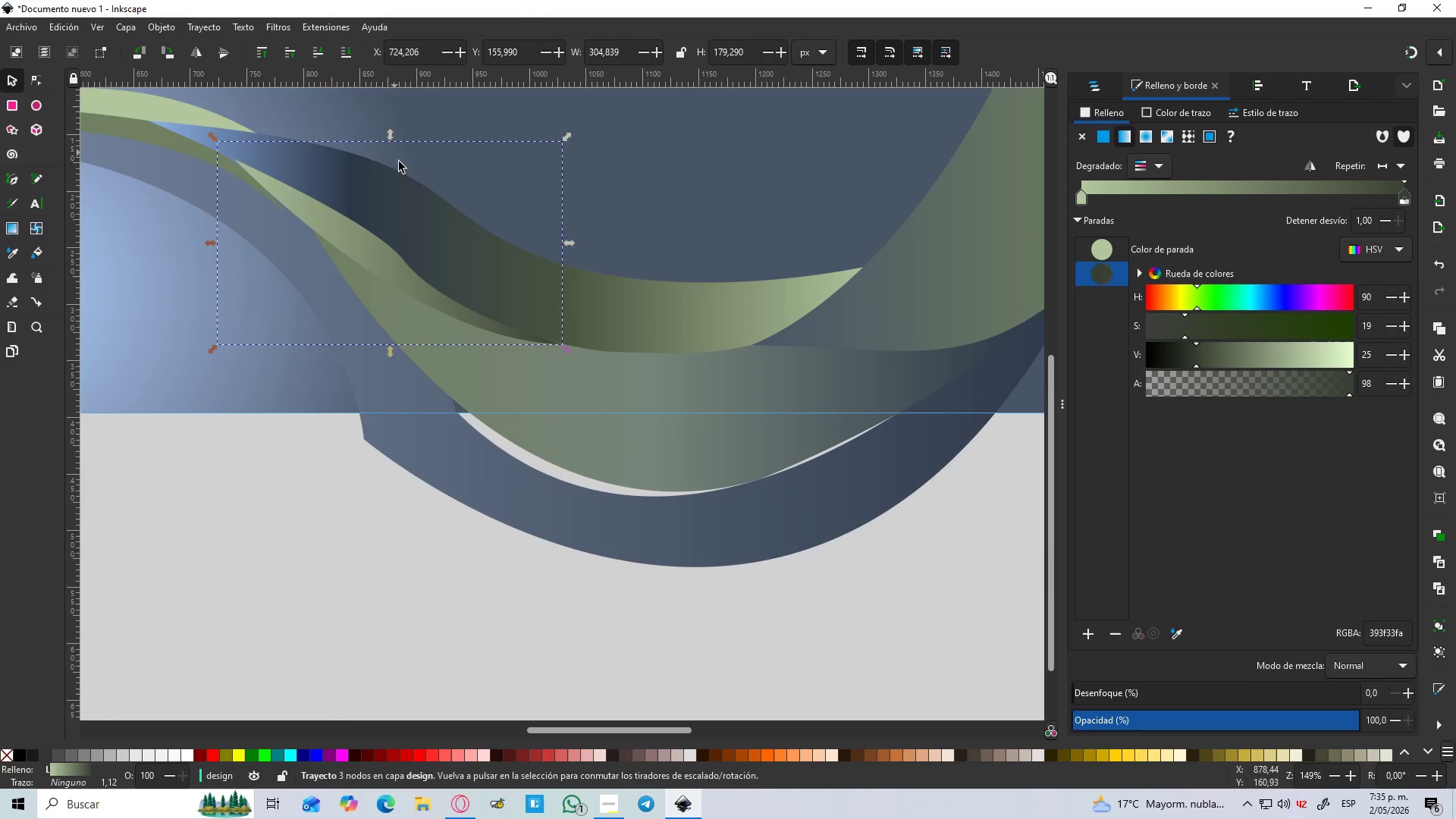 
hold_key(key=ControlLeft, duration=0.7)
 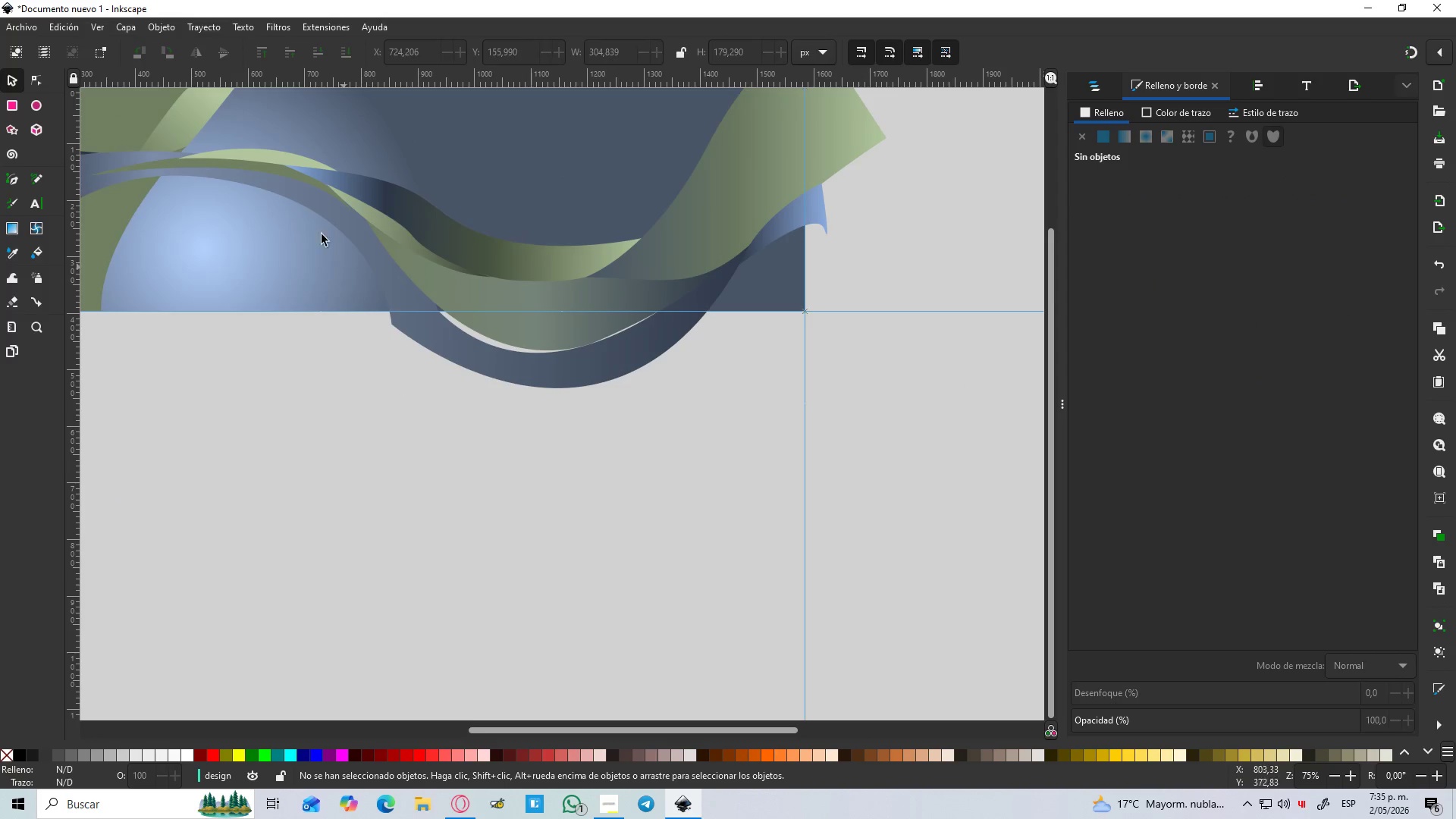 
hold_key(key=ControlLeft, duration=1.51)
 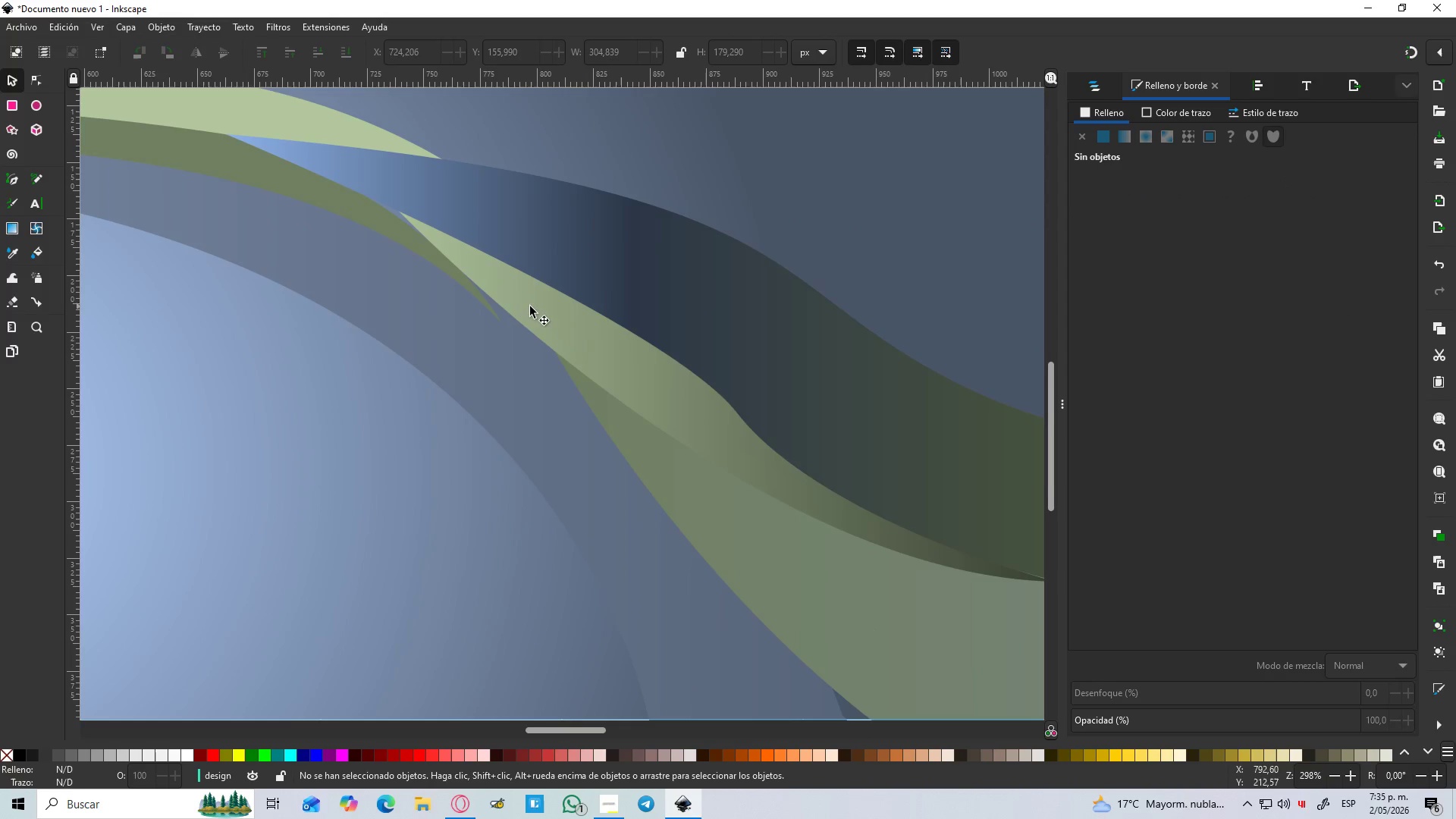 
scroll: coordinate [419, 212], scroll_direction: down, amount: 2.0
 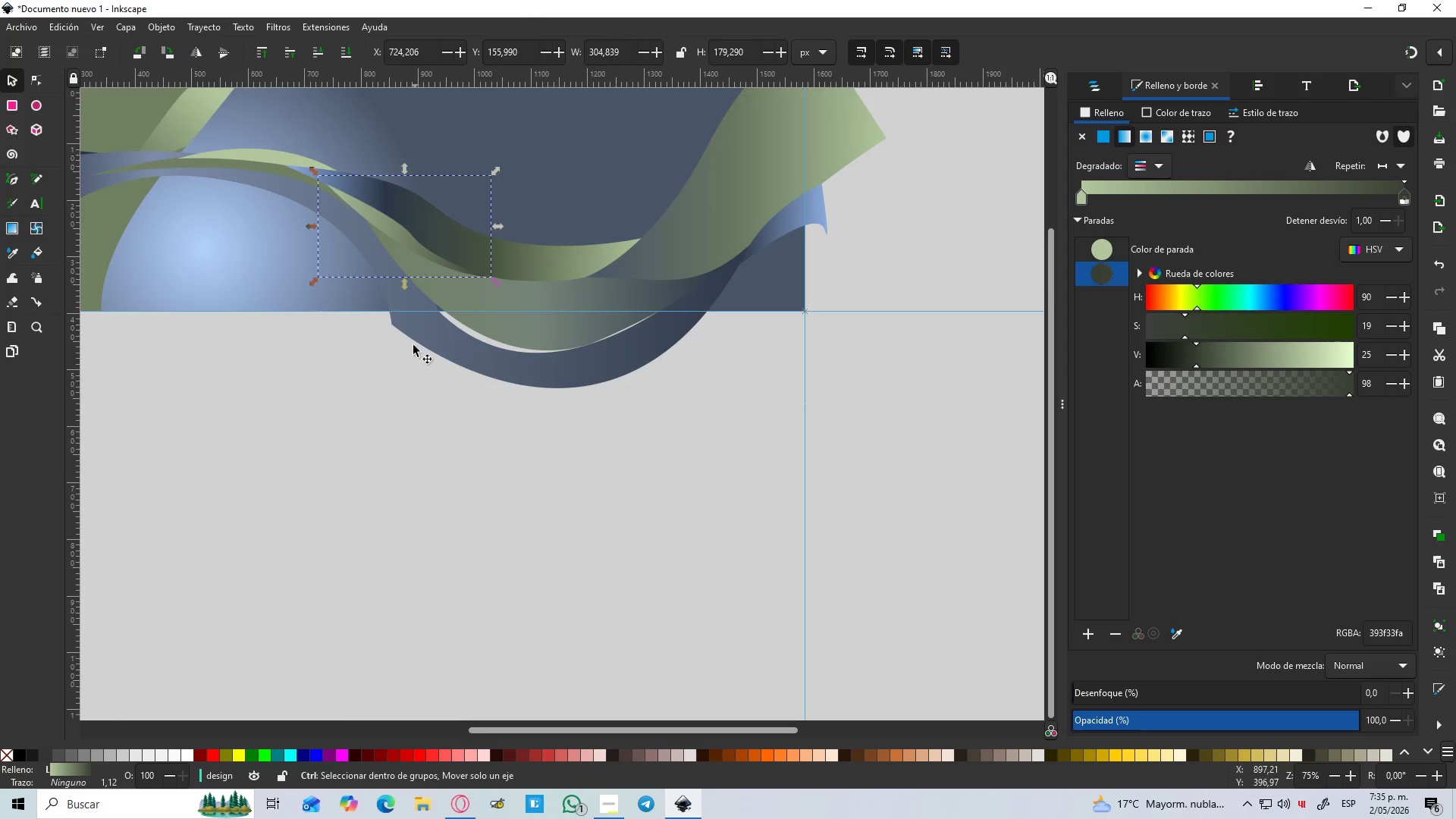 
left_click([395, 394])
 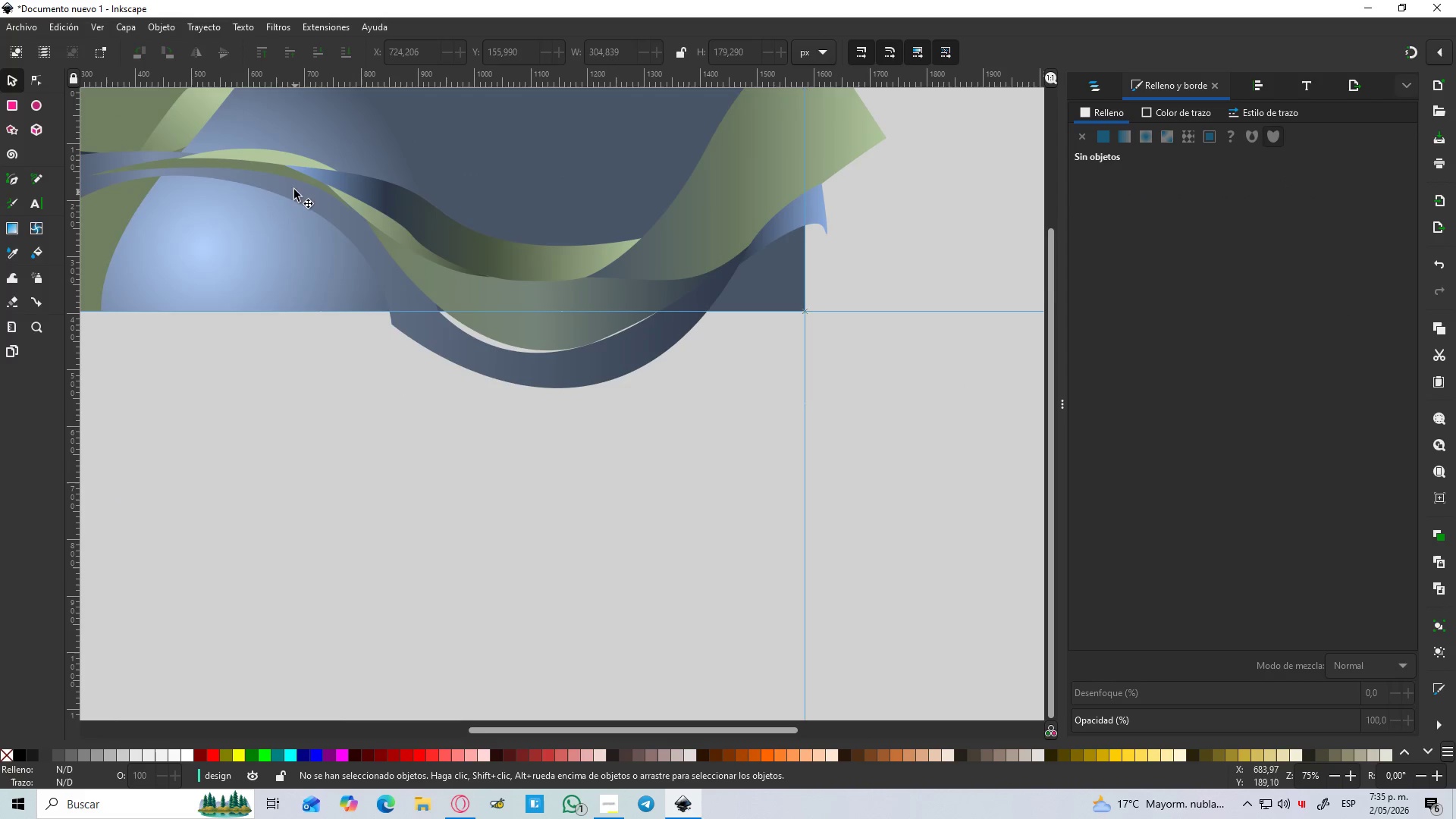 
scroll: coordinate [297, 171], scroll_direction: up, amount: 3.0
 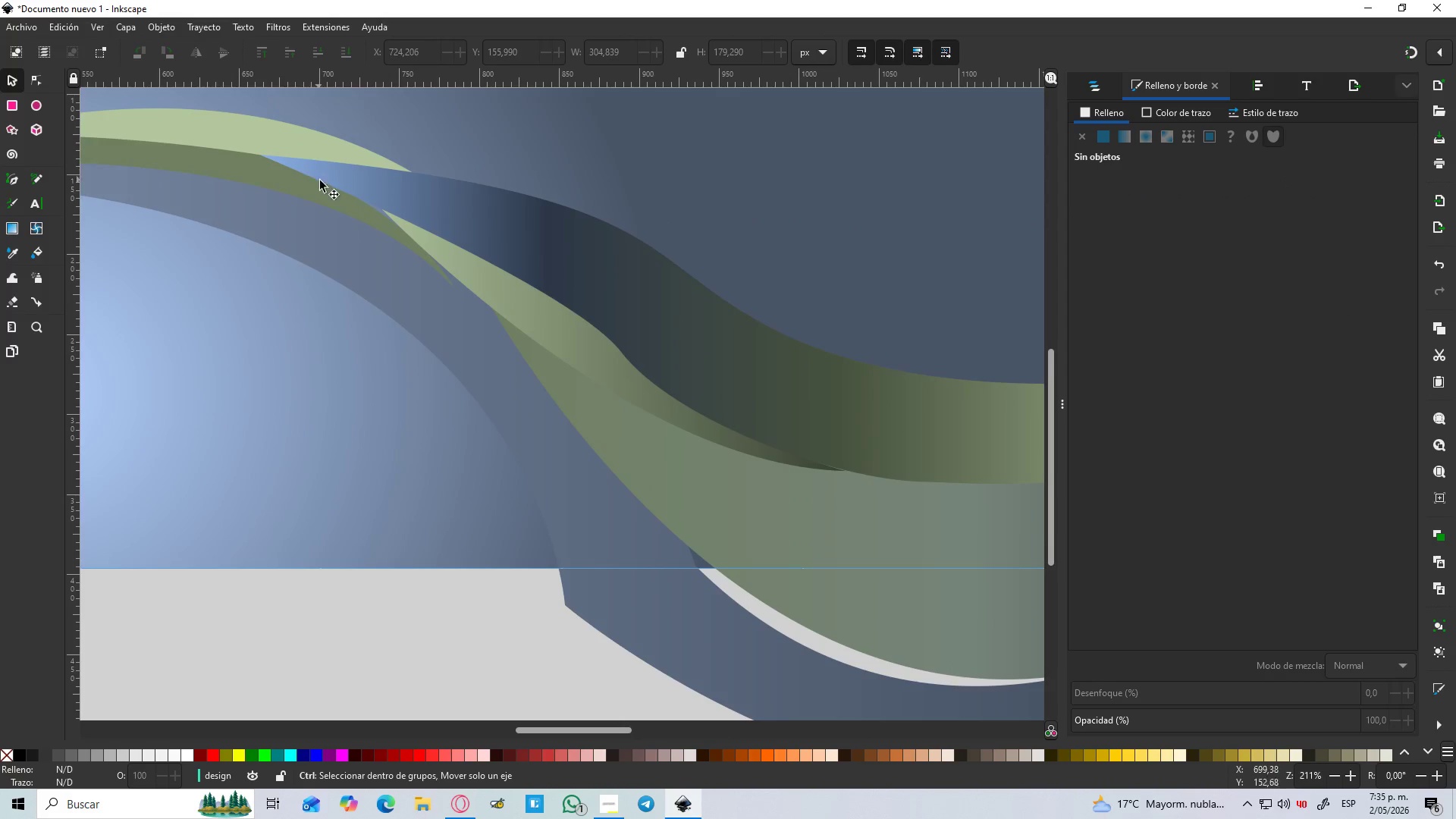 
key(Control+ControlLeft)
 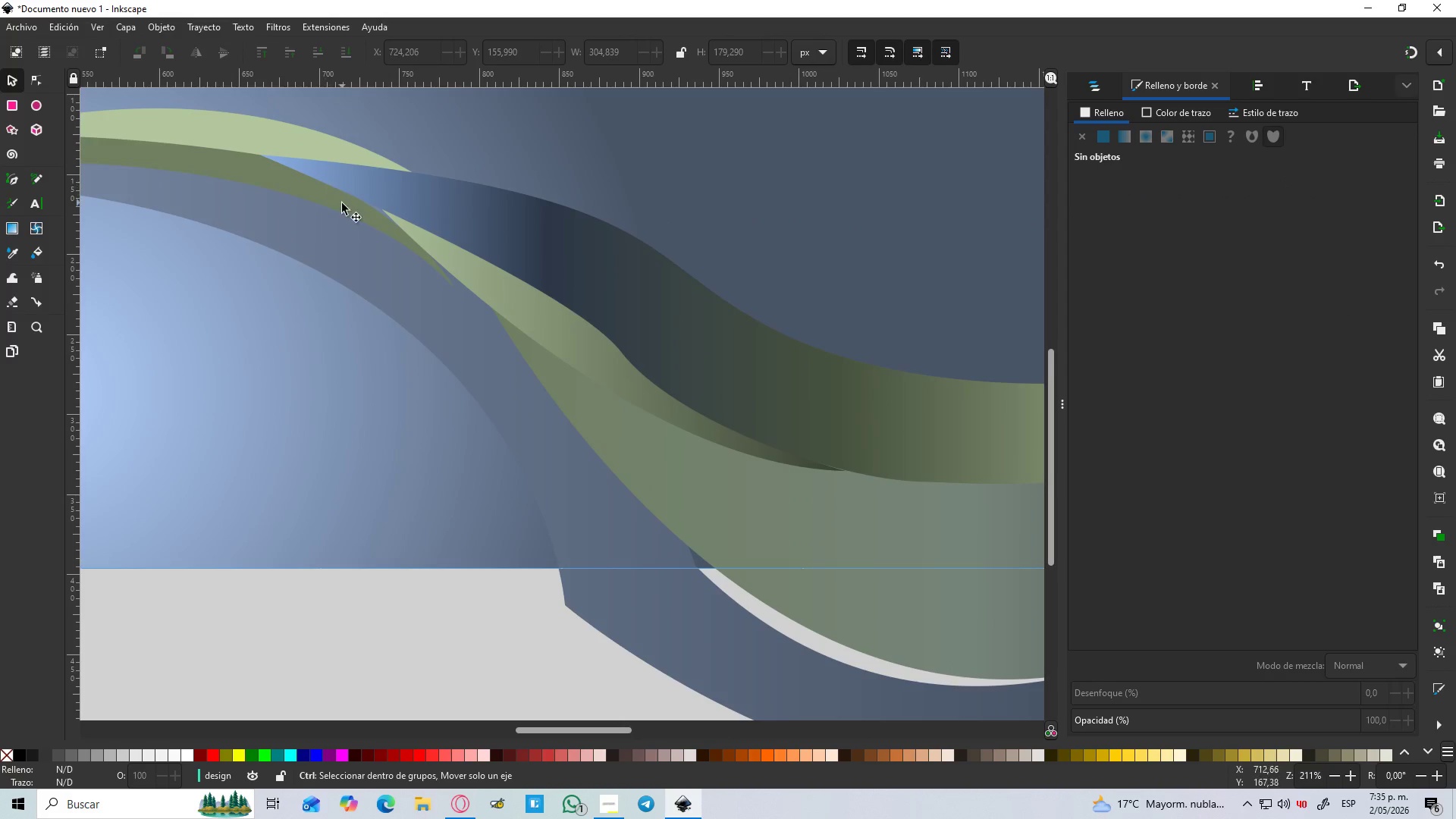 
key(Control+ControlLeft)
 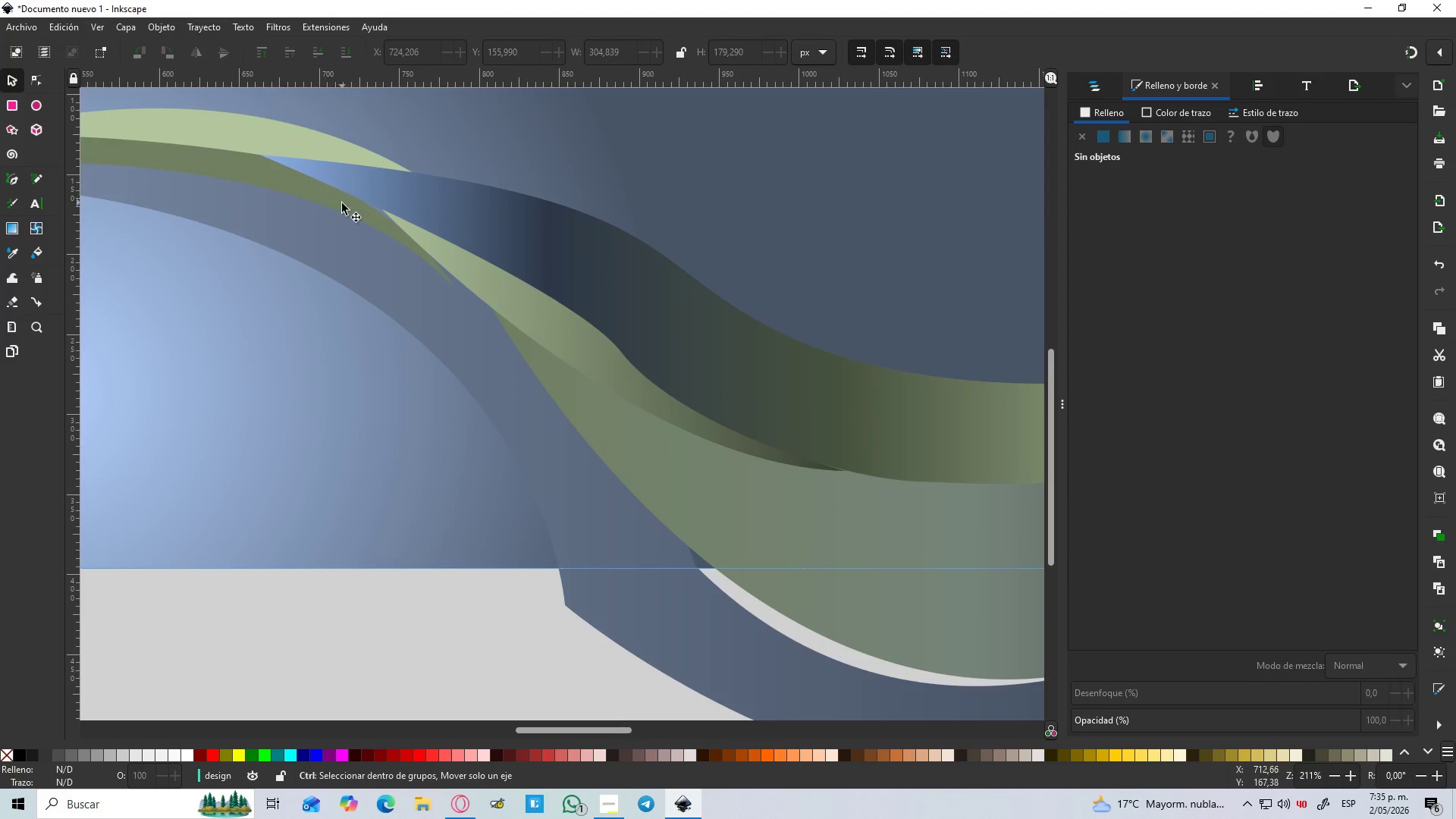 
key(Control+ControlLeft)
 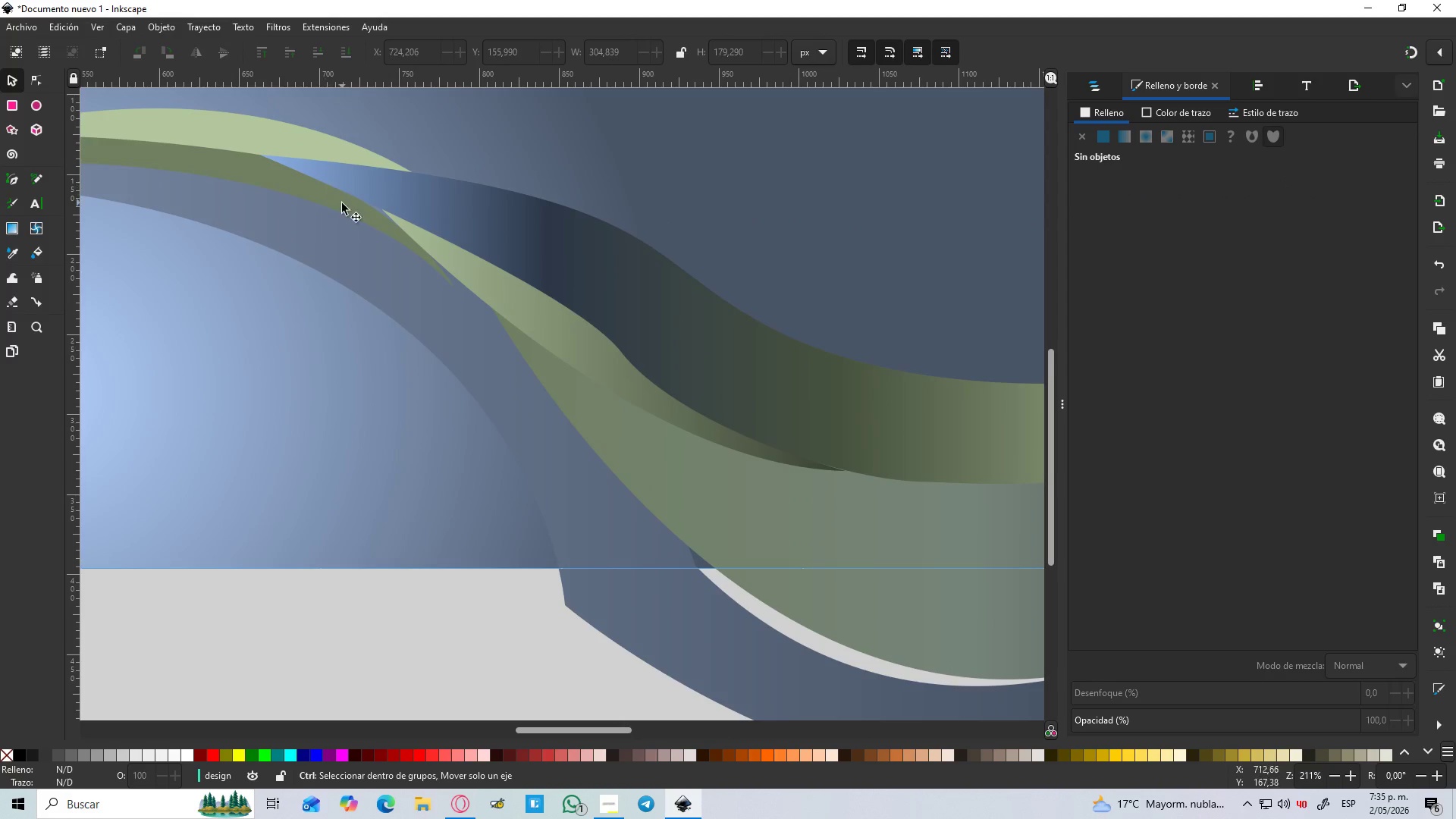 
key(Control+ControlLeft)
 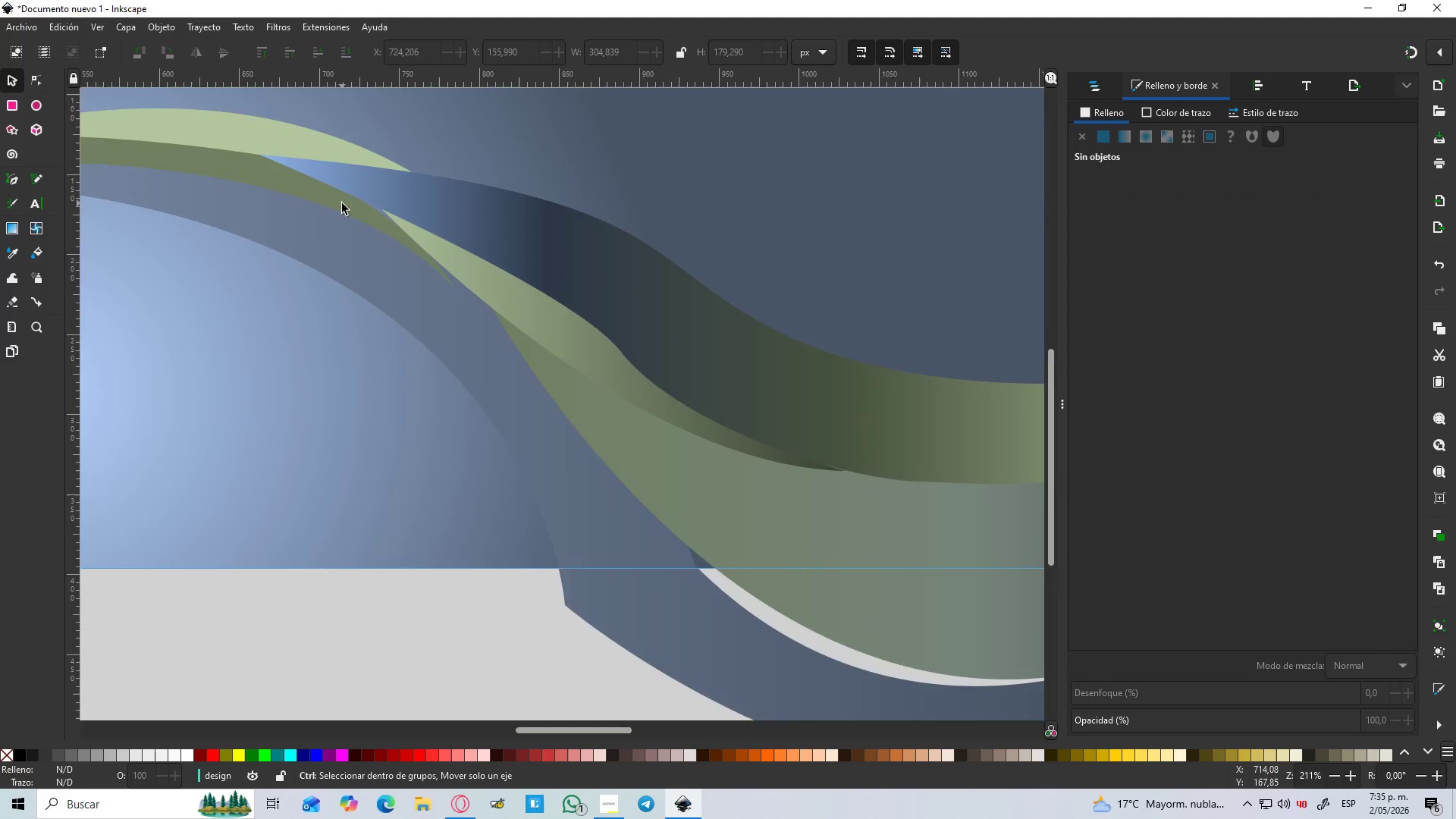 
key(Control+ControlLeft)
 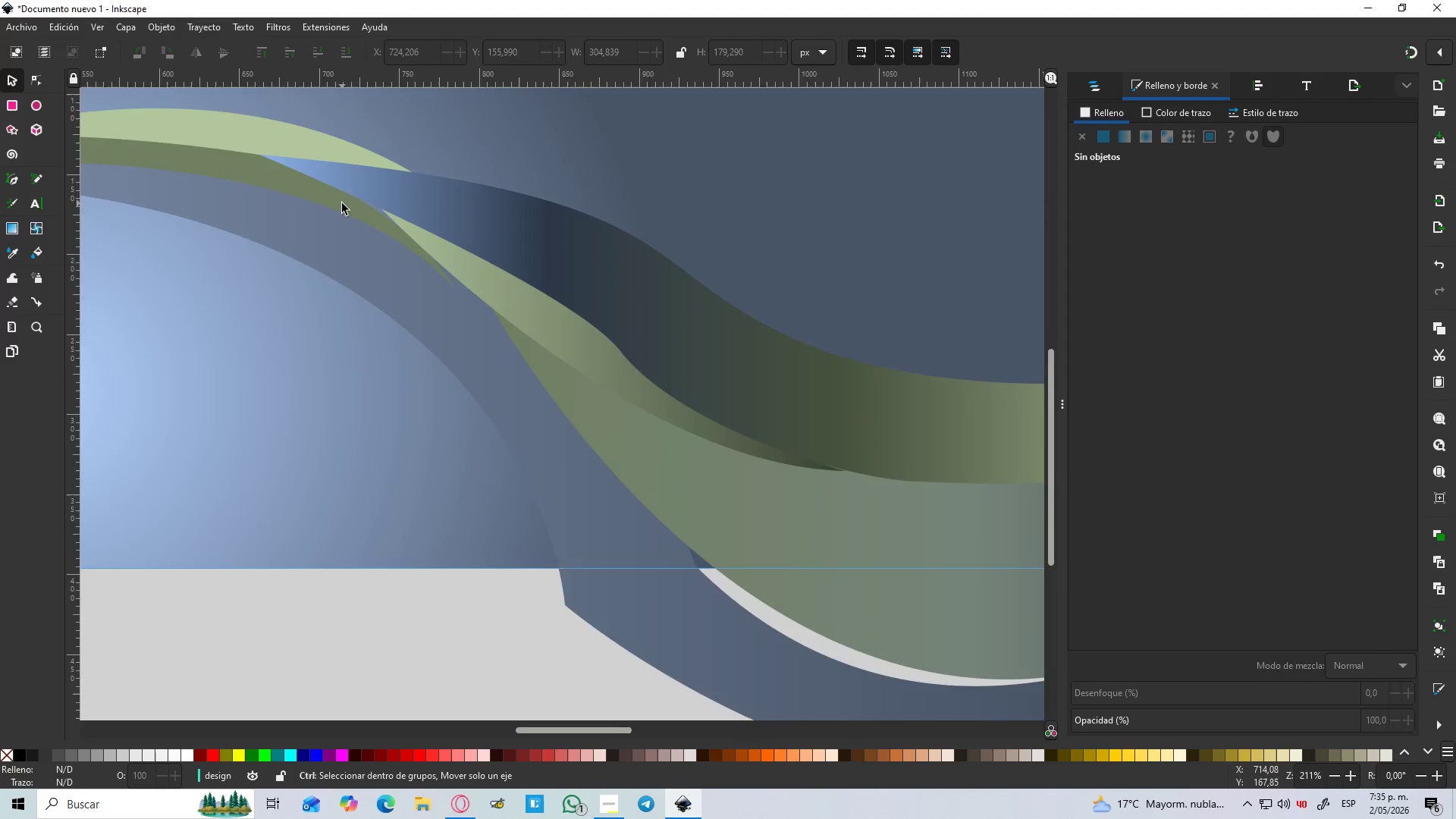 
key(Control+ControlLeft)
 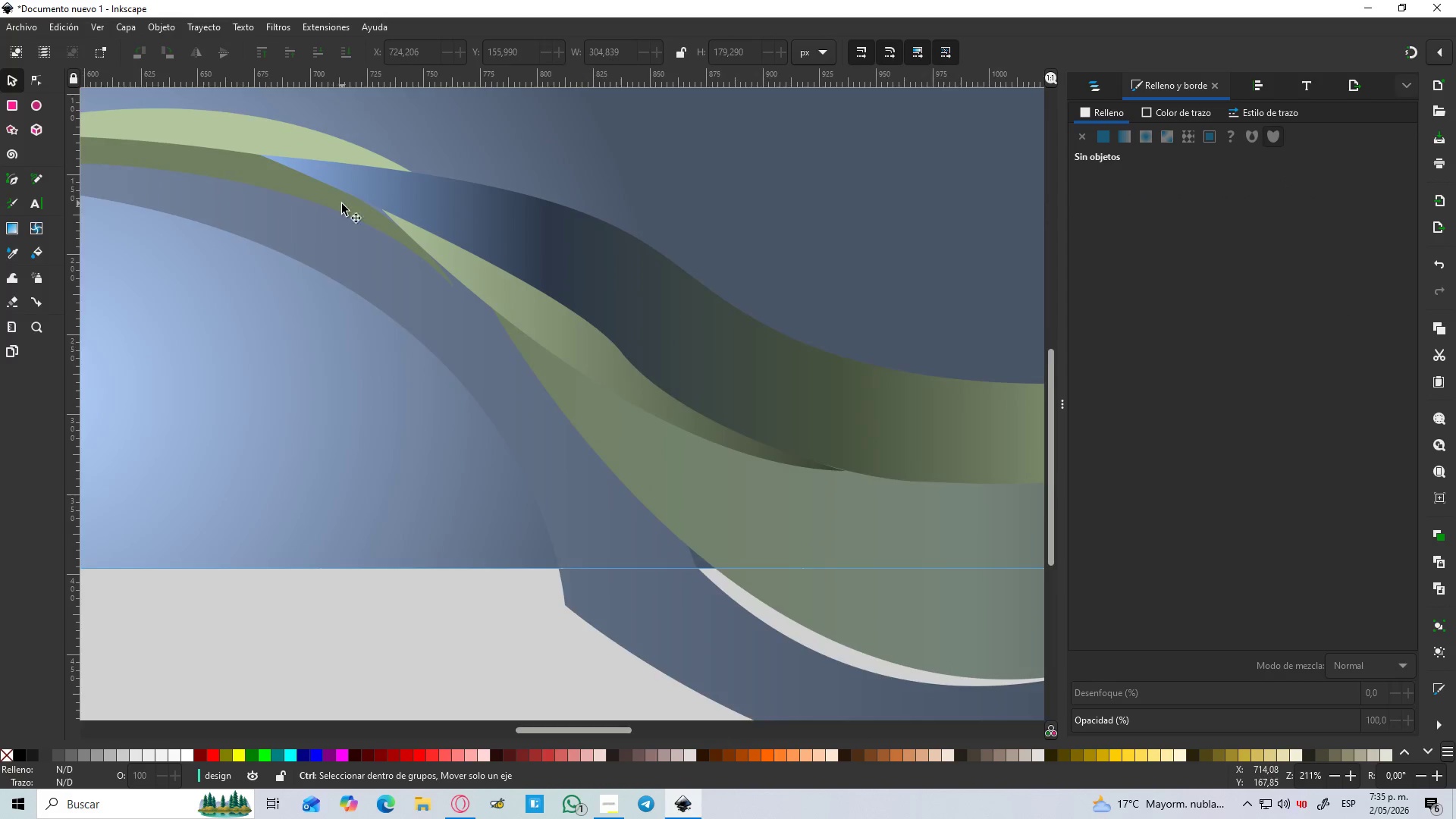 
key(Control+ControlLeft)
 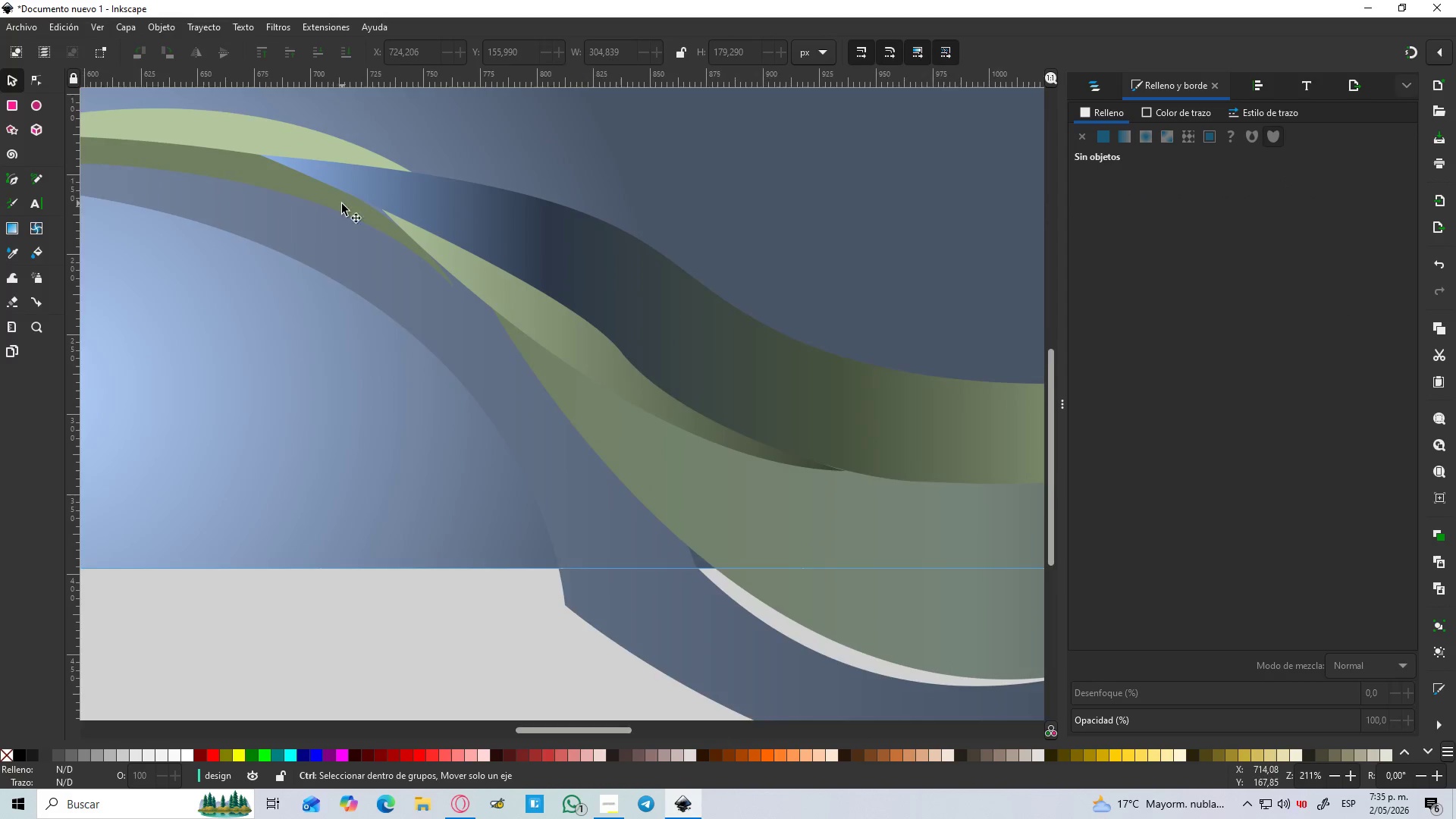 
key(Control+ControlLeft)
 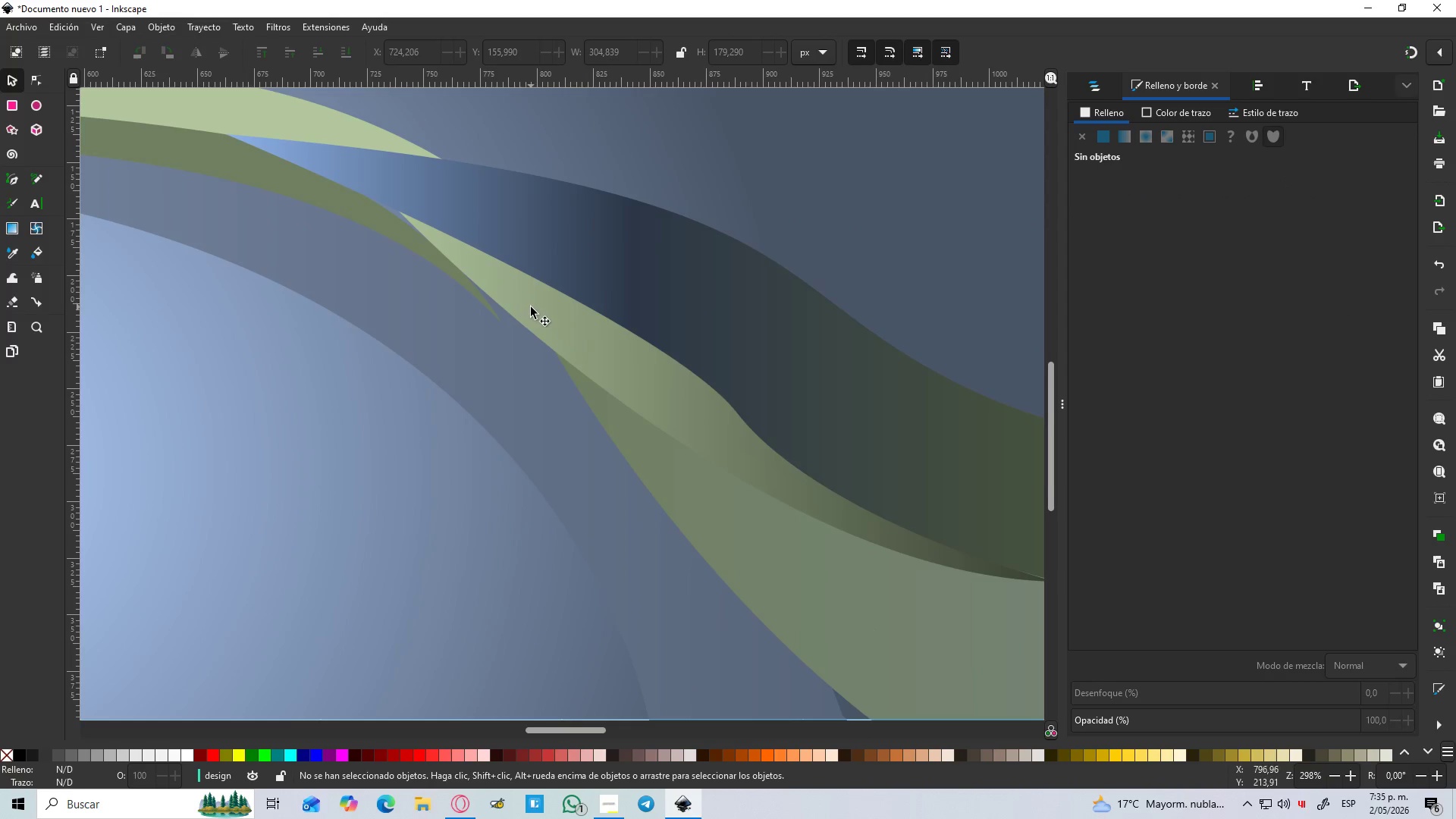 
scroll: coordinate [342, 203], scroll_direction: up, amount: 1.0
 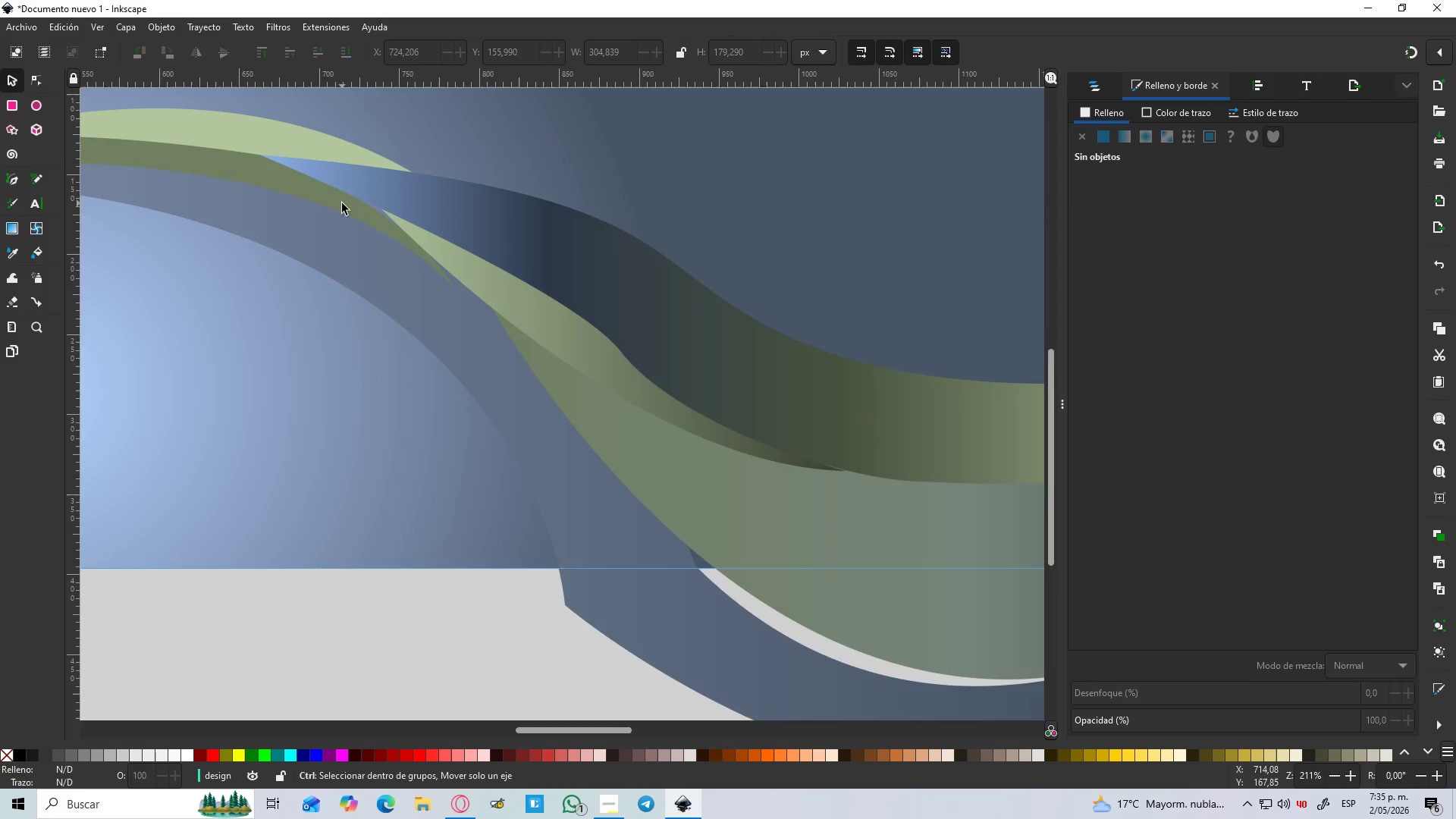 
left_click_drag(start_coordinate=[530, 307], to_coordinate=[500, 296])
 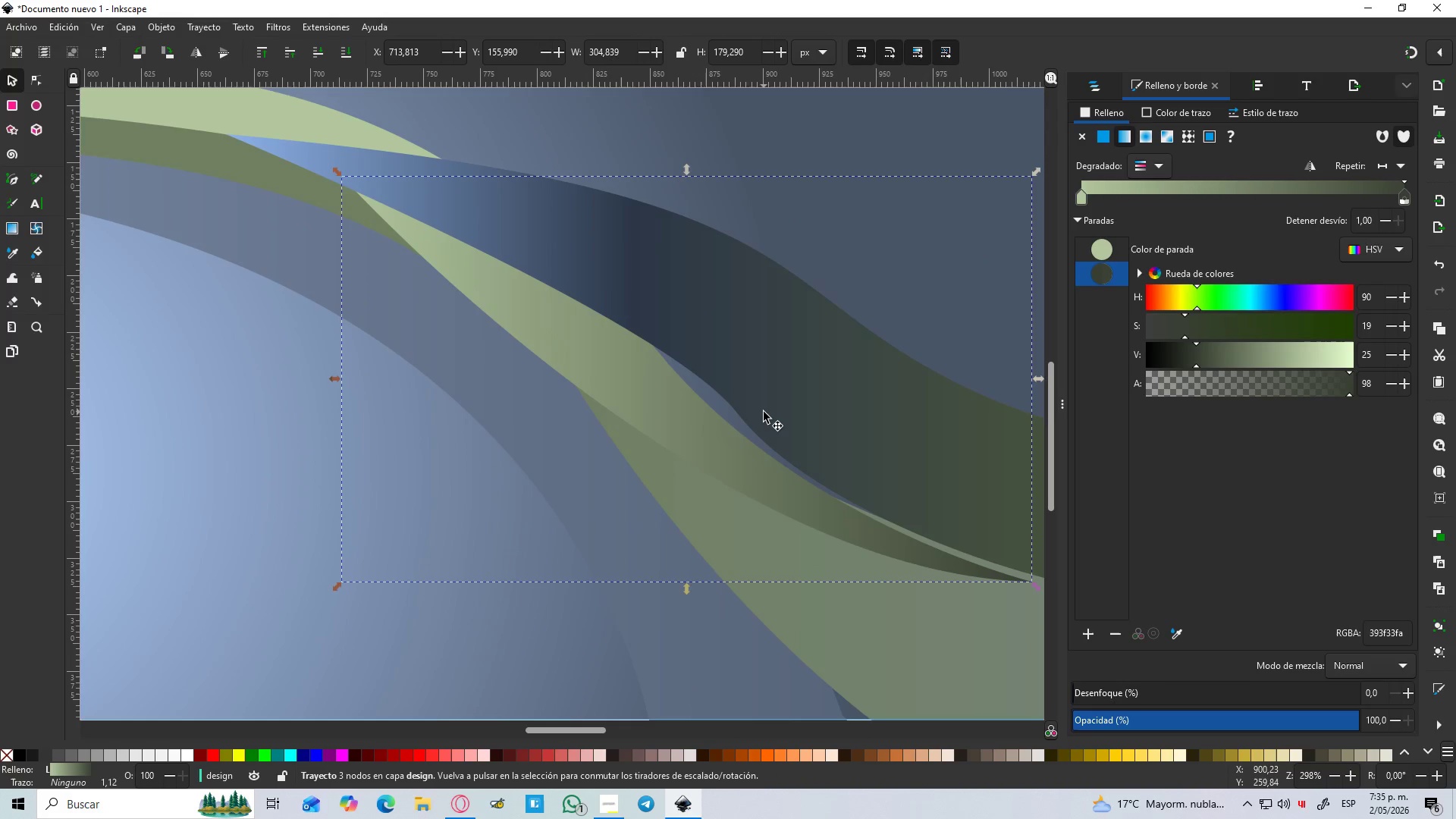 
hold_key(key=ControlLeft, duration=1.22)
 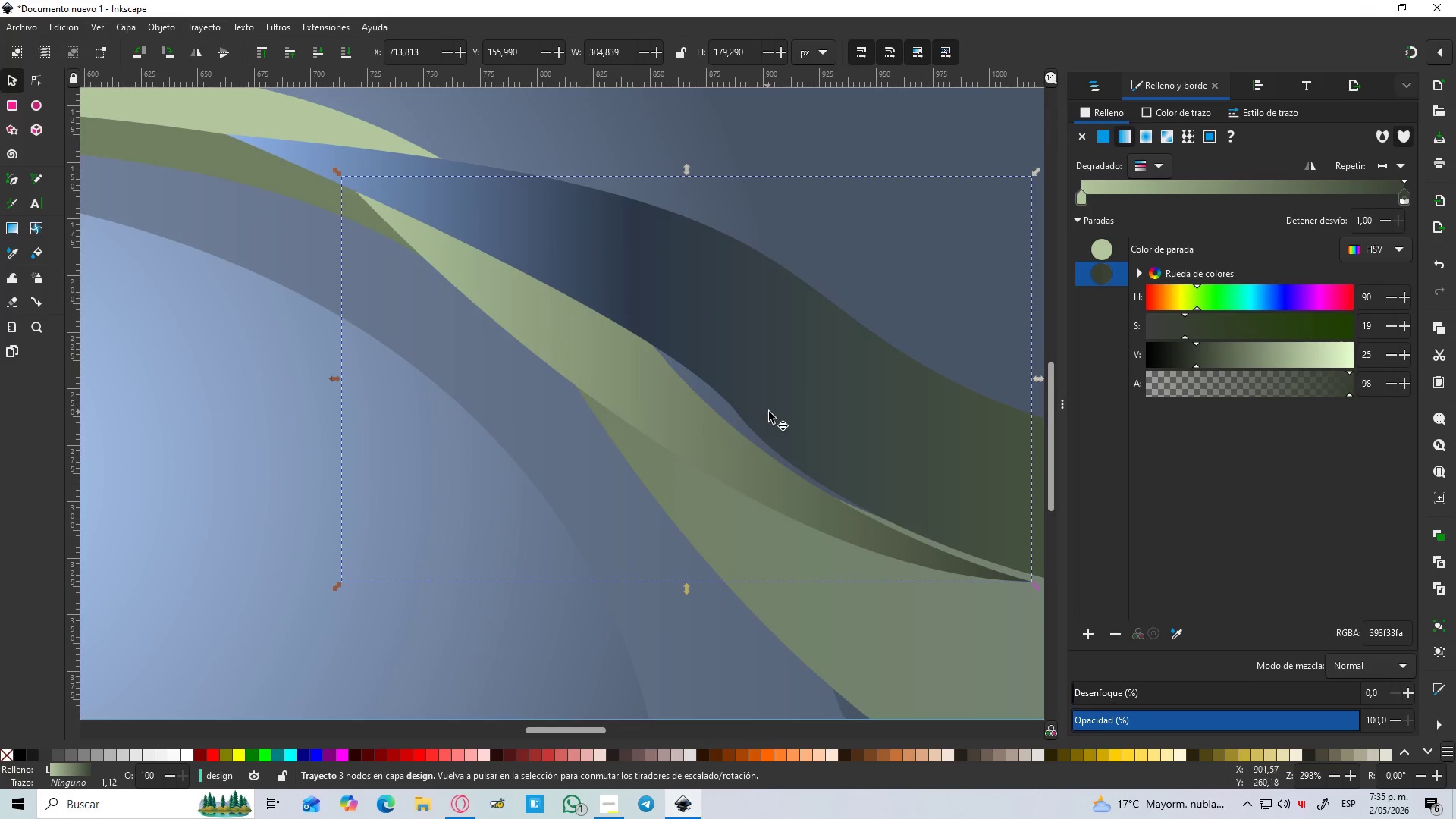 
key(N)
 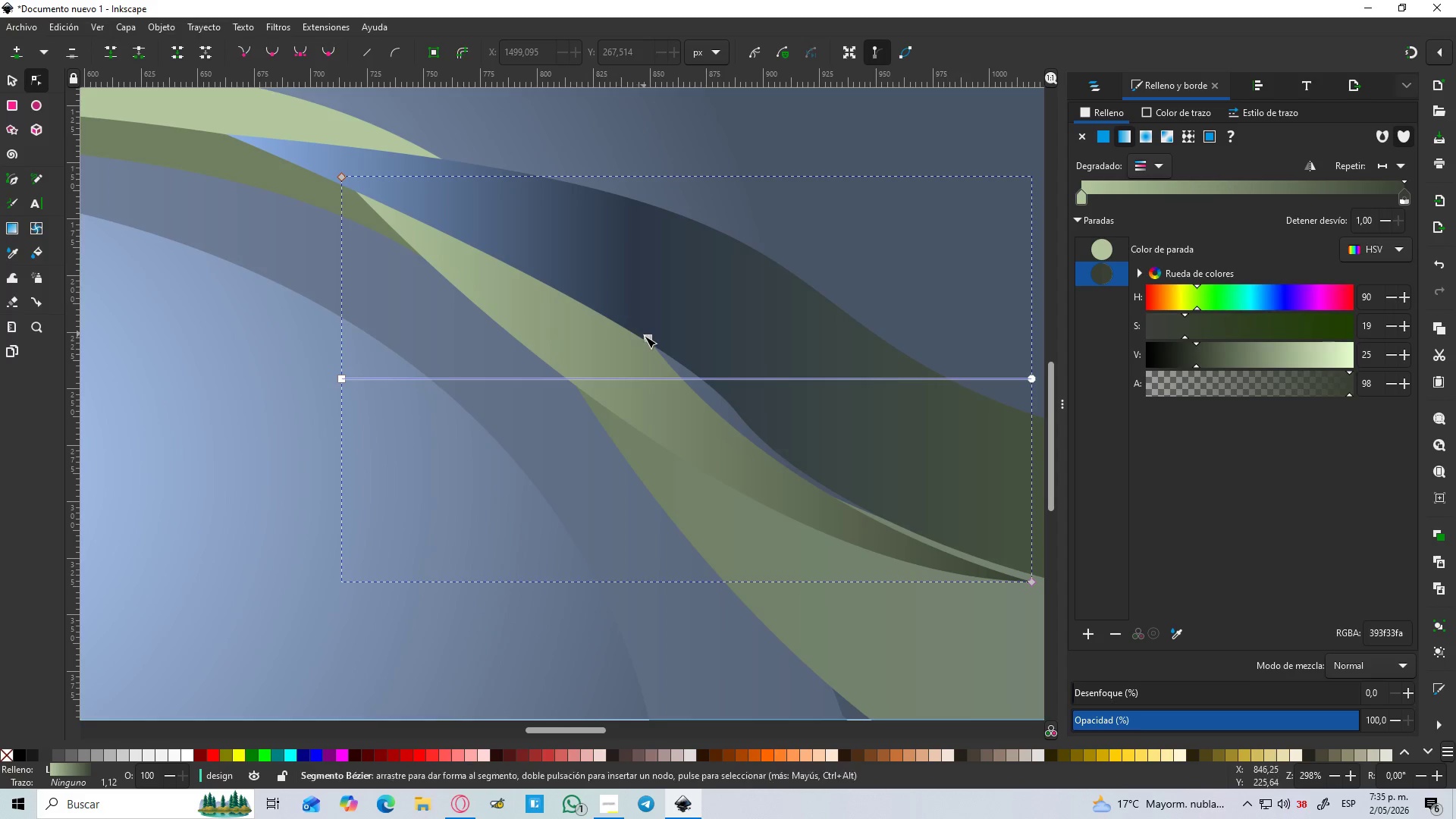 
left_click_drag(start_coordinate=[649, 337], to_coordinate=[689, 340])
 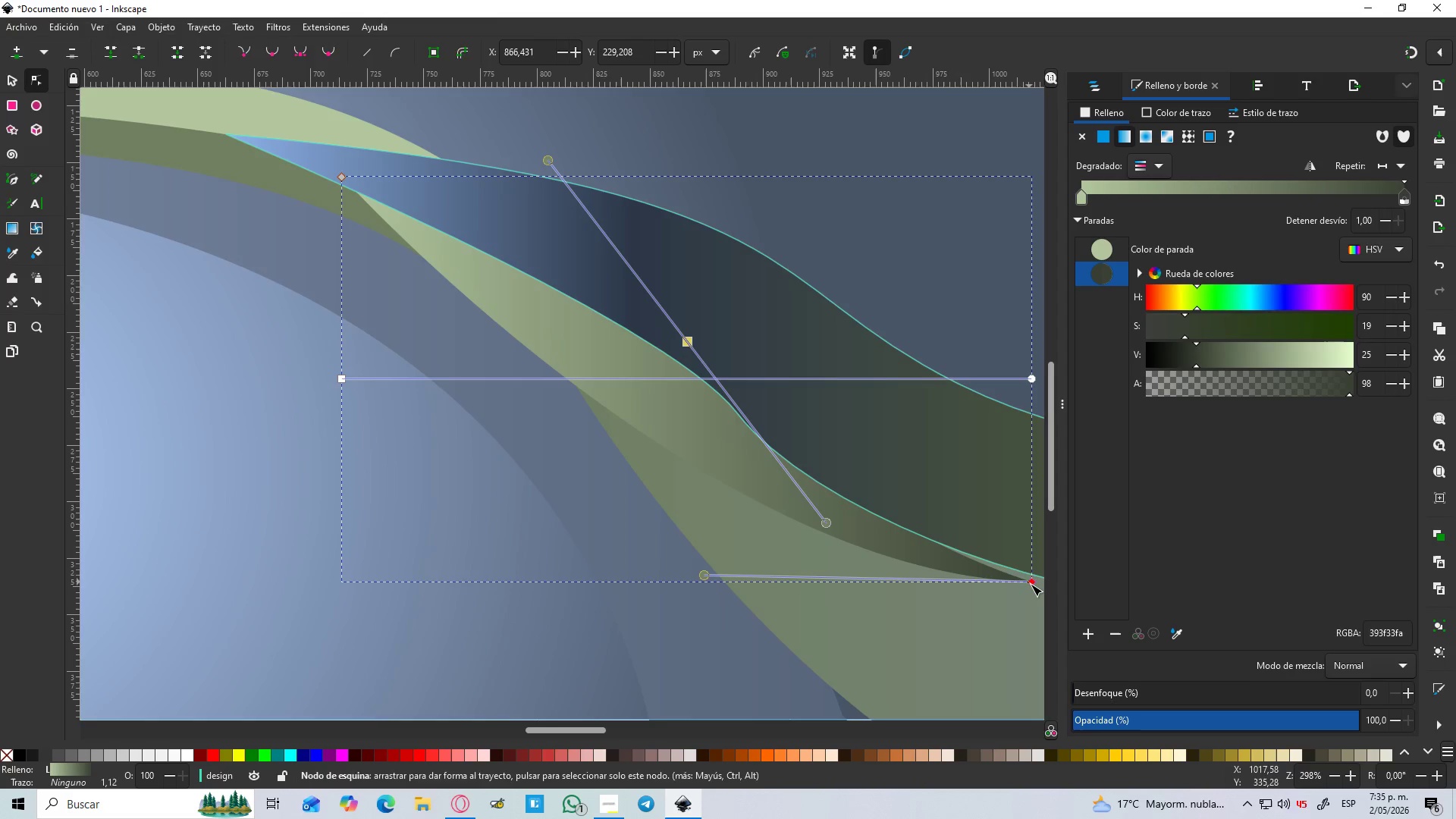 
left_click_drag(start_coordinate=[1032, 585], to_coordinate=[1042, 578])
 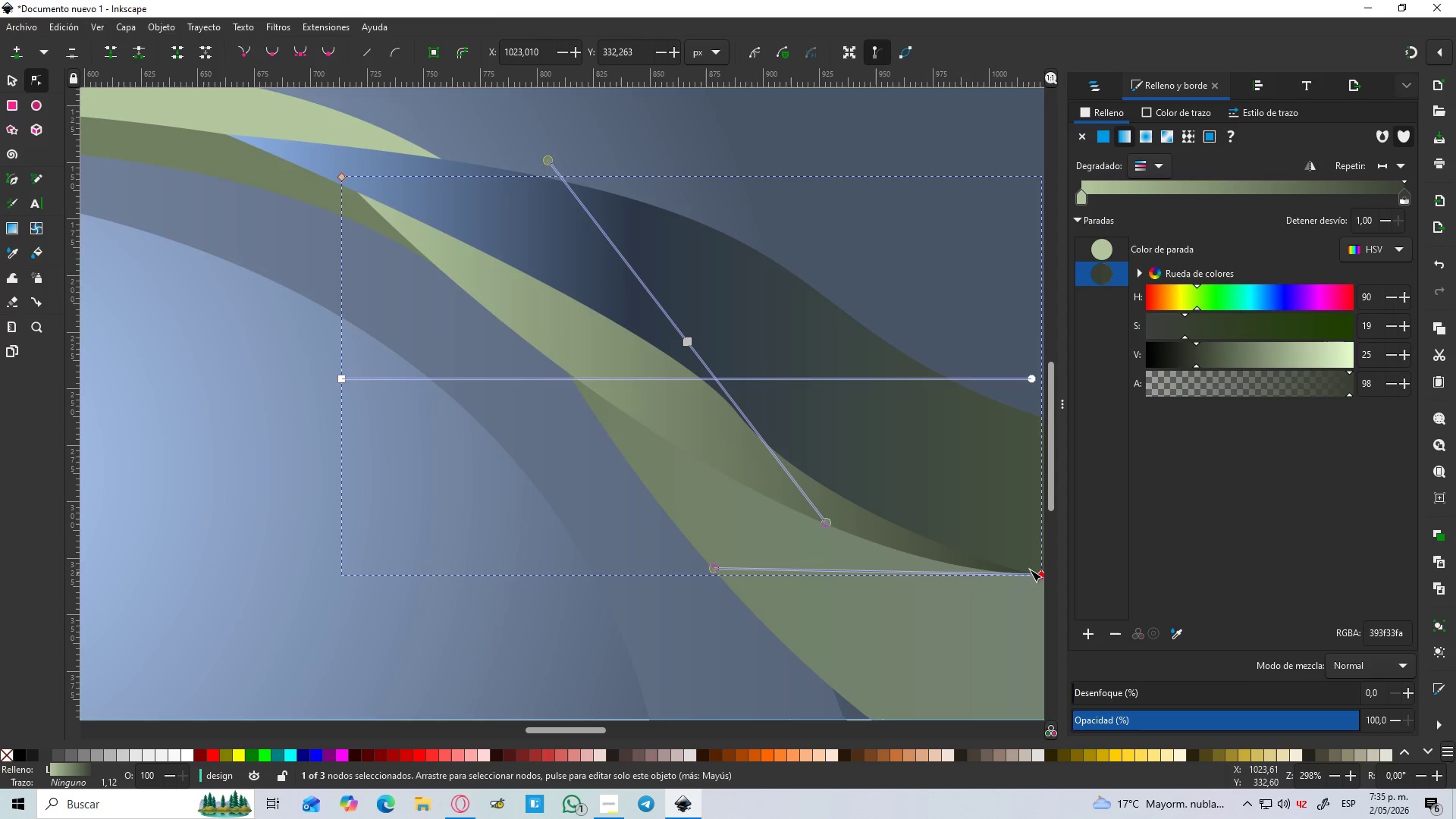 
hold_key(key=ControlLeft, duration=0.67)
scroll: coordinate [852, 527], scroll_direction: down, amount: 4.0
 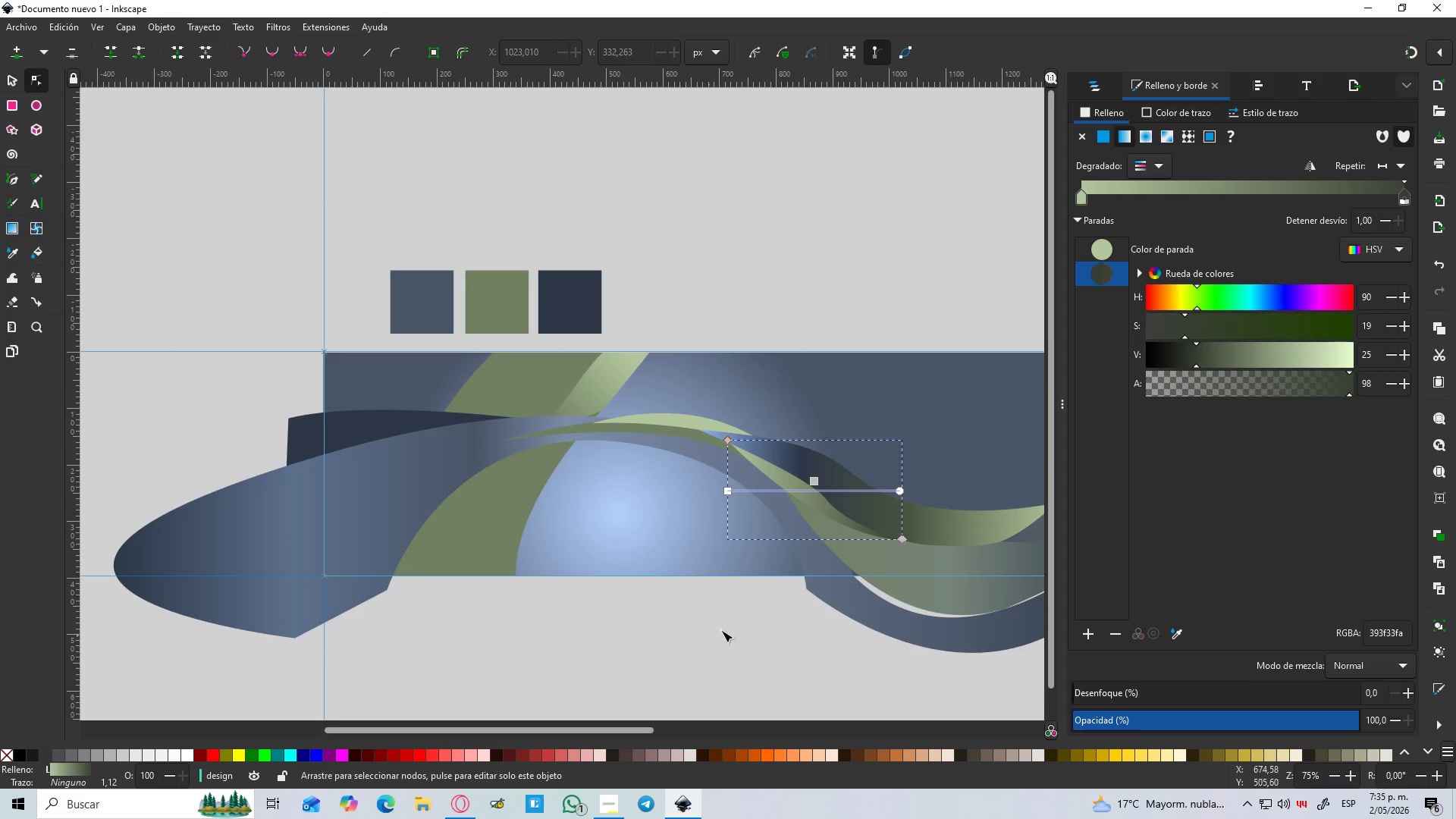 
left_click([826, 659])
 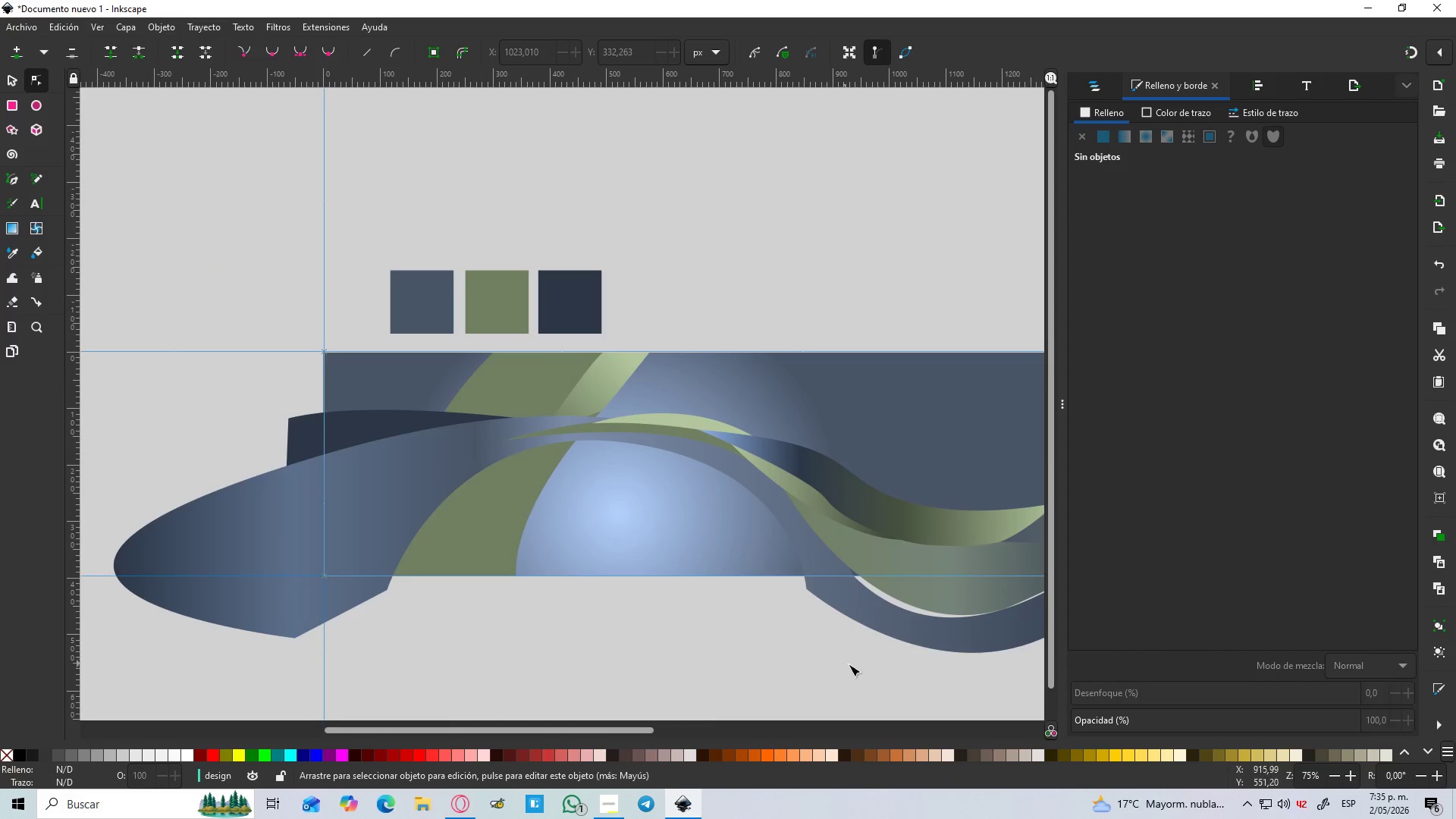 
hold_key(key=Space, duration=0.55)
 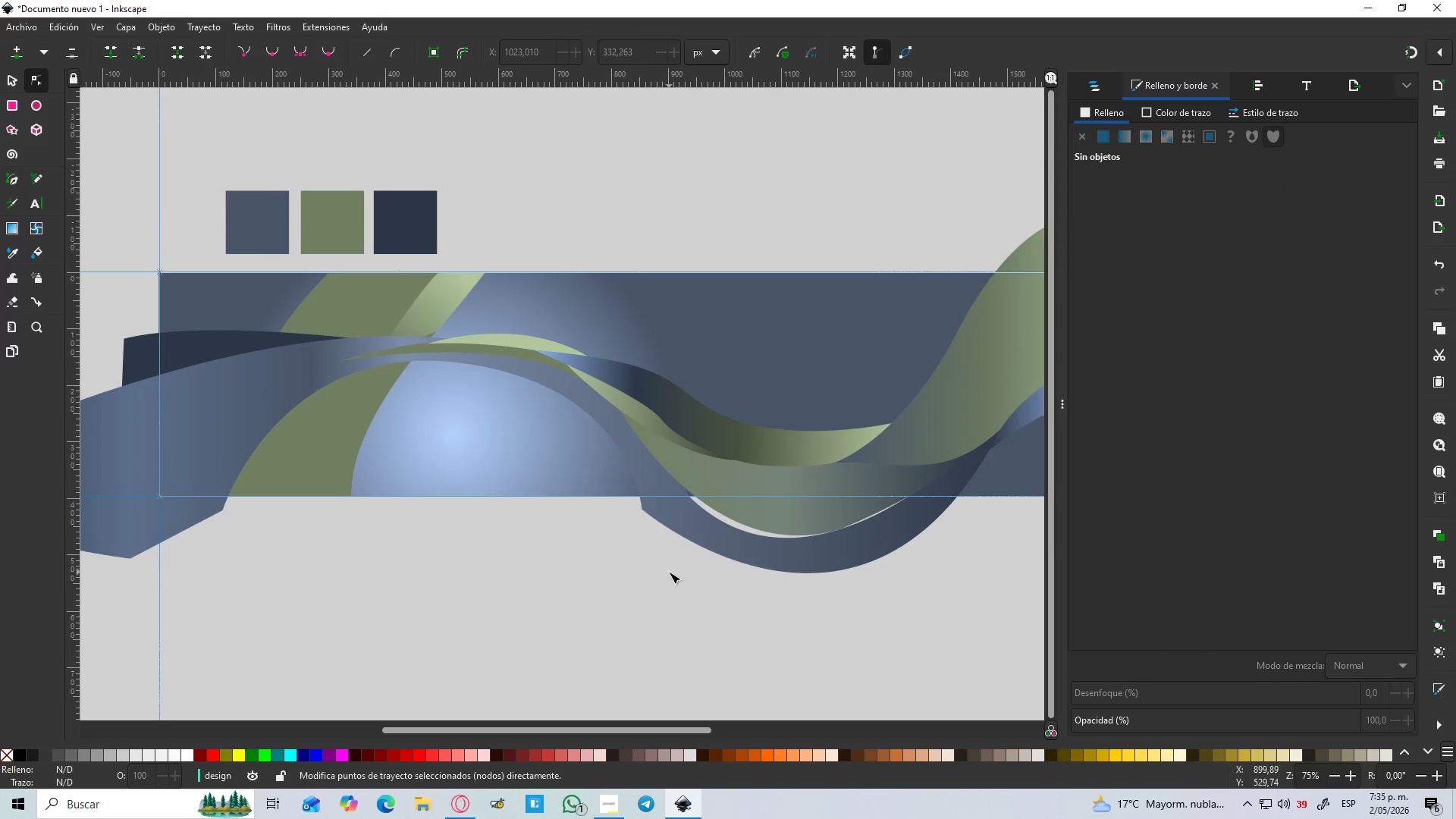 
hold_key(key=ControlLeft, duration=1.52)
scroll: coordinate [669, 572], scroll_direction: down, amount: 2.0
 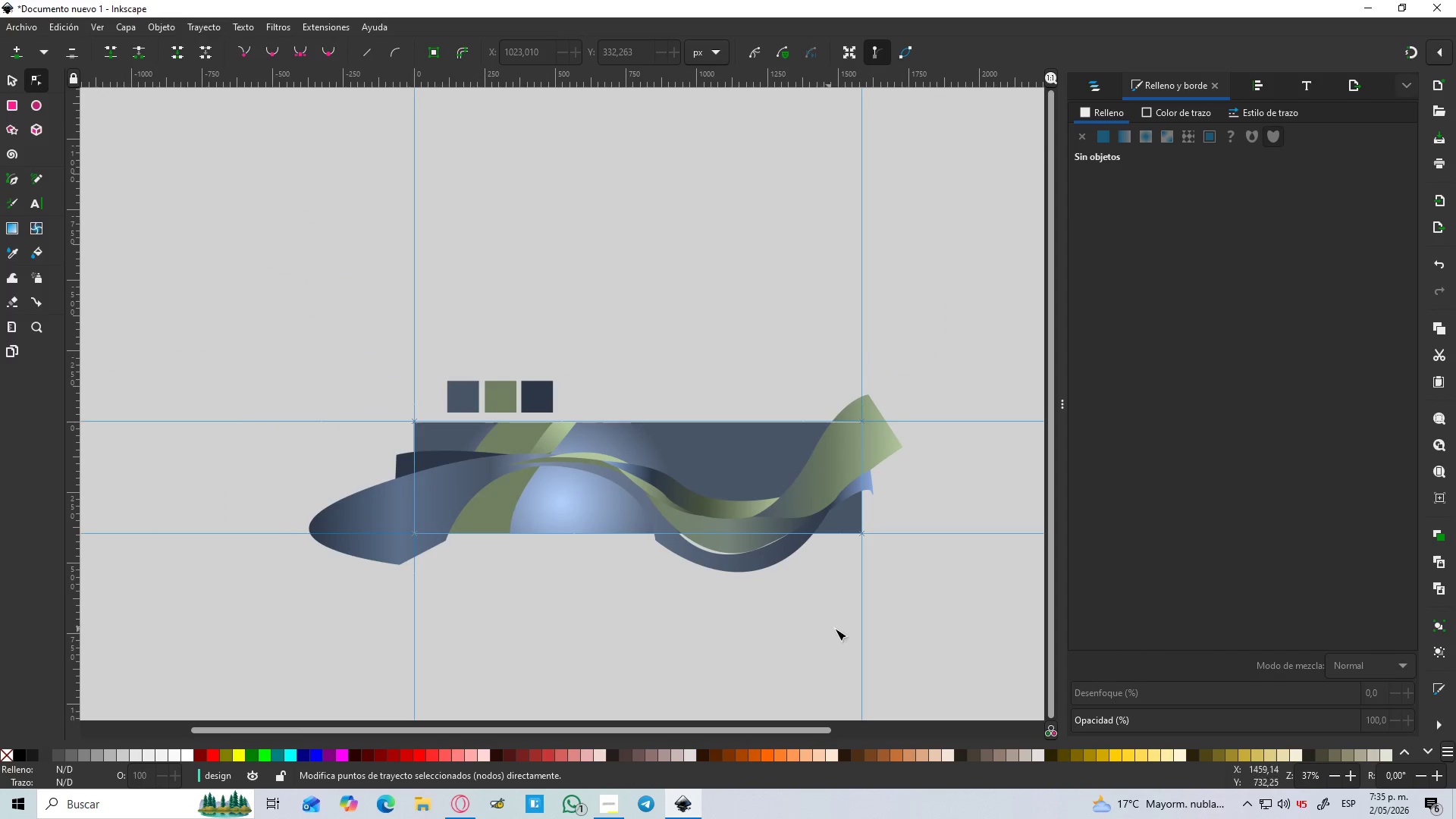 
hold_key(key=ControlLeft, duration=0.59)
 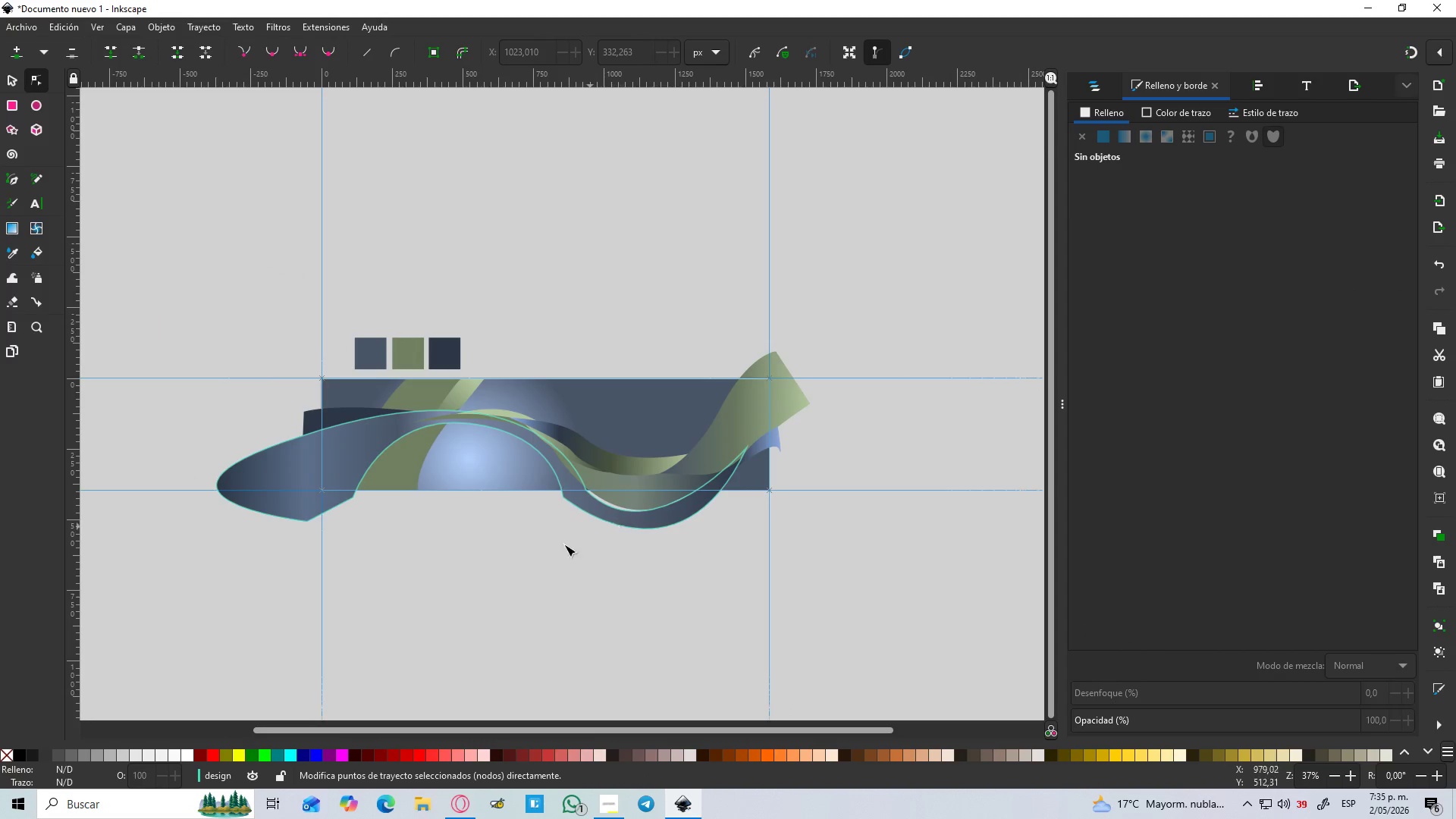 
hold_key(key=Space, duration=0.44)
 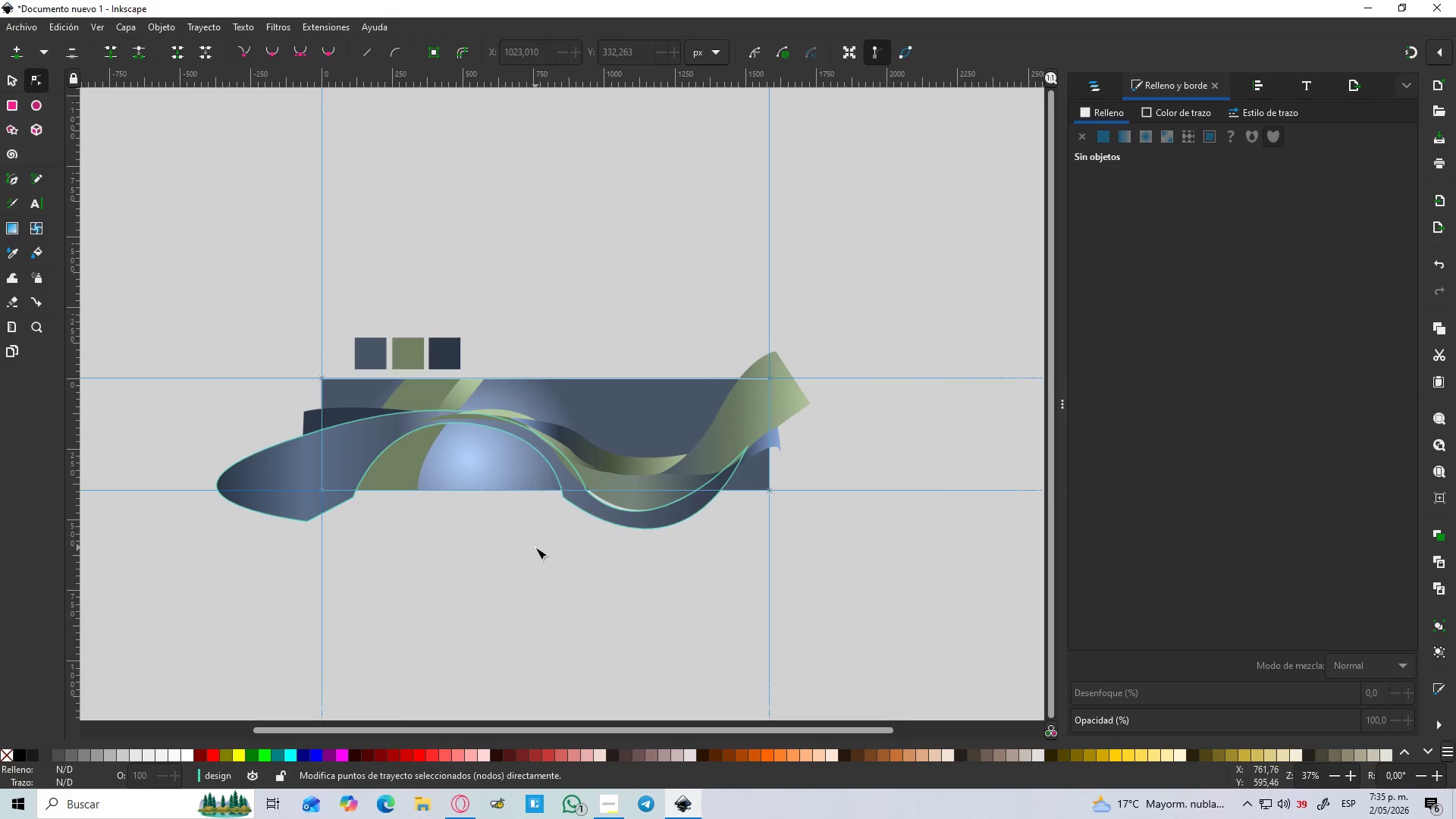 
hold_key(key=ControlLeft, duration=1.51)
 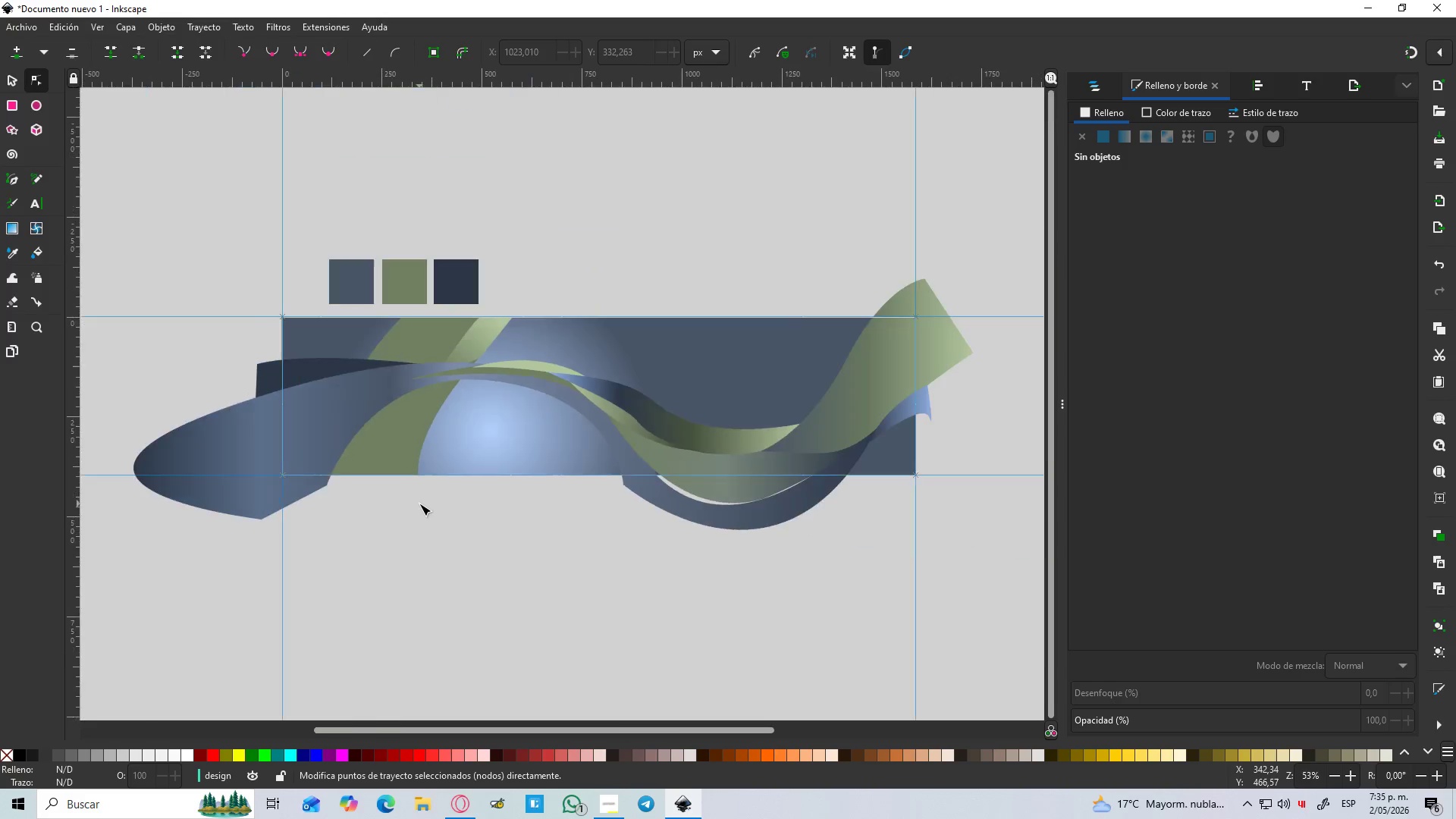 
hold_key(key=ControlLeft, duration=0.73)
 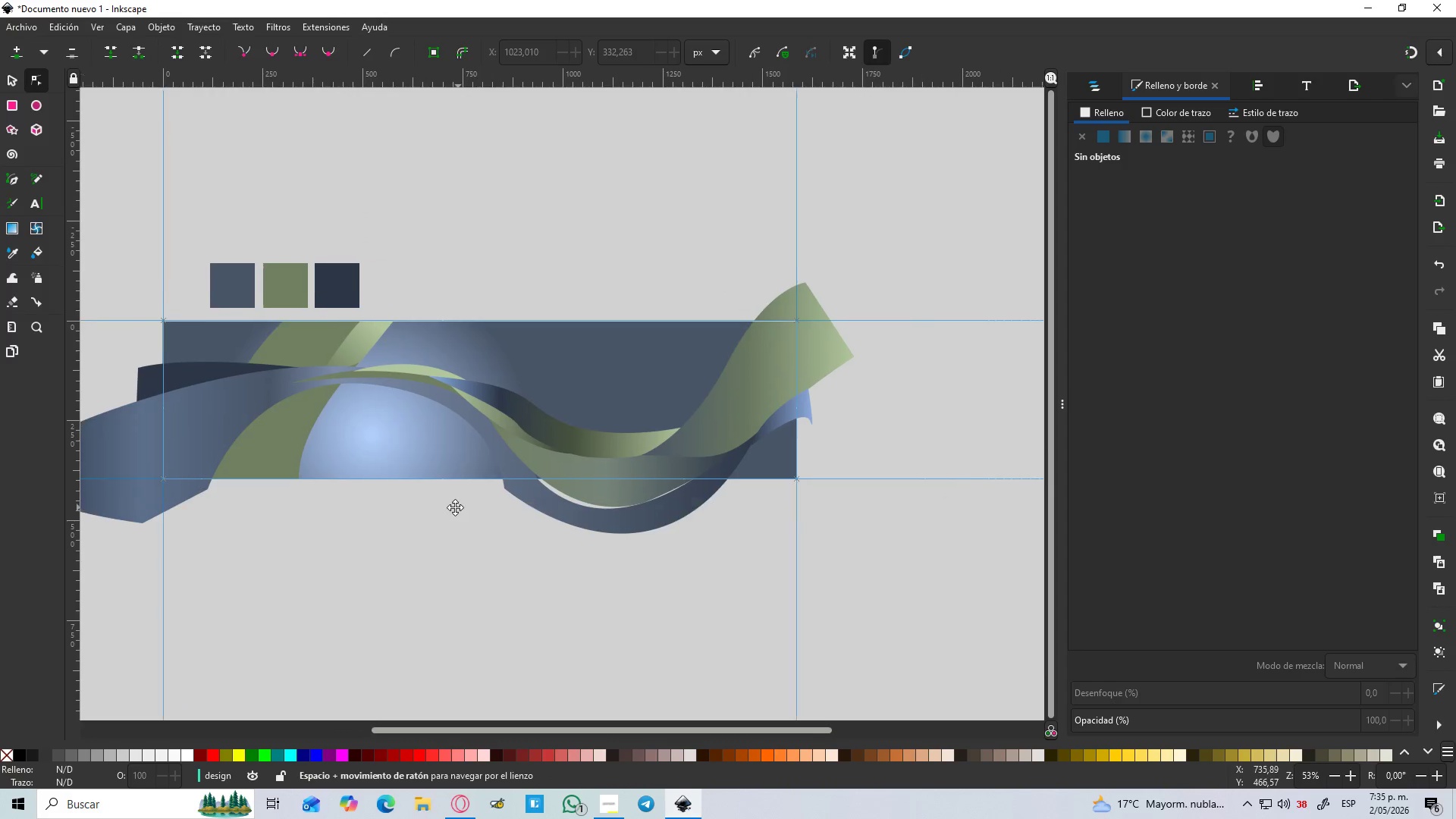 
scroll: coordinate [418, 514], scroll_direction: up, amount: 3.0
 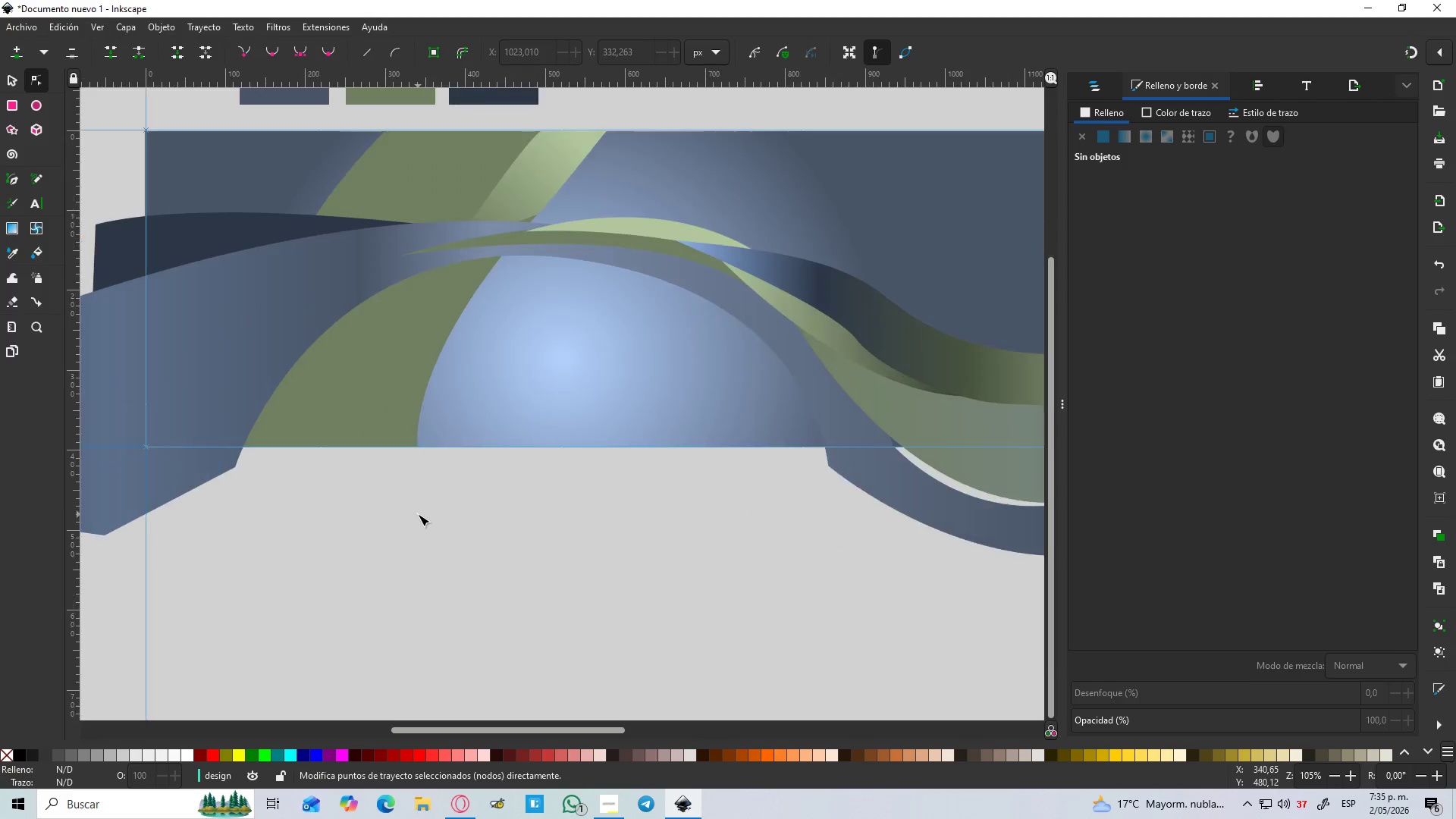 
hold_key(key=Space, duration=0.58)
 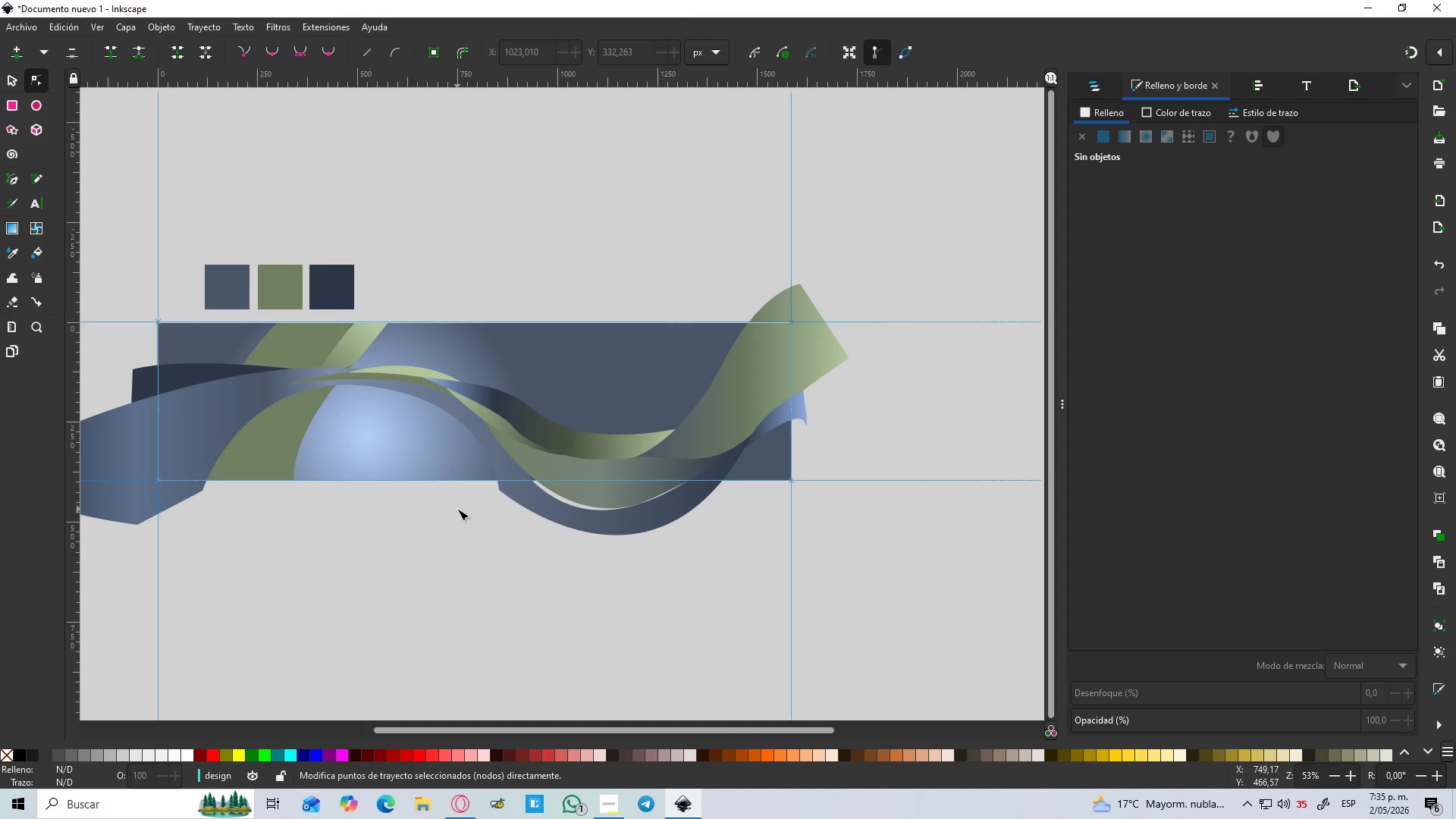 
scroll: coordinate [419, 504], scroll_direction: down, amount: 2.0
 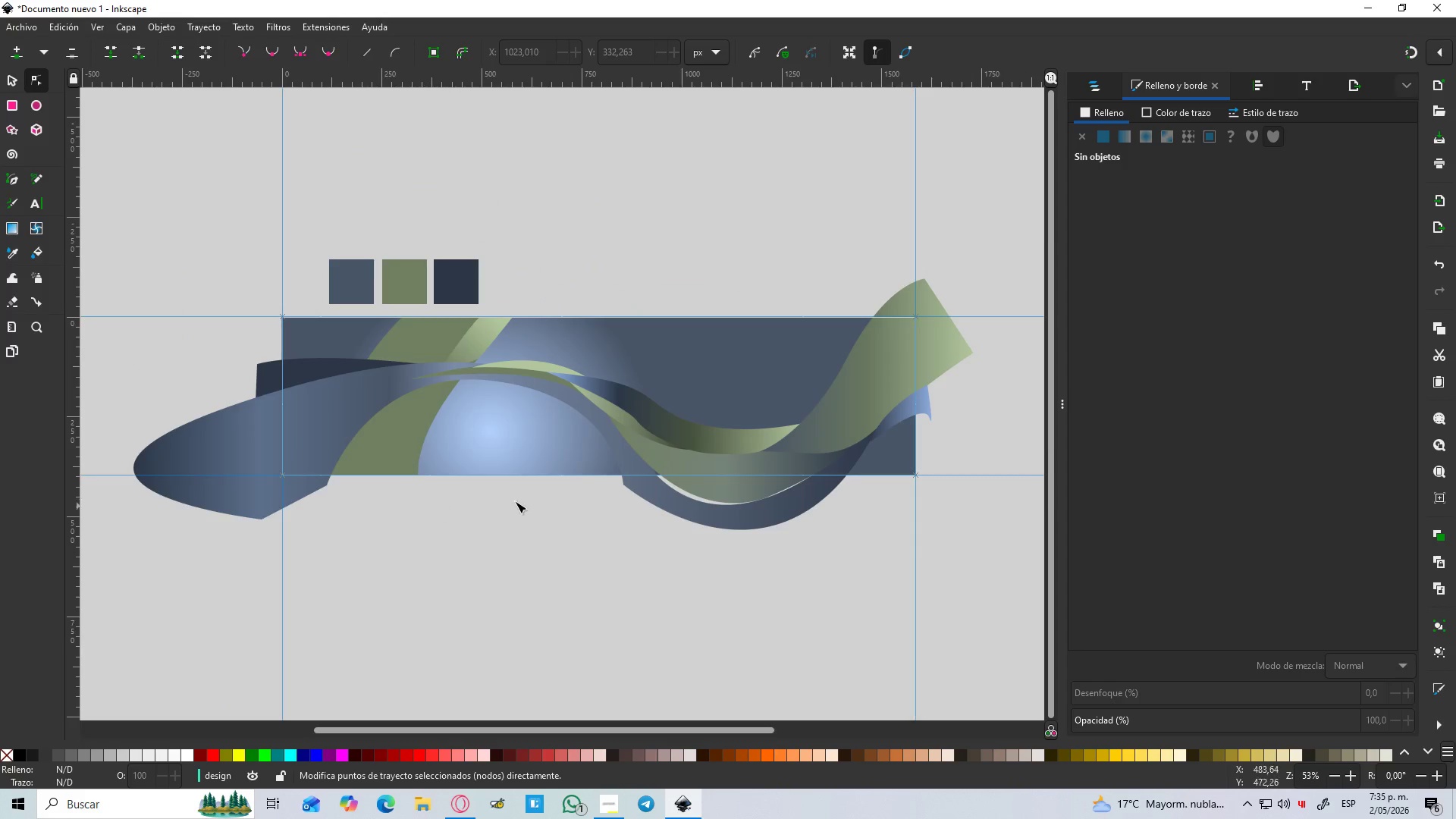 
wait(14.22)
 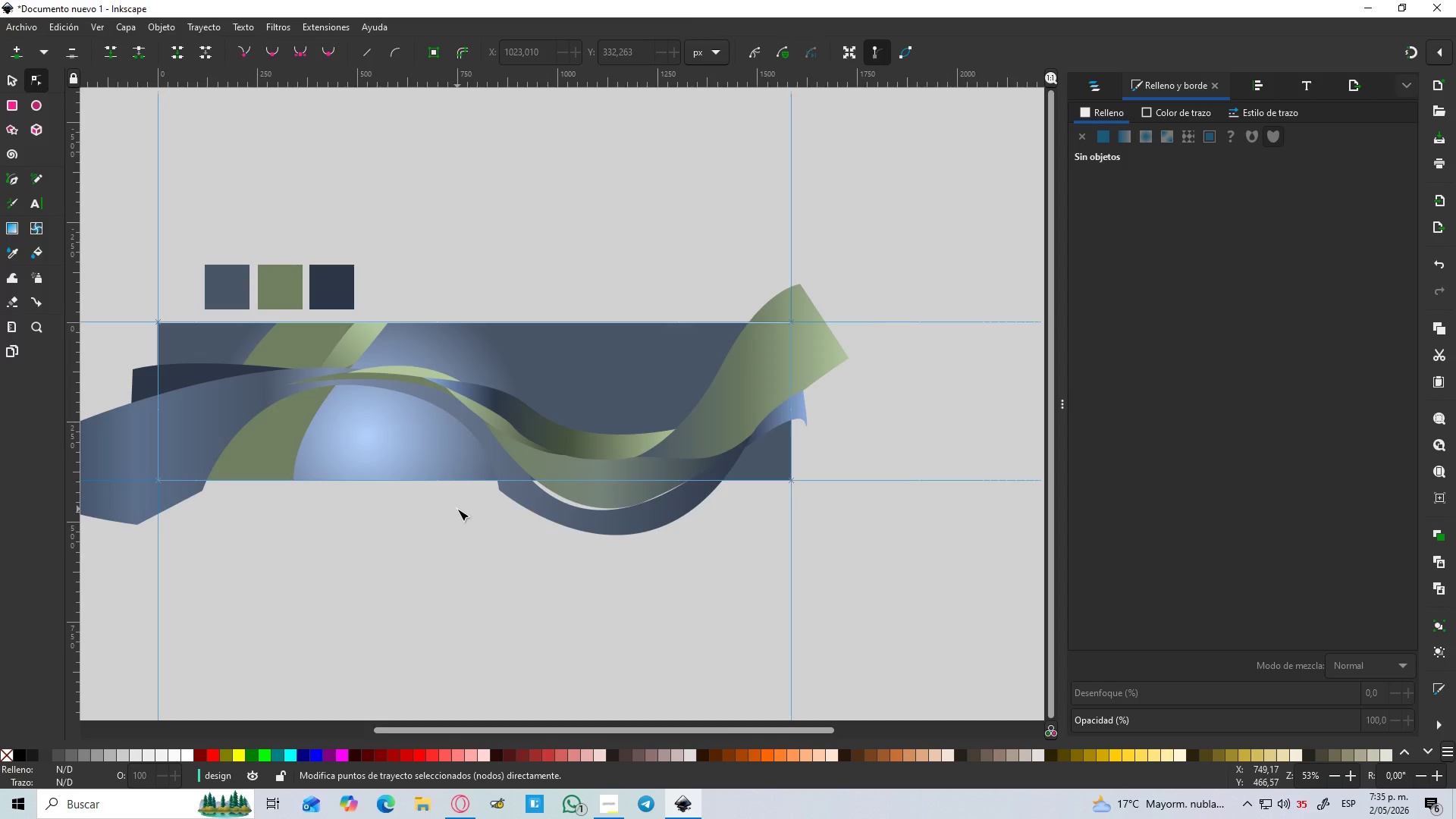 
hold_key(key=ControlLeft, duration=0.67)
scroll: coordinate [661, 469], scroll_direction: down, amount: 2.0
 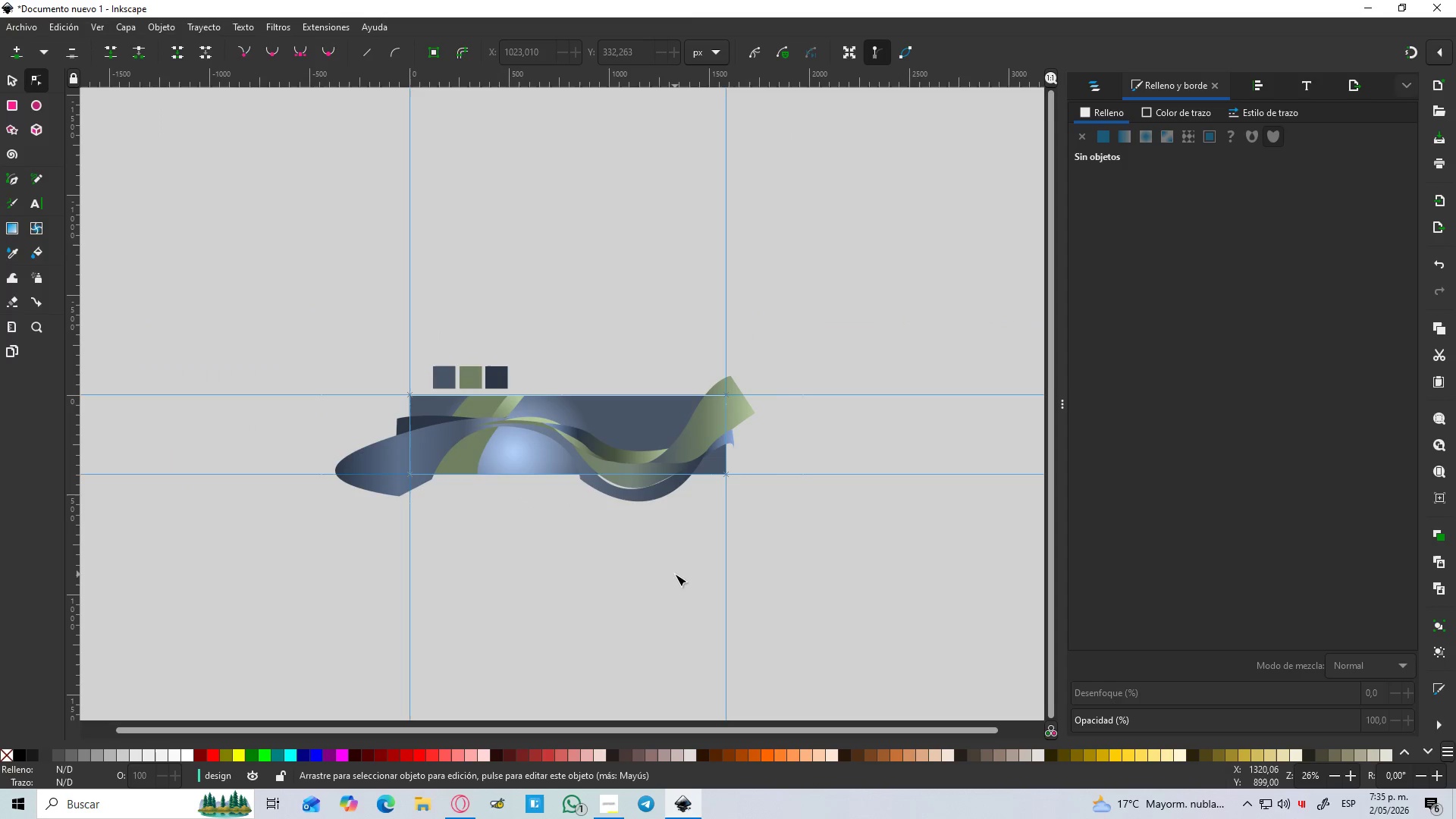 
hold_key(key=ControlLeft, duration=1.5)
 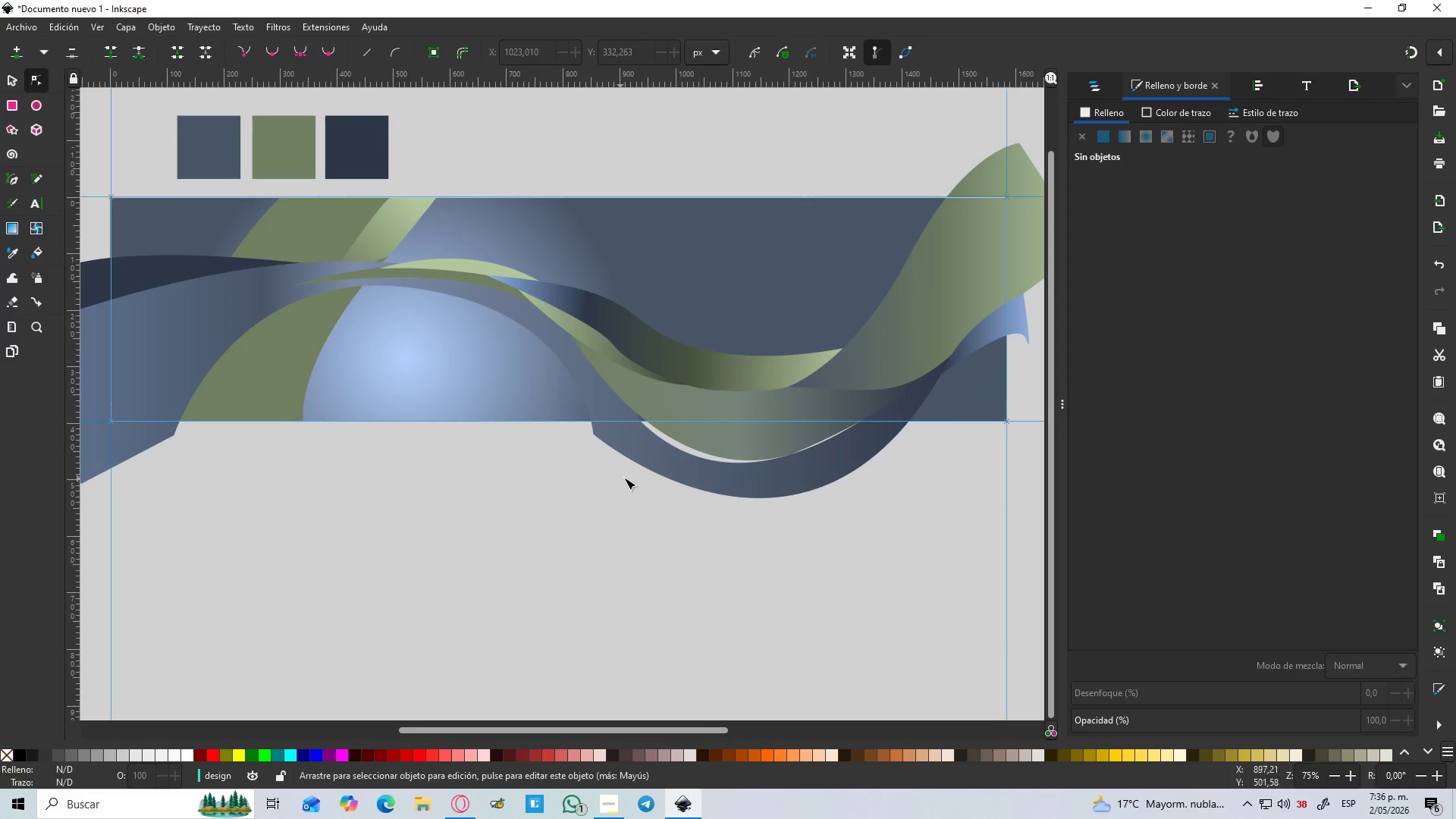 
hold_key(key=ControlLeft, duration=1.52)
 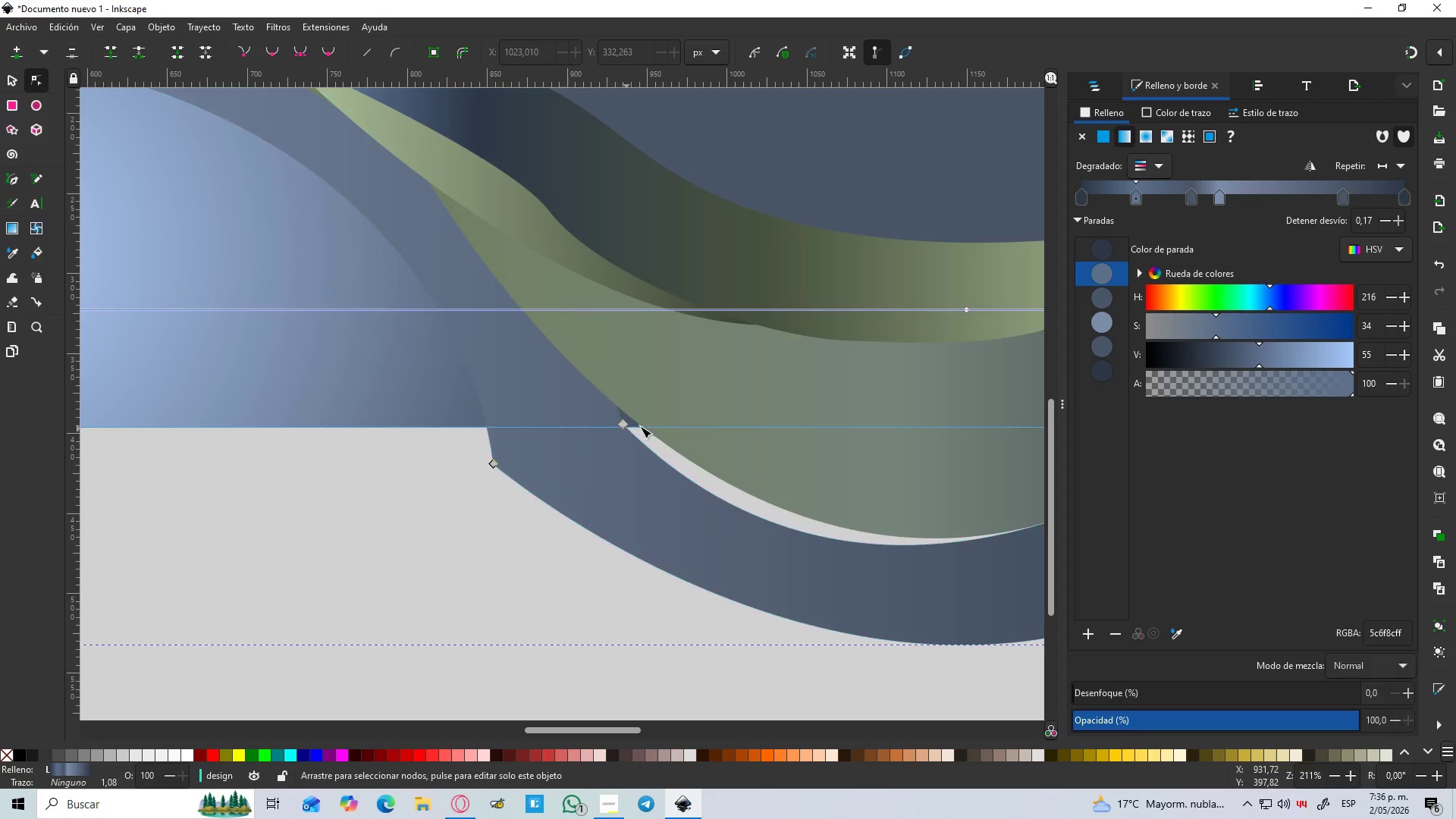 
scroll: coordinate [648, 418], scroll_direction: up, amount: 6.0
 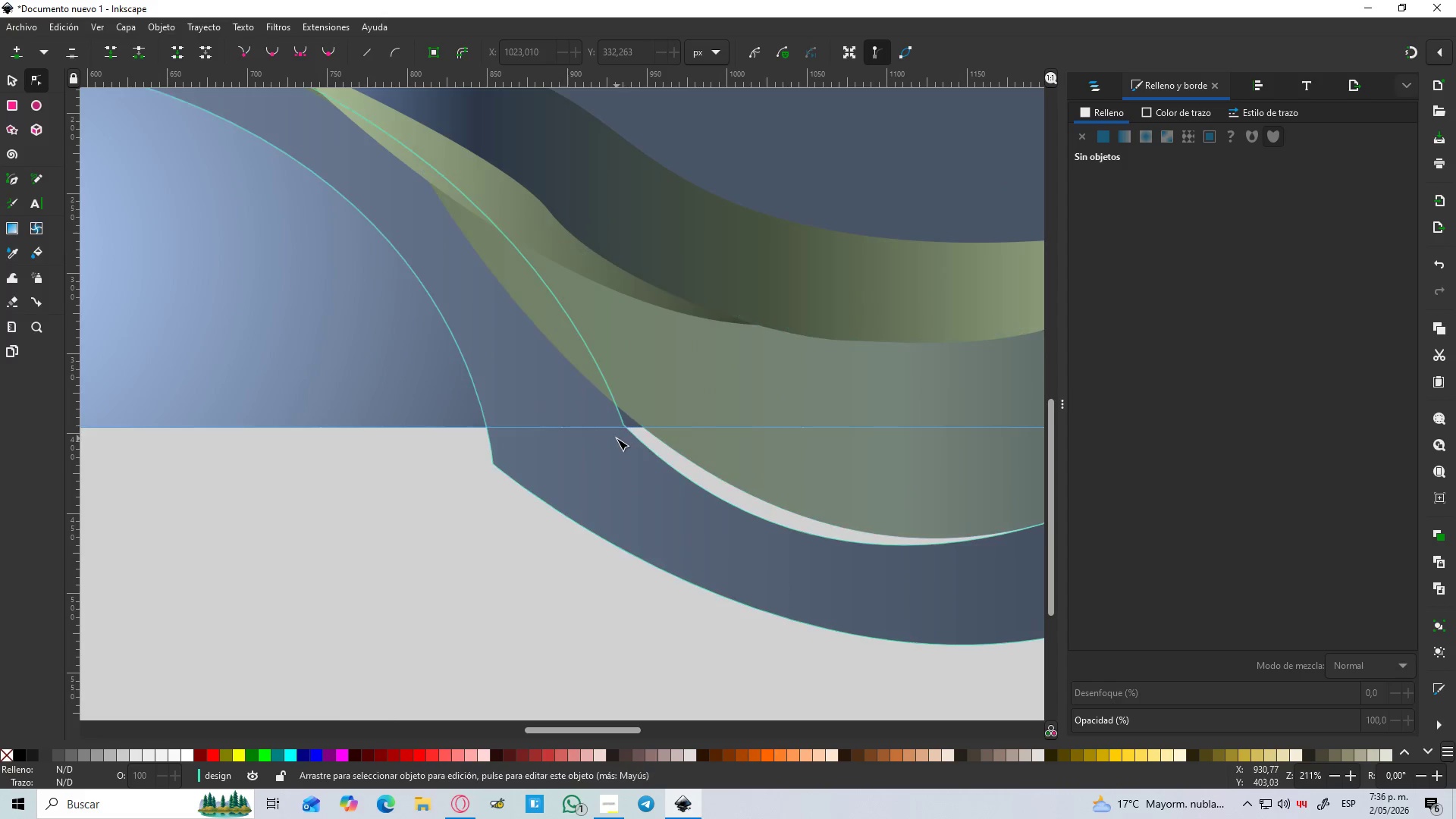 
left_click([618, 430])
 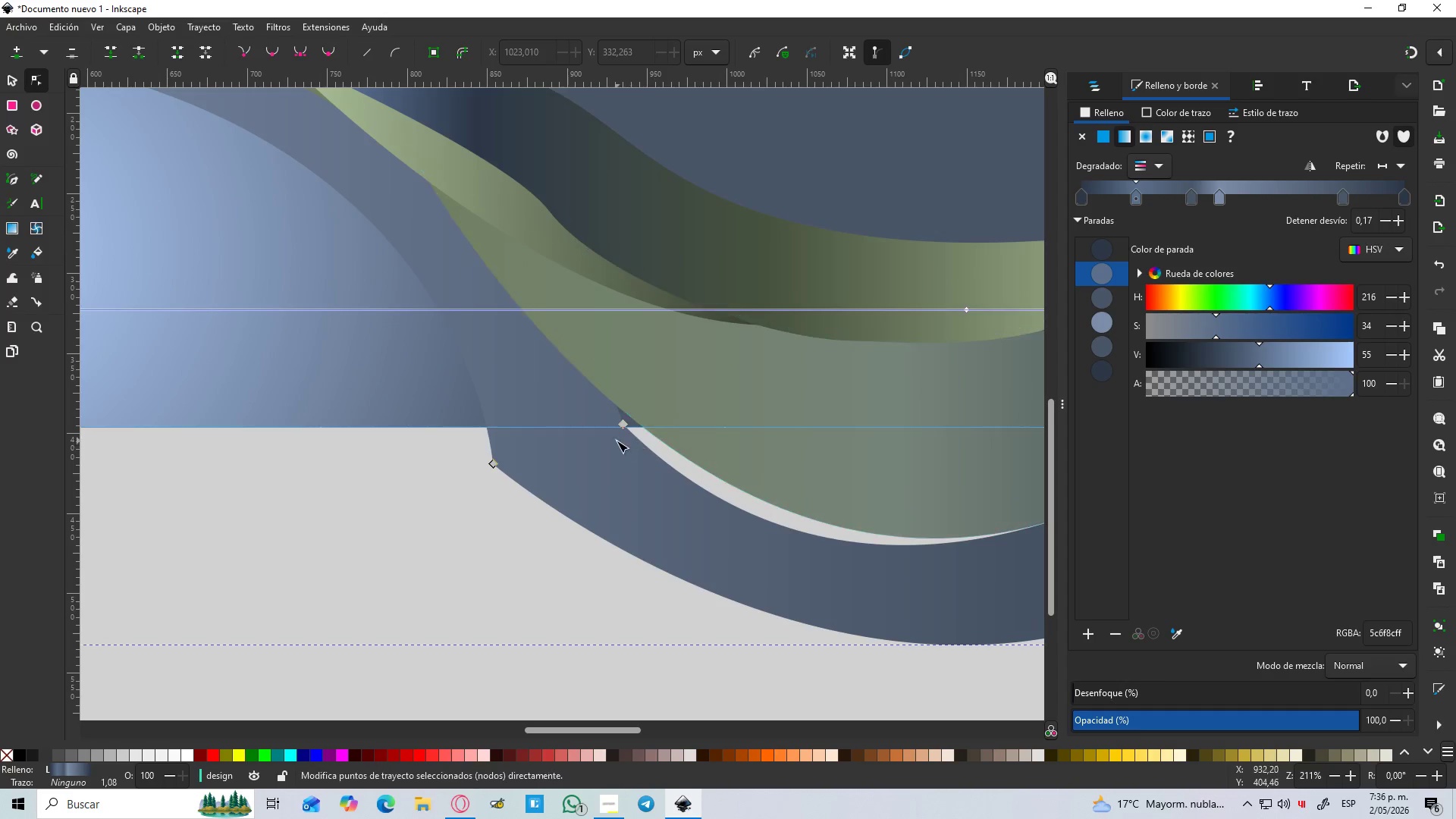 
key(N)
 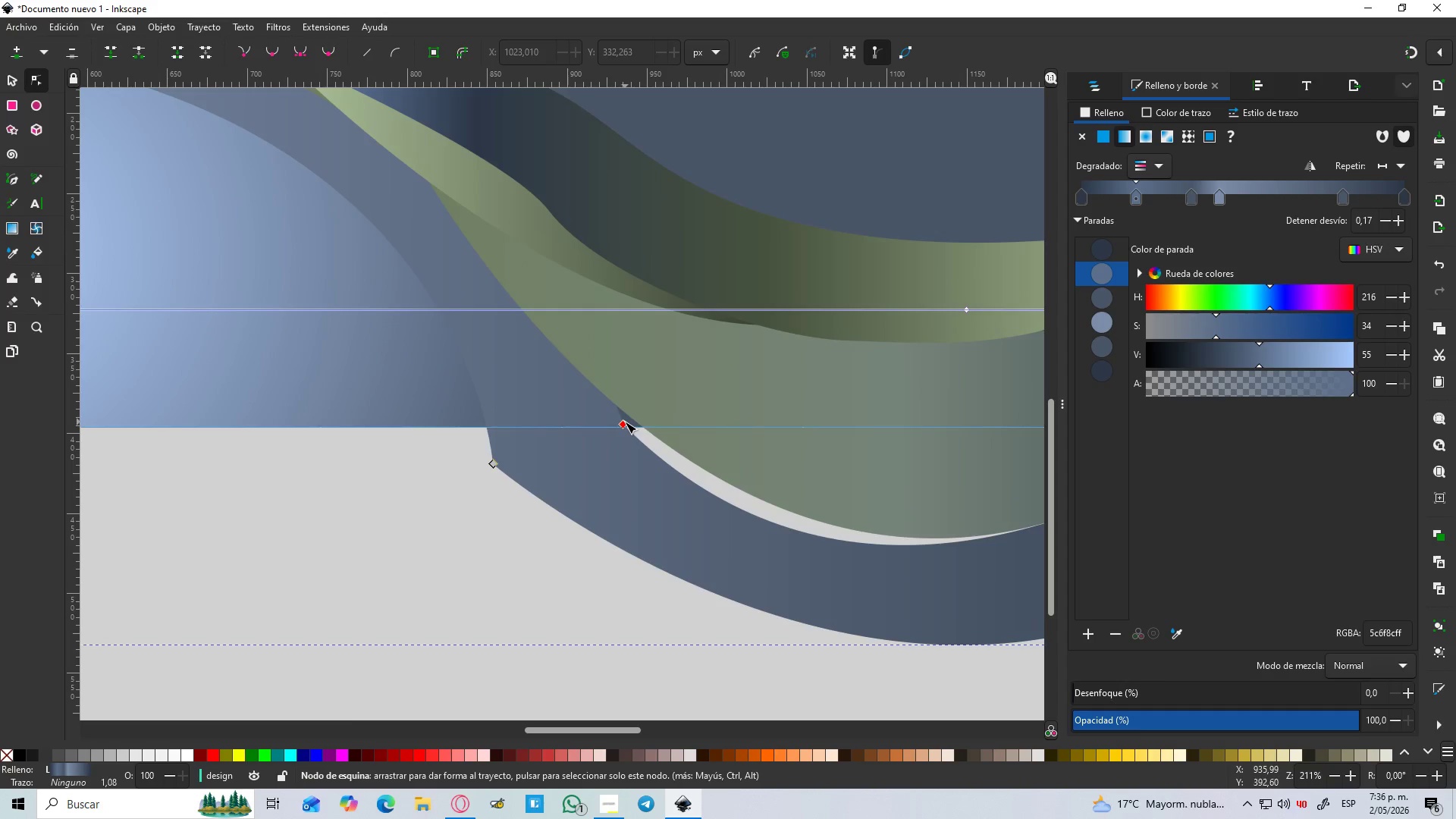 
left_click_drag(start_coordinate=[625, 423], to_coordinate=[655, 427])
 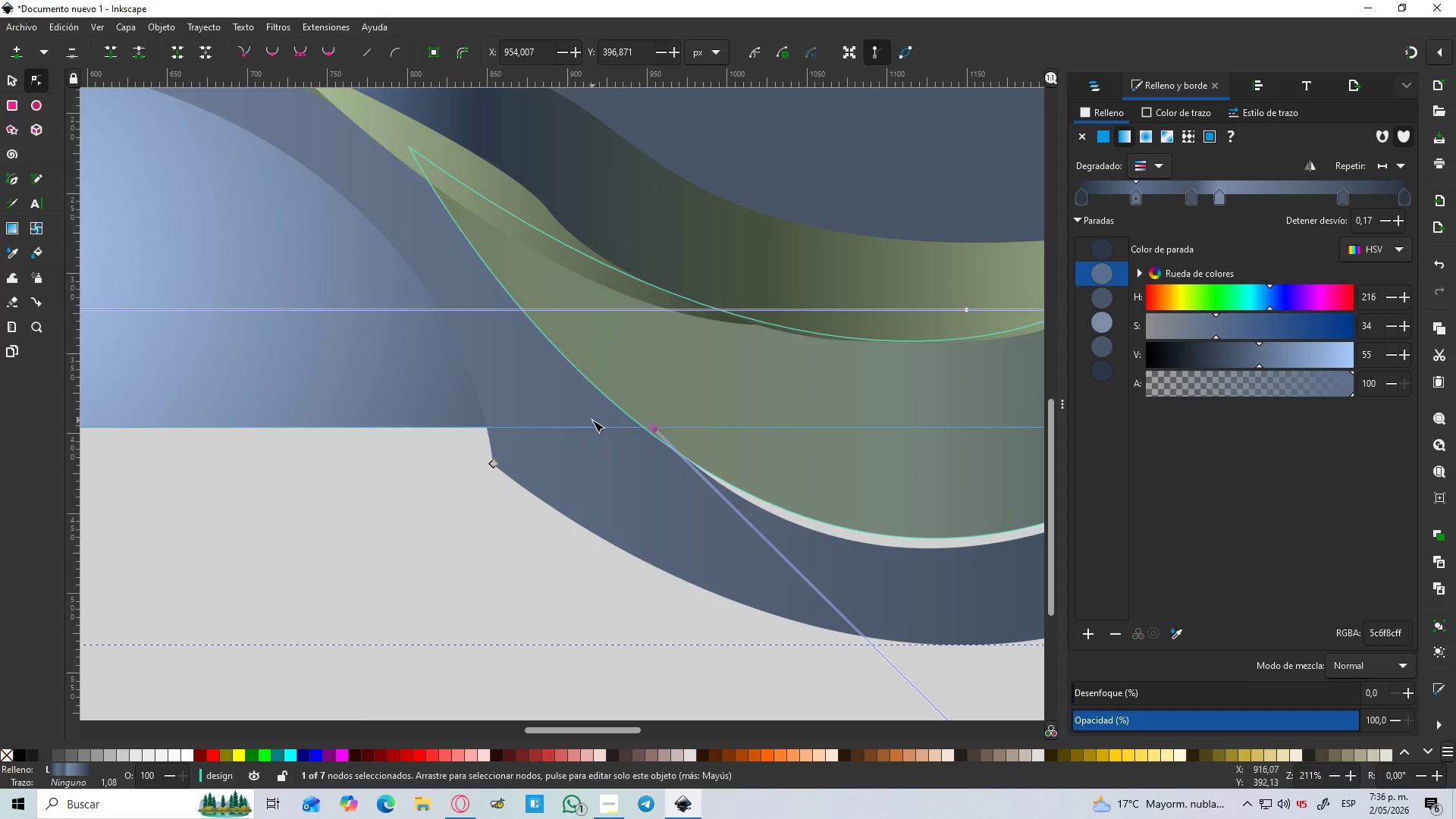 
left_click([592, 420])
 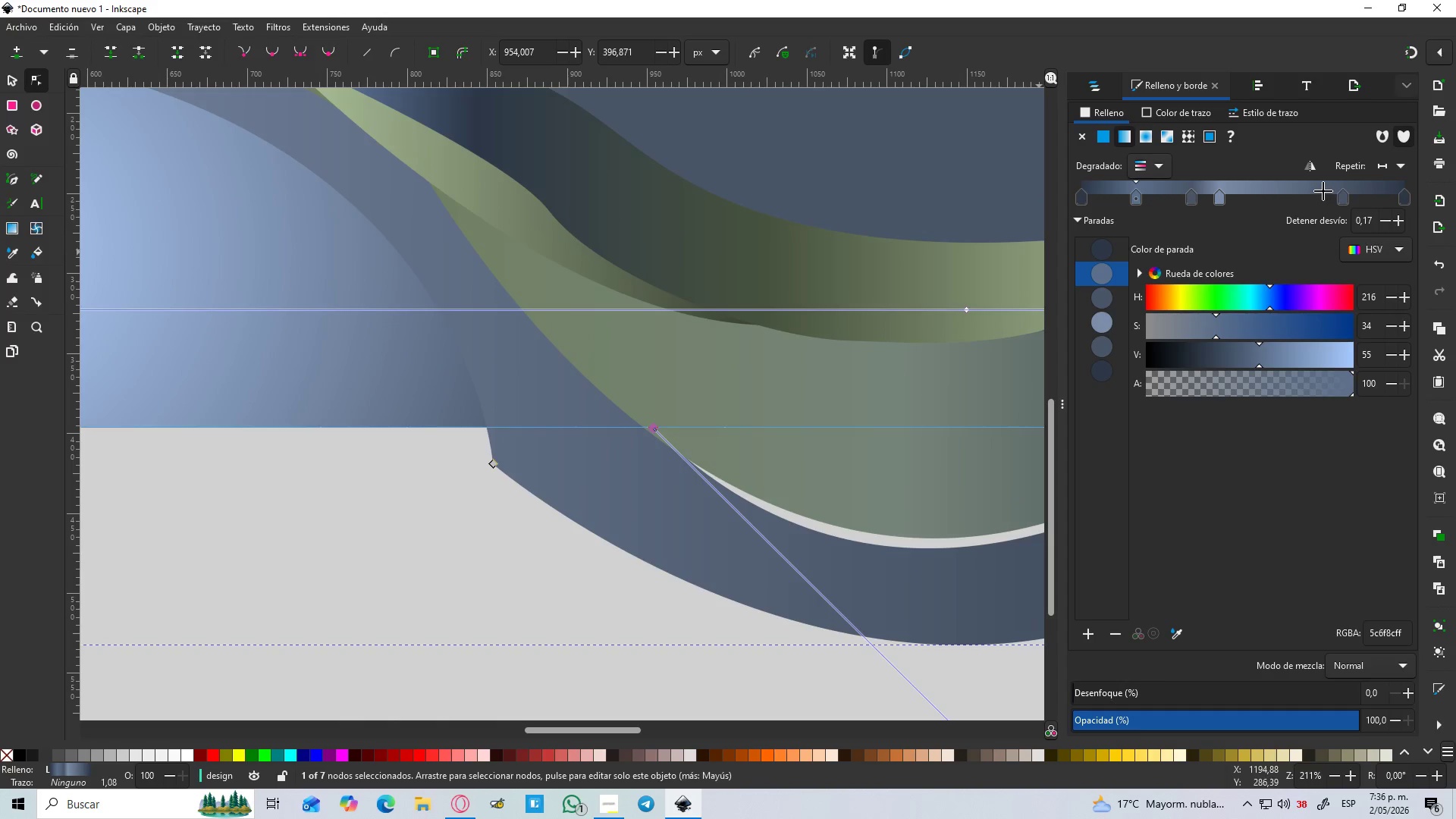 
double_click([1363, 189])
 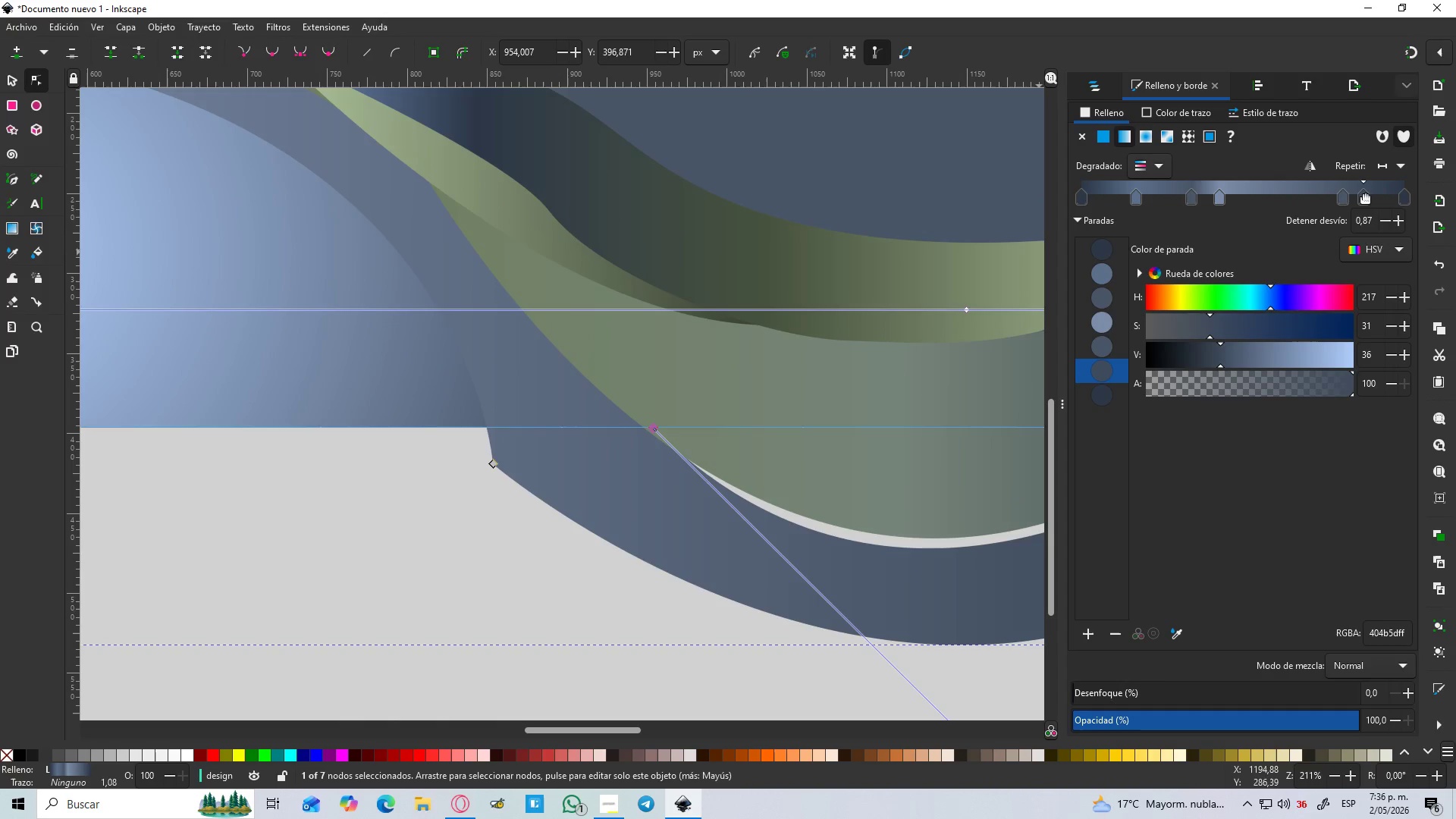 
left_click_drag(start_coordinate=[1365, 196], to_coordinate=[1373, 202])
 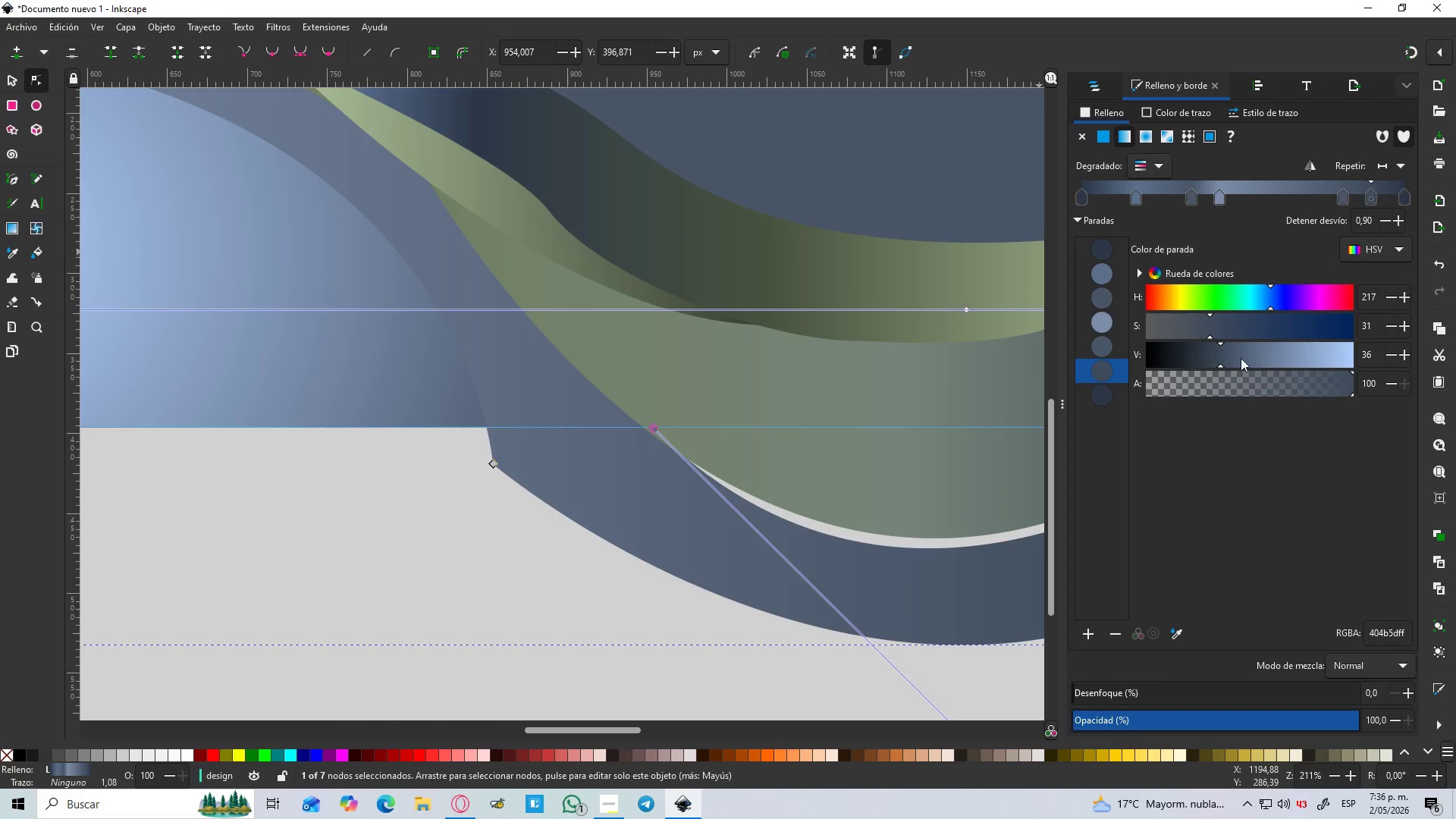 
left_click_drag(start_coordinate=[1225, 350], to_coordinate=[1337, 356])
 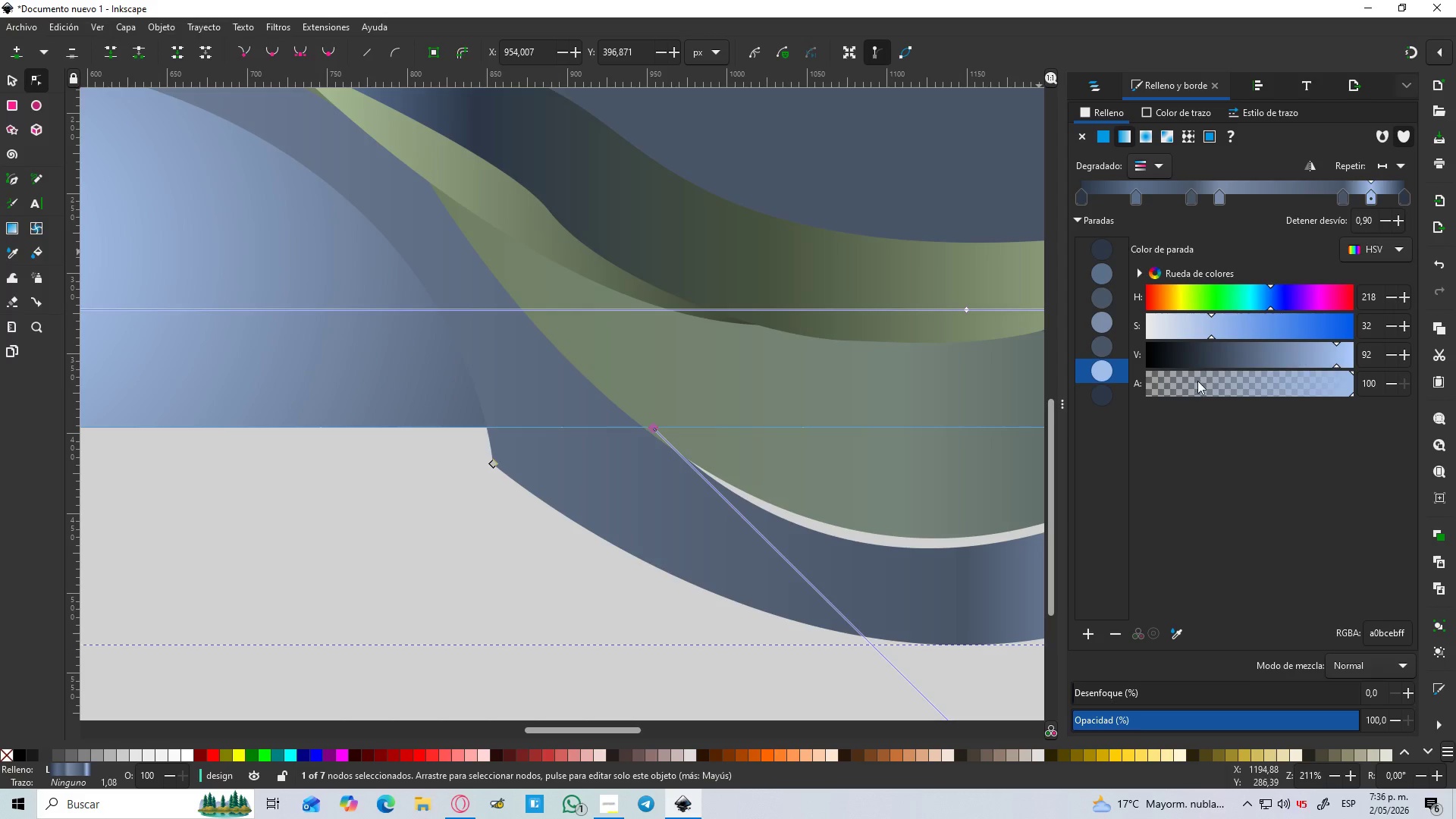 
hold_key(key=ControlLeft, duration=0.77)
scroll: coordinate [960, 421], scroll_direction: down, amount: 3.0
 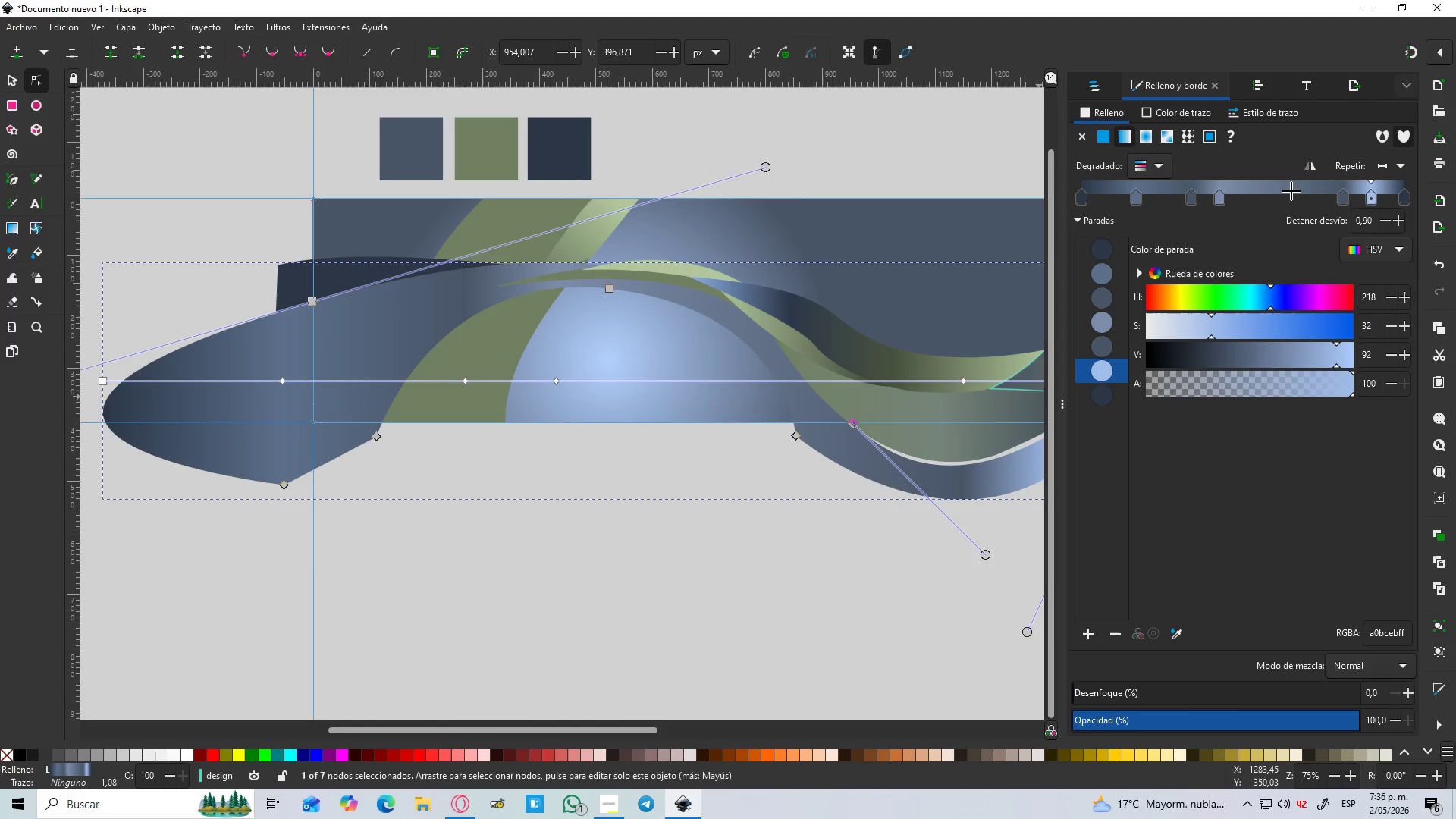 
double_click([1281, 190])
 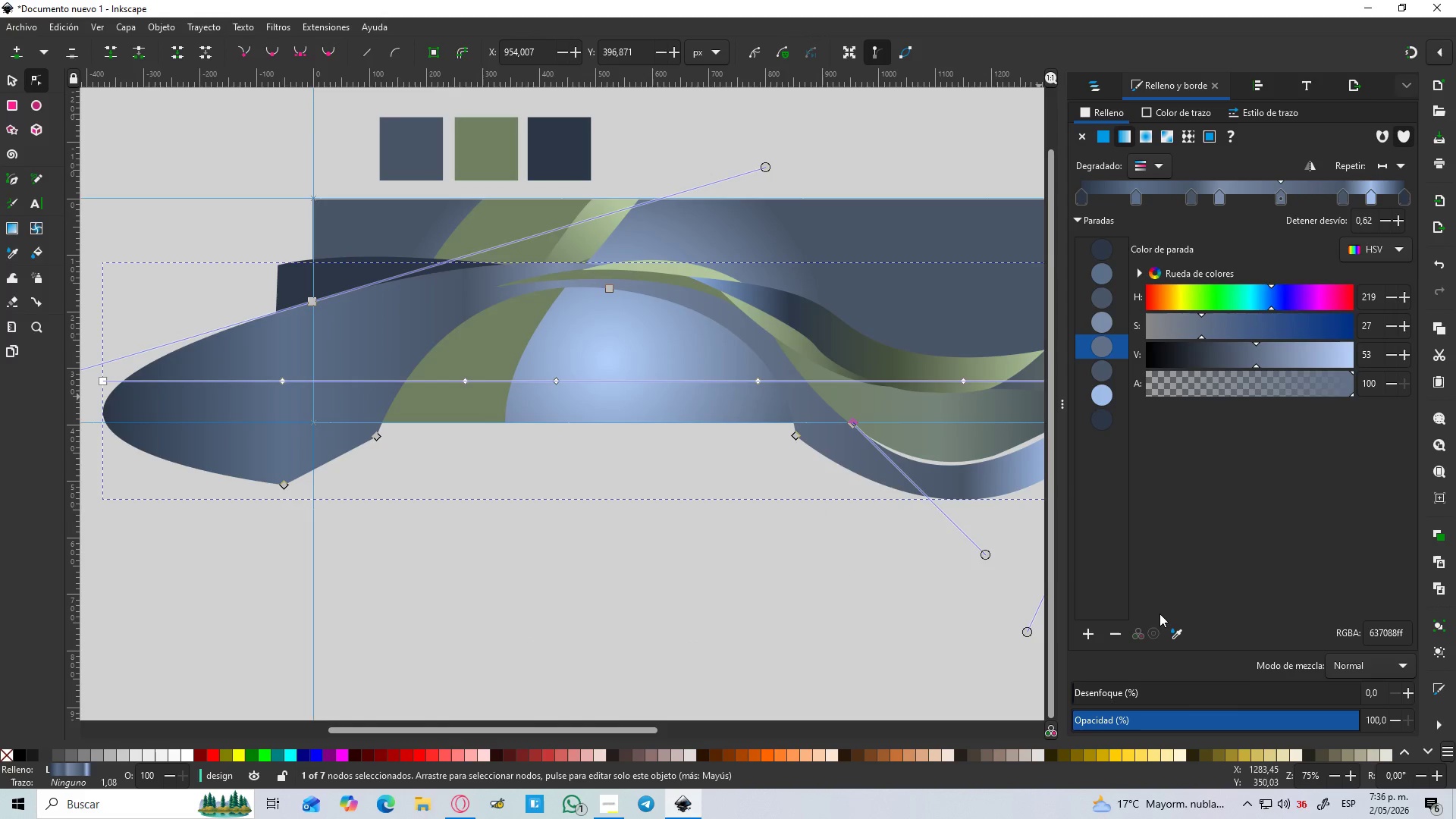 
left_click_drag(start_coordinate=[1249, 347], to_coordinate=[1203, 356])
 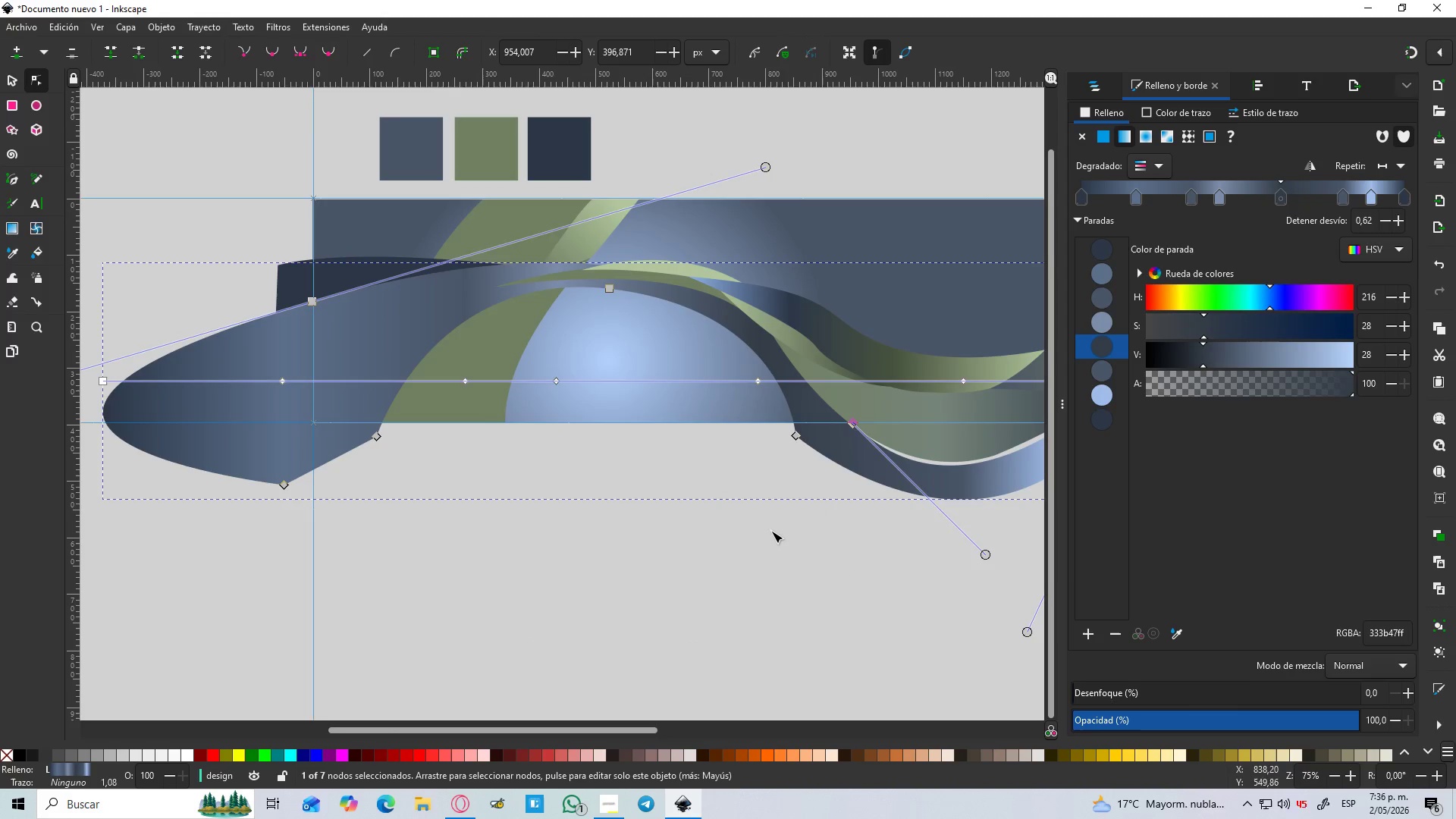 
left_click([768, 538])
 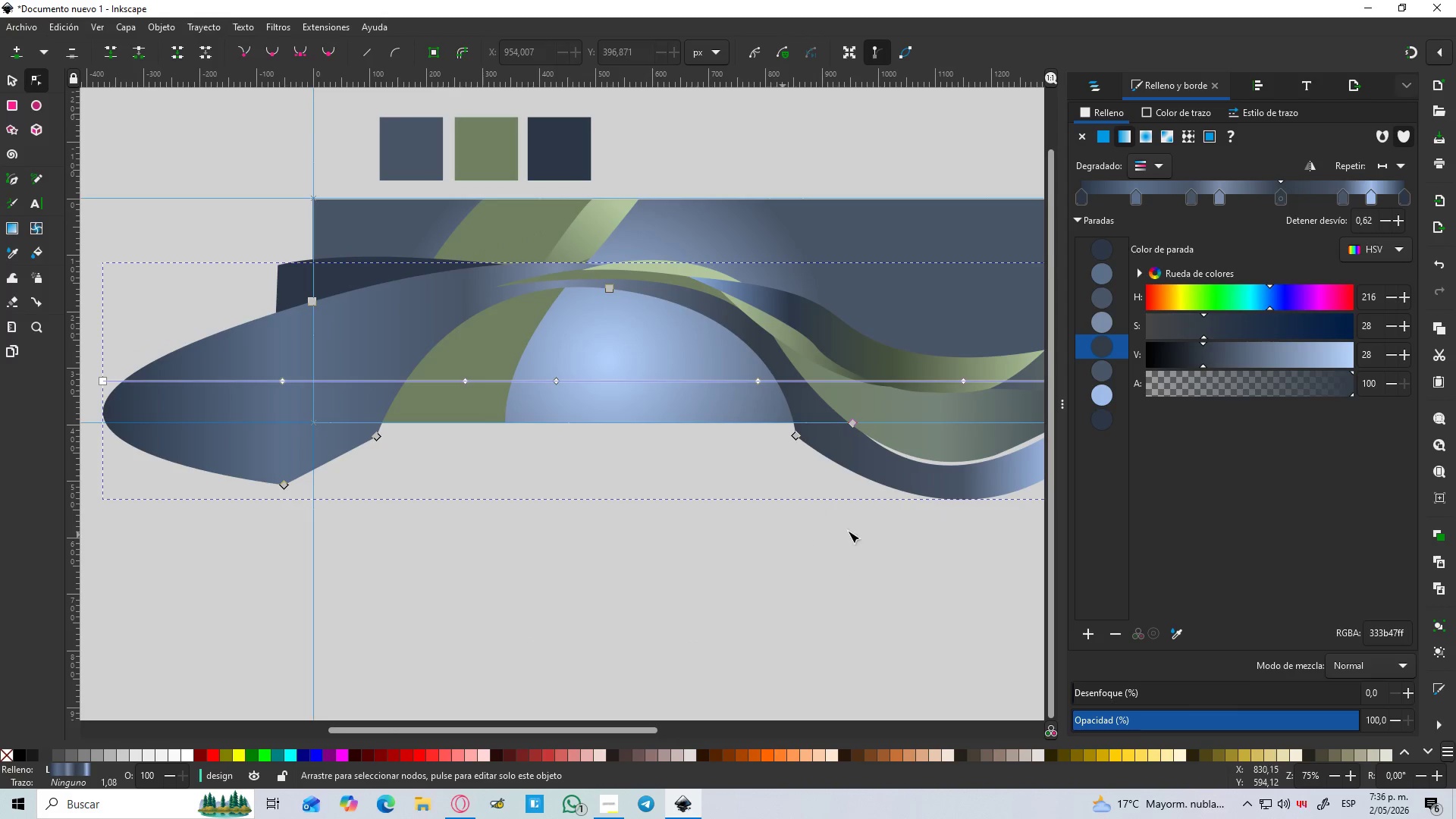 
hold_key(key=Space, duration=0.56)
 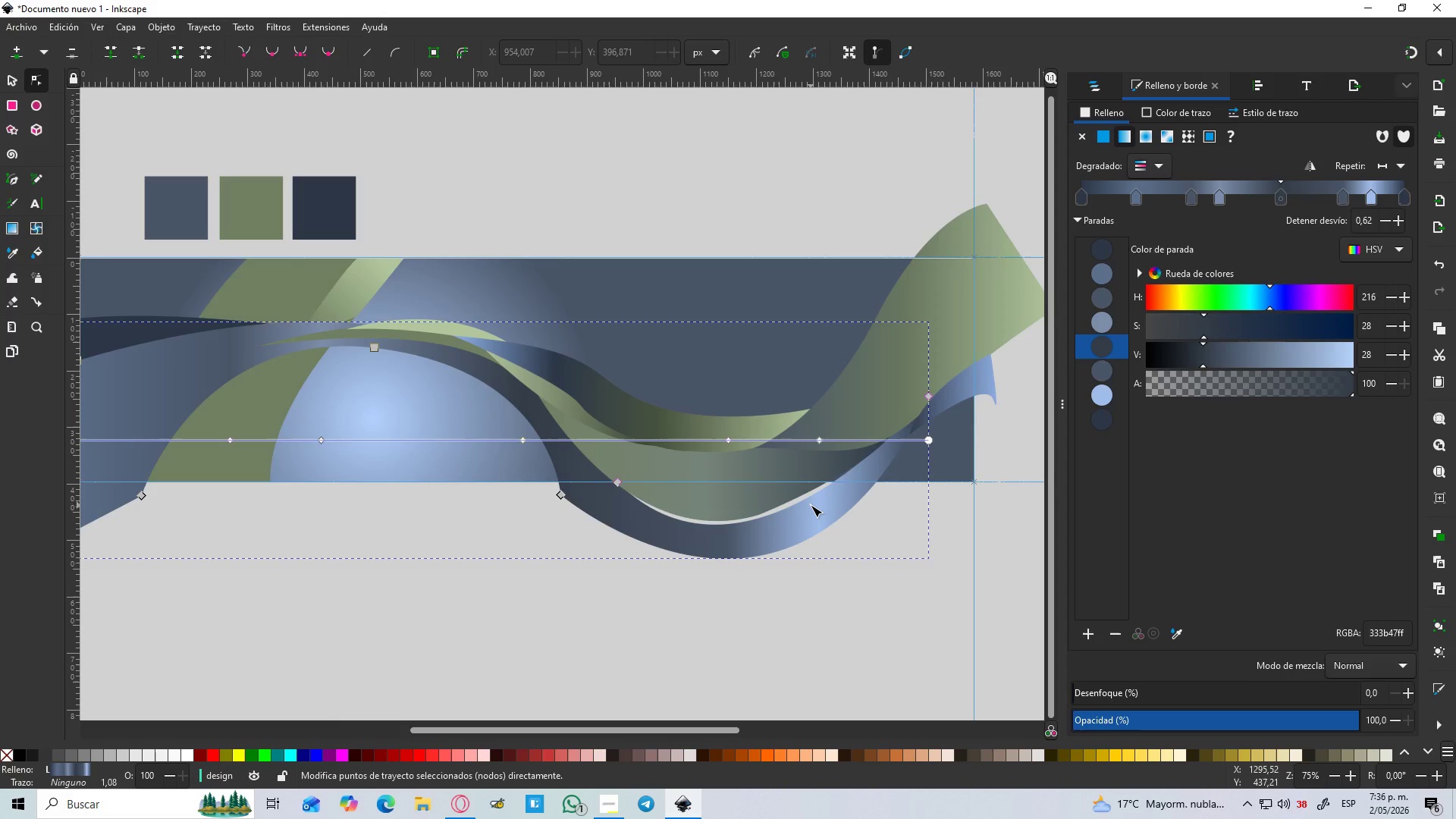 
hold_key(key=ControlLeft, duration=1.08)
scroll: coordinate [961, 428], scroll_direction: up, amount: 6.0
 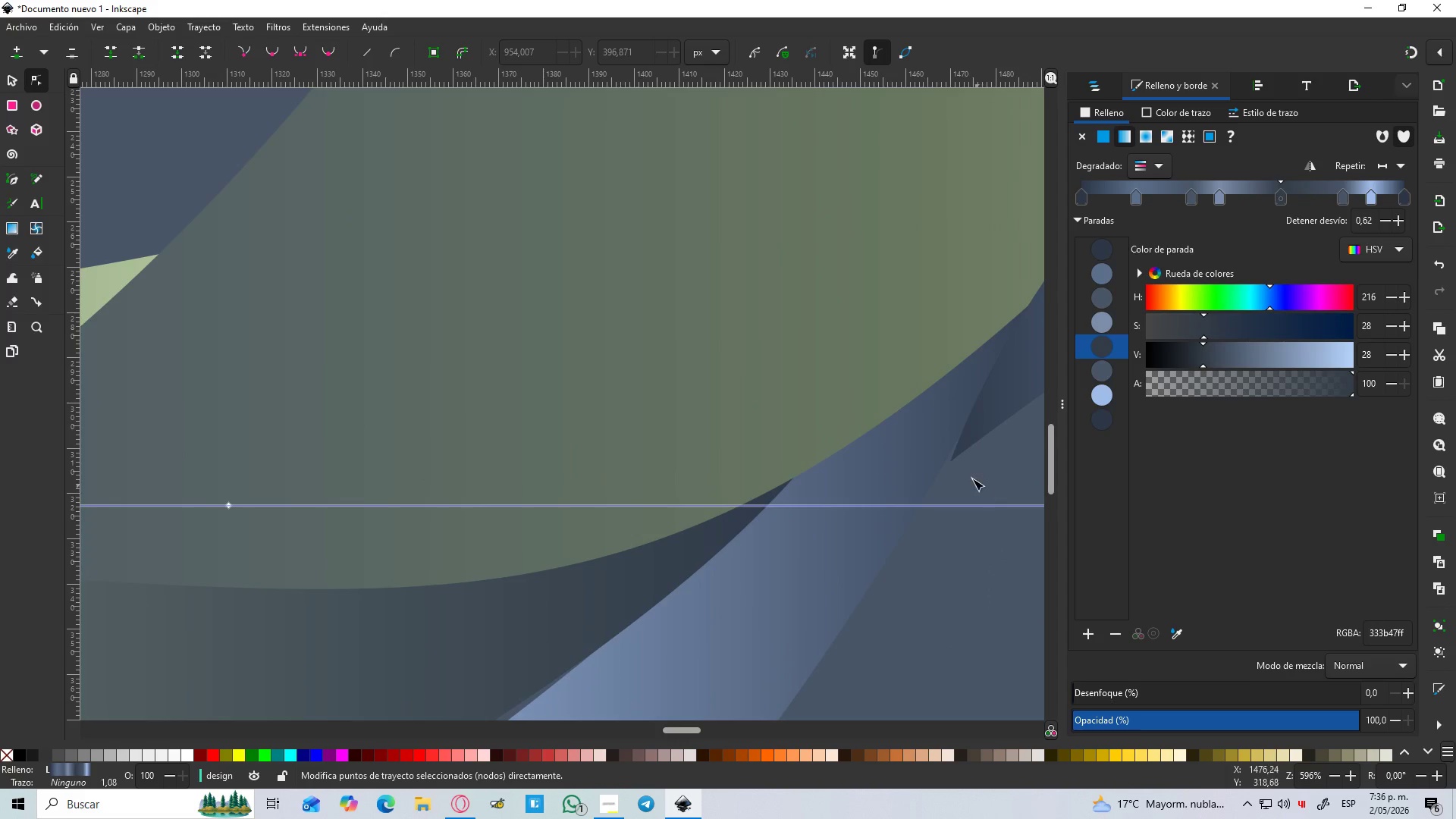 
left_click([970, 446])
 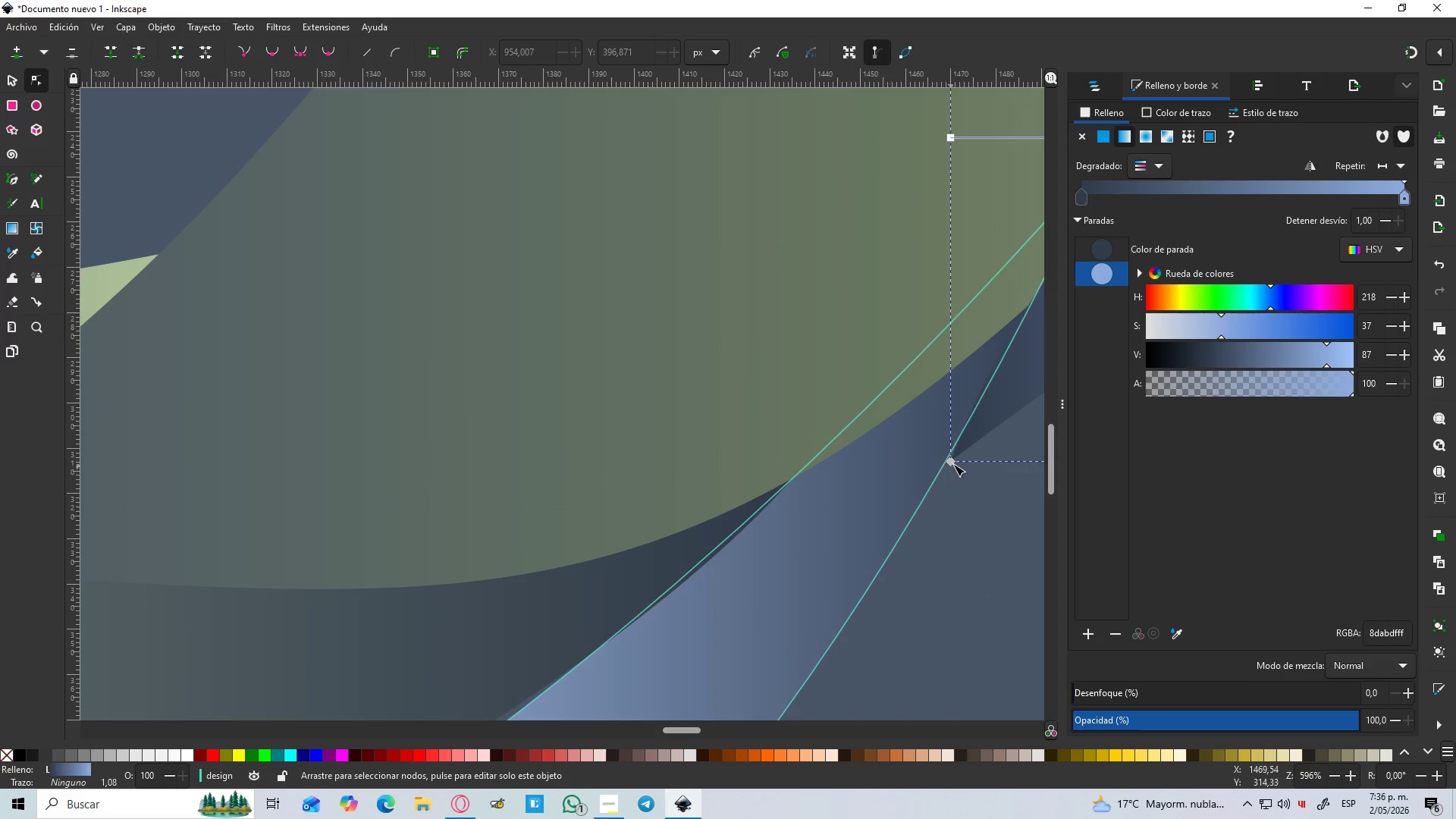 
left_click([954, 463])
 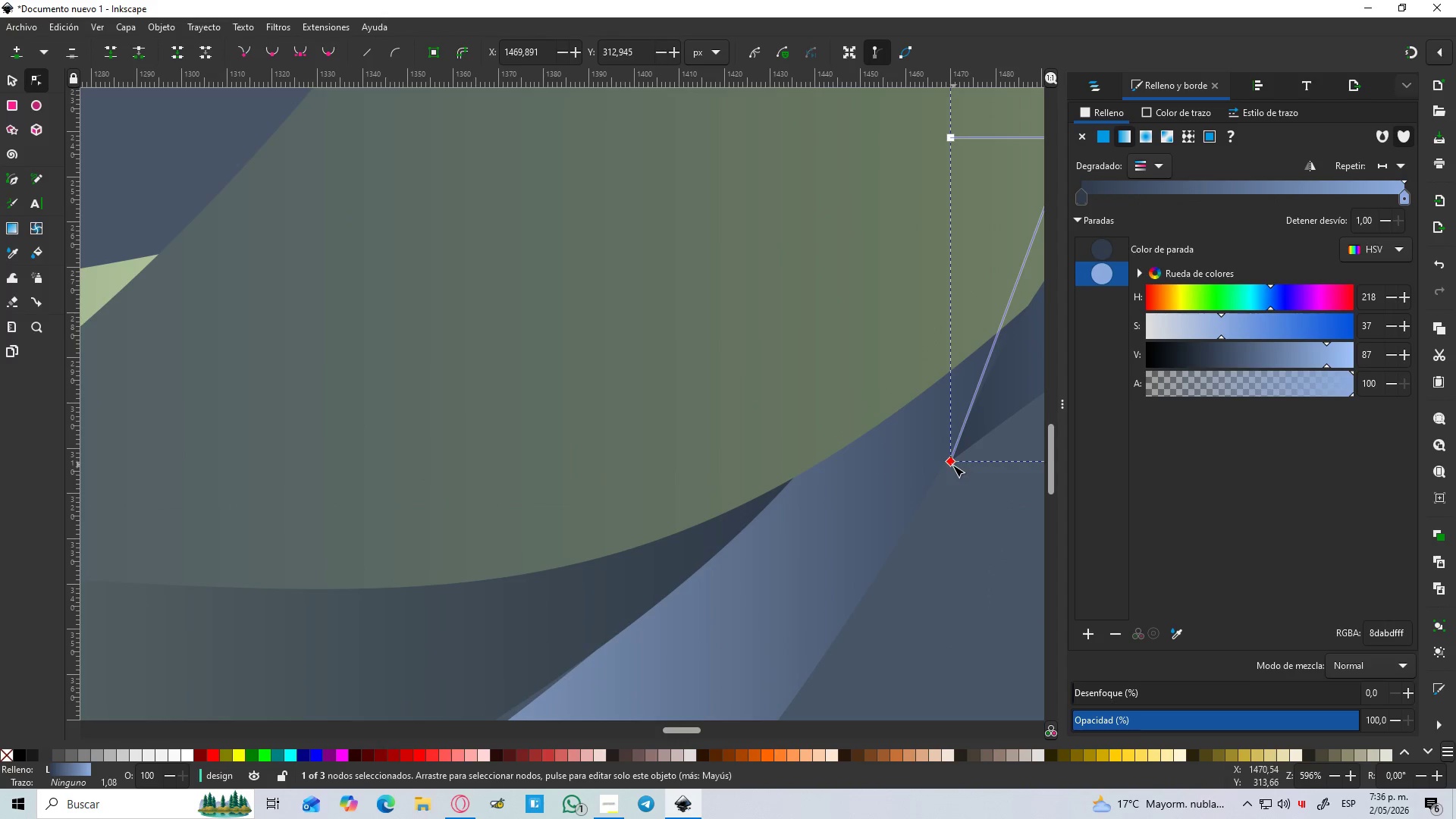 
left_click_drag(start_coordinate=[950, 465], to_coordinate=[939, 468])
 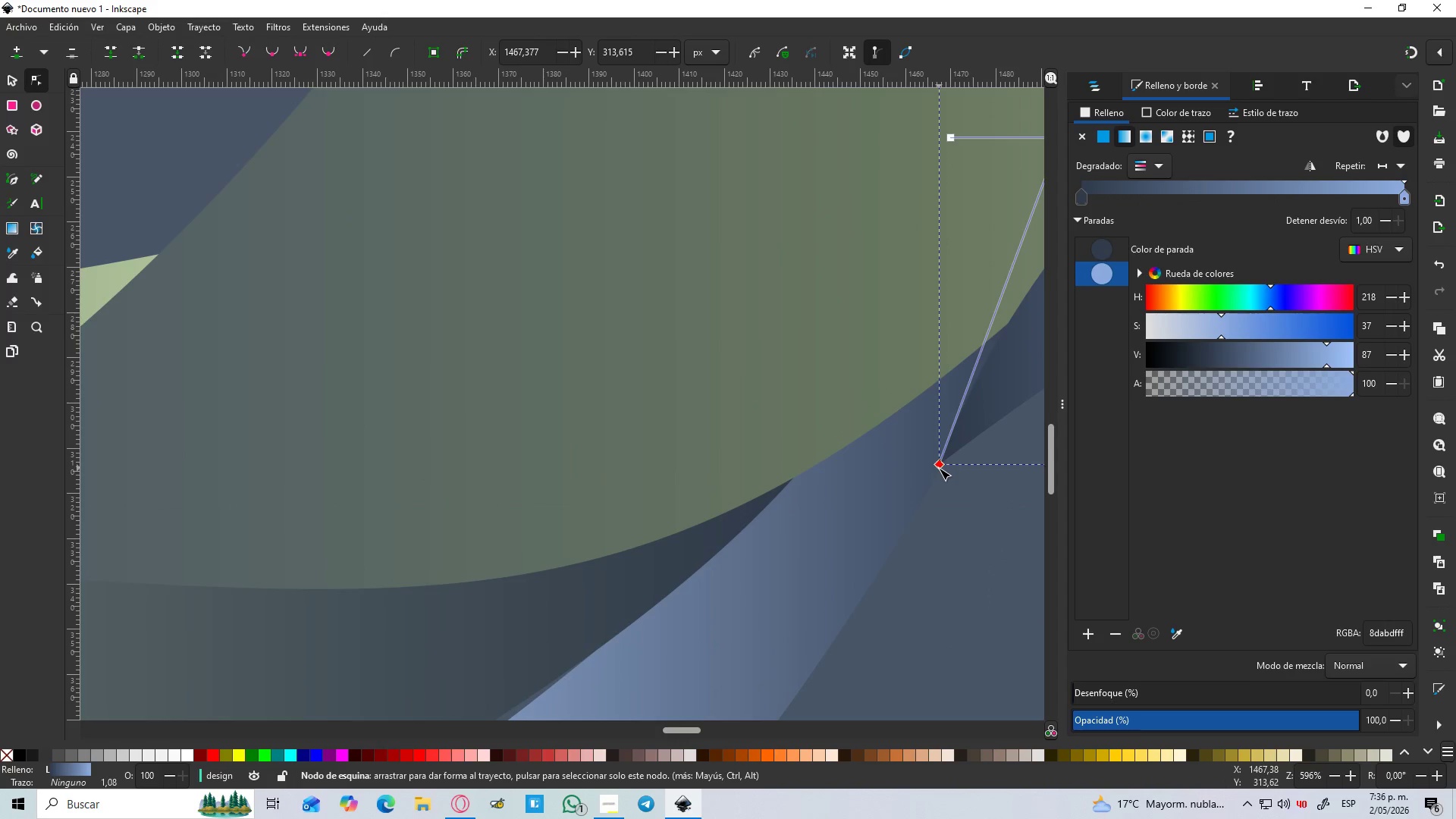 
hold_key(key=ControlLeft, duration=1.34)
scroll: coordinate [924, 497], scroll_direction: down, amount: 10.0
 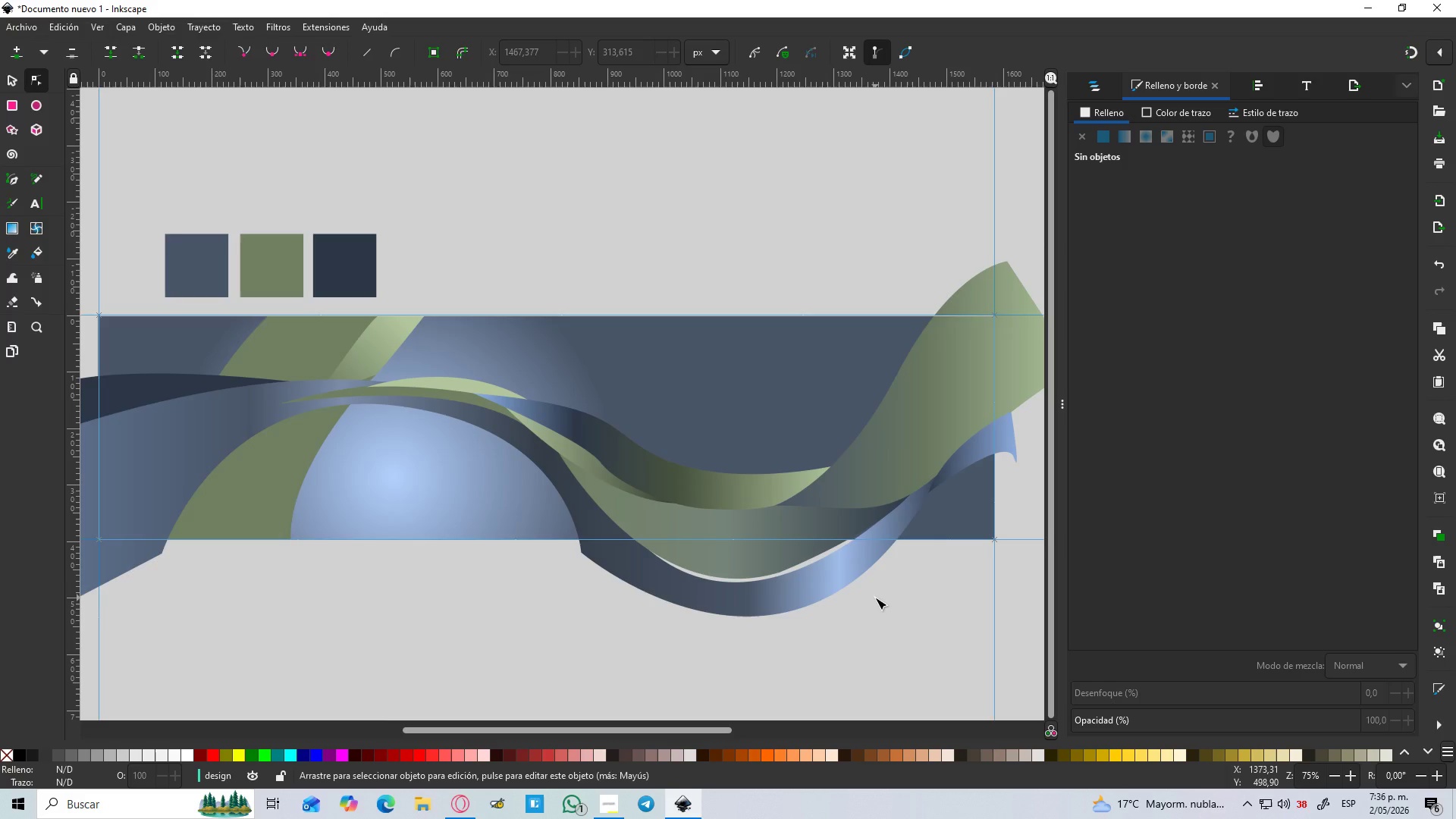 
hold_key(key=ControlLeft, duration=1.5)
scroll: coordinate [625, 500], scroll_direction: up, amount: 1.0
 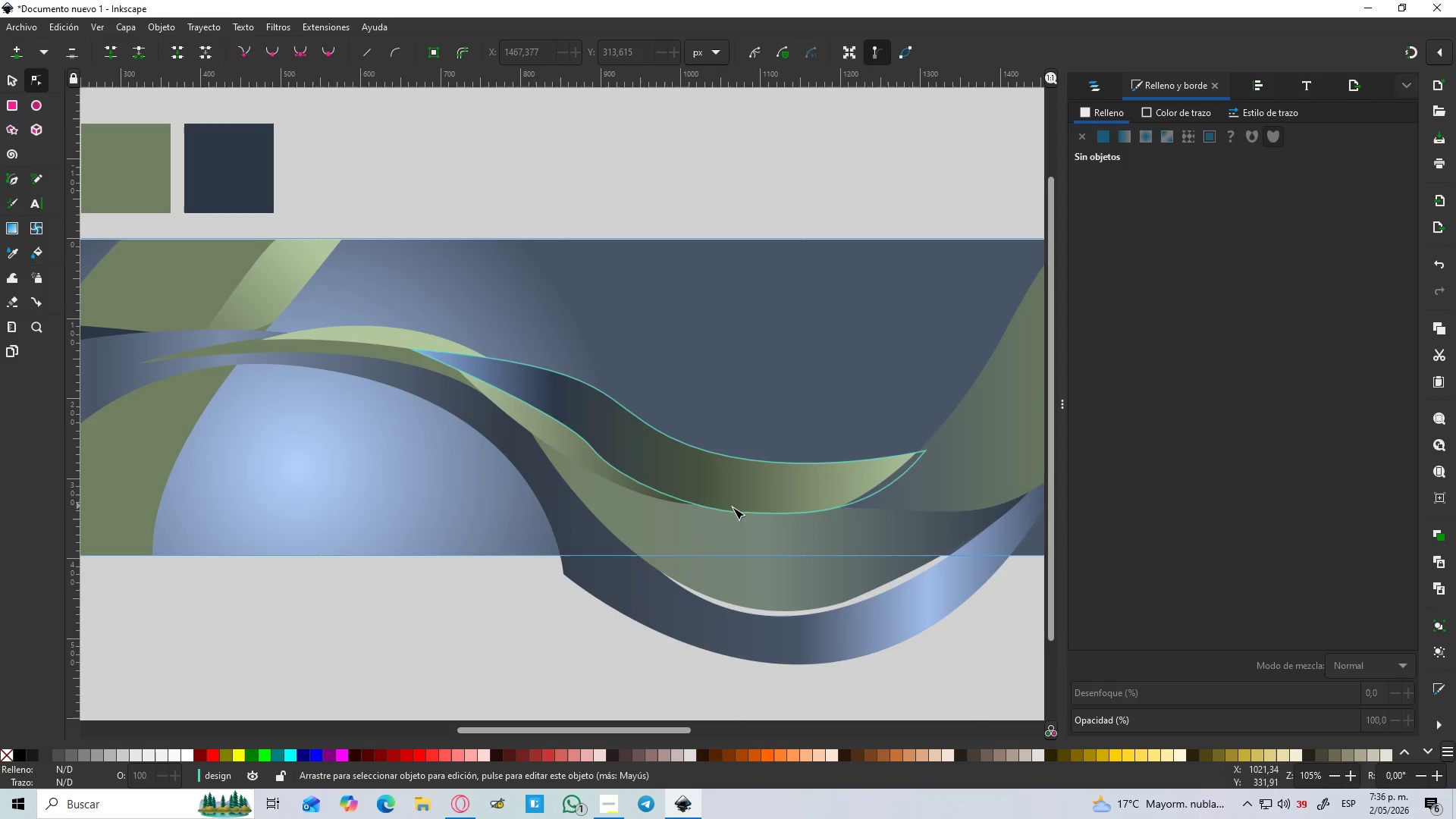 
hold_key(key=ControlLeft, duration=1.02)
 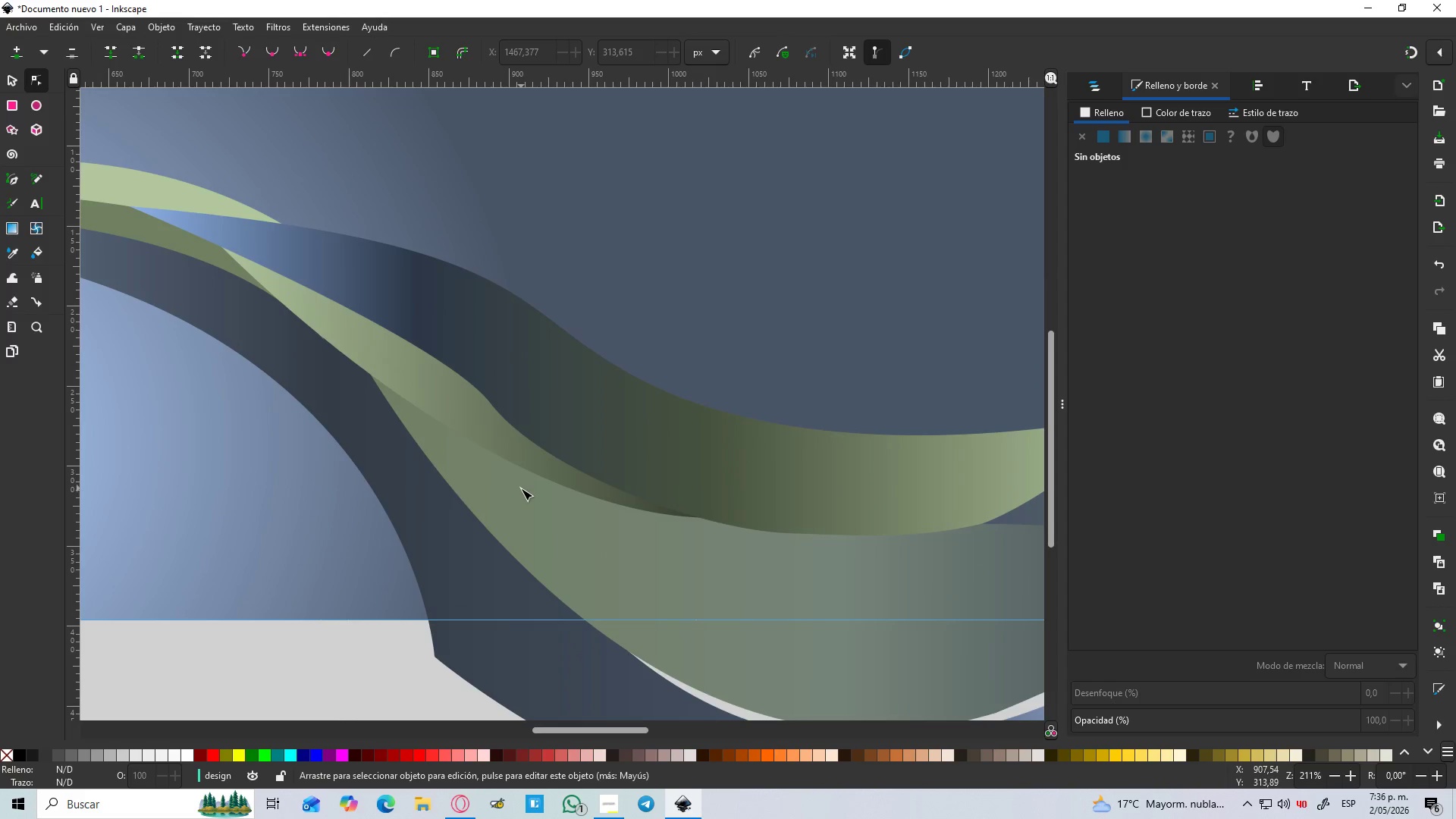 
scroll: coordinate [500, 469], scroll_direction: up, amount: 2.0
 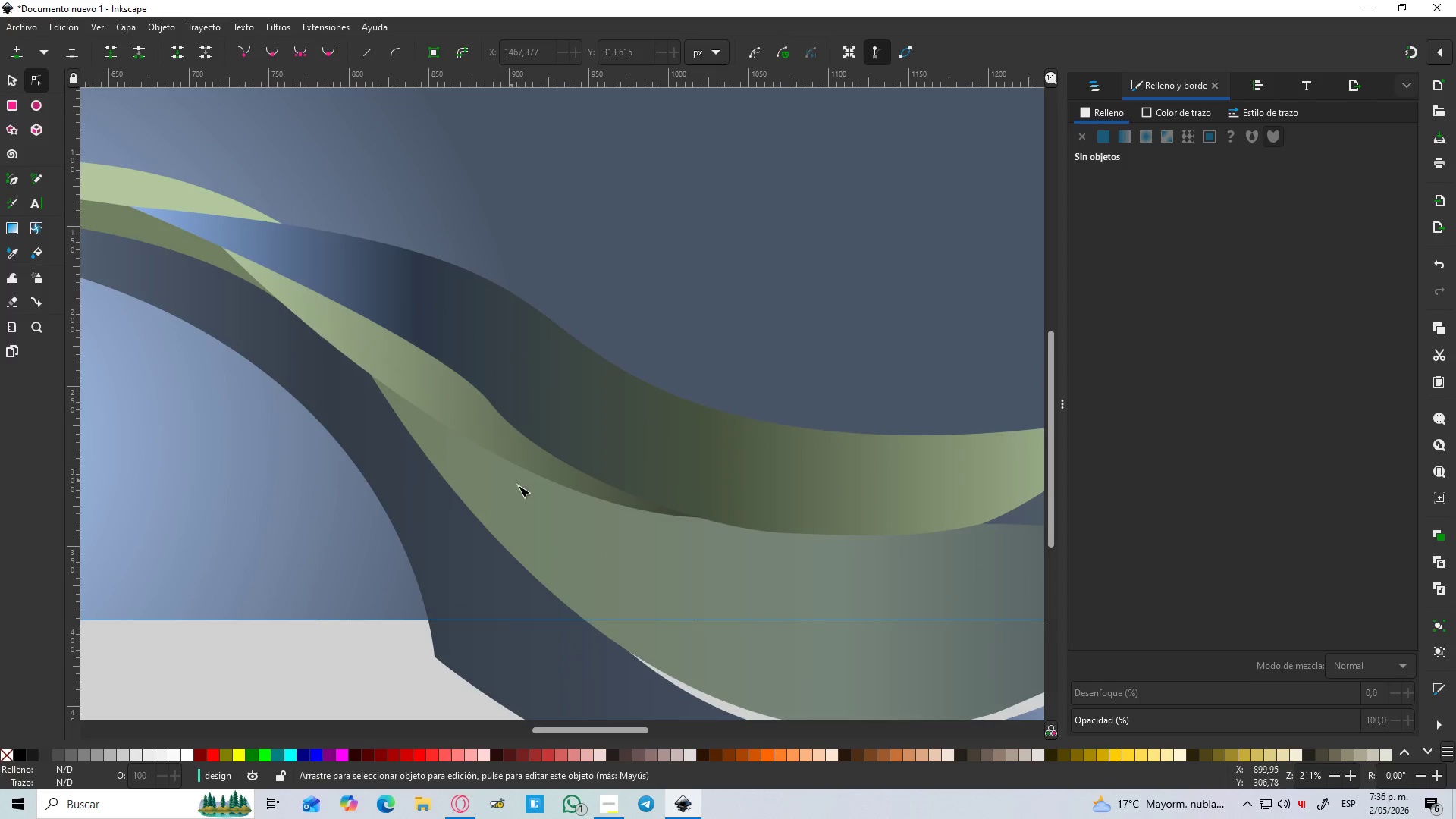 
left_click([521, 488])
 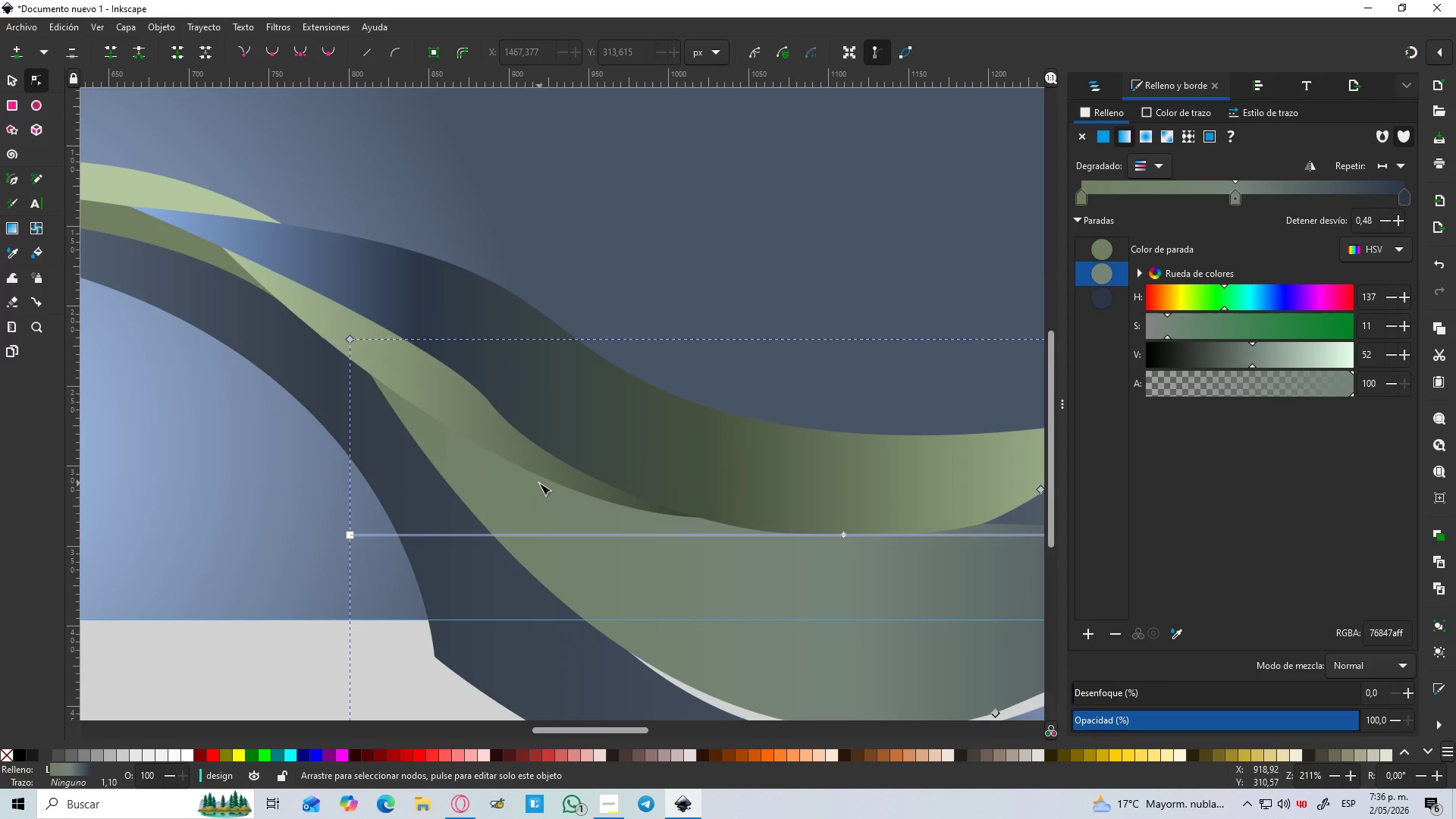 
hold_key(key=ControlLeft, duration=0.88)
scroll: coordinate [539, 483], scroll_direction: down, amount: 2.0
 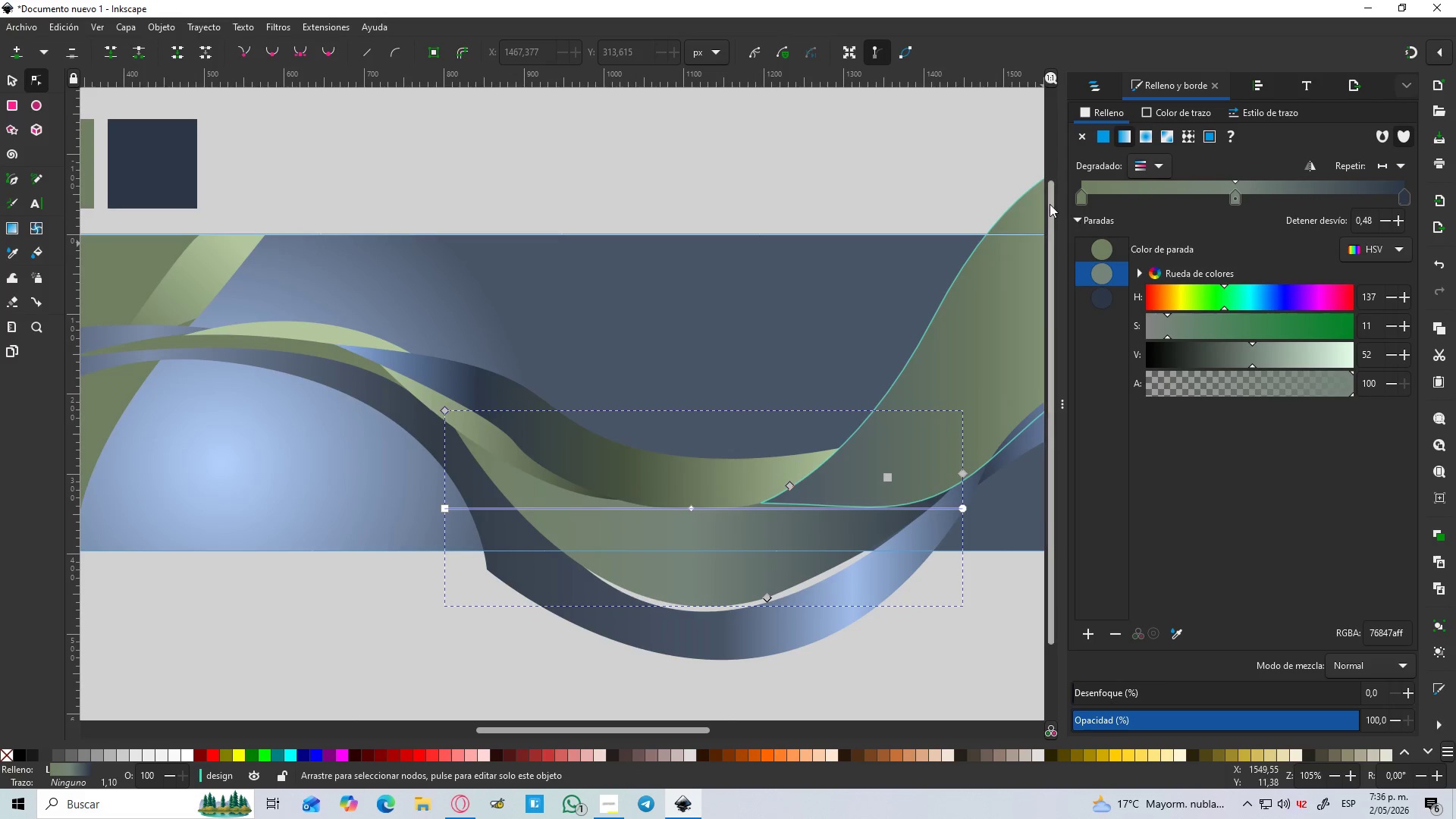 
left_click([1081, 203])
 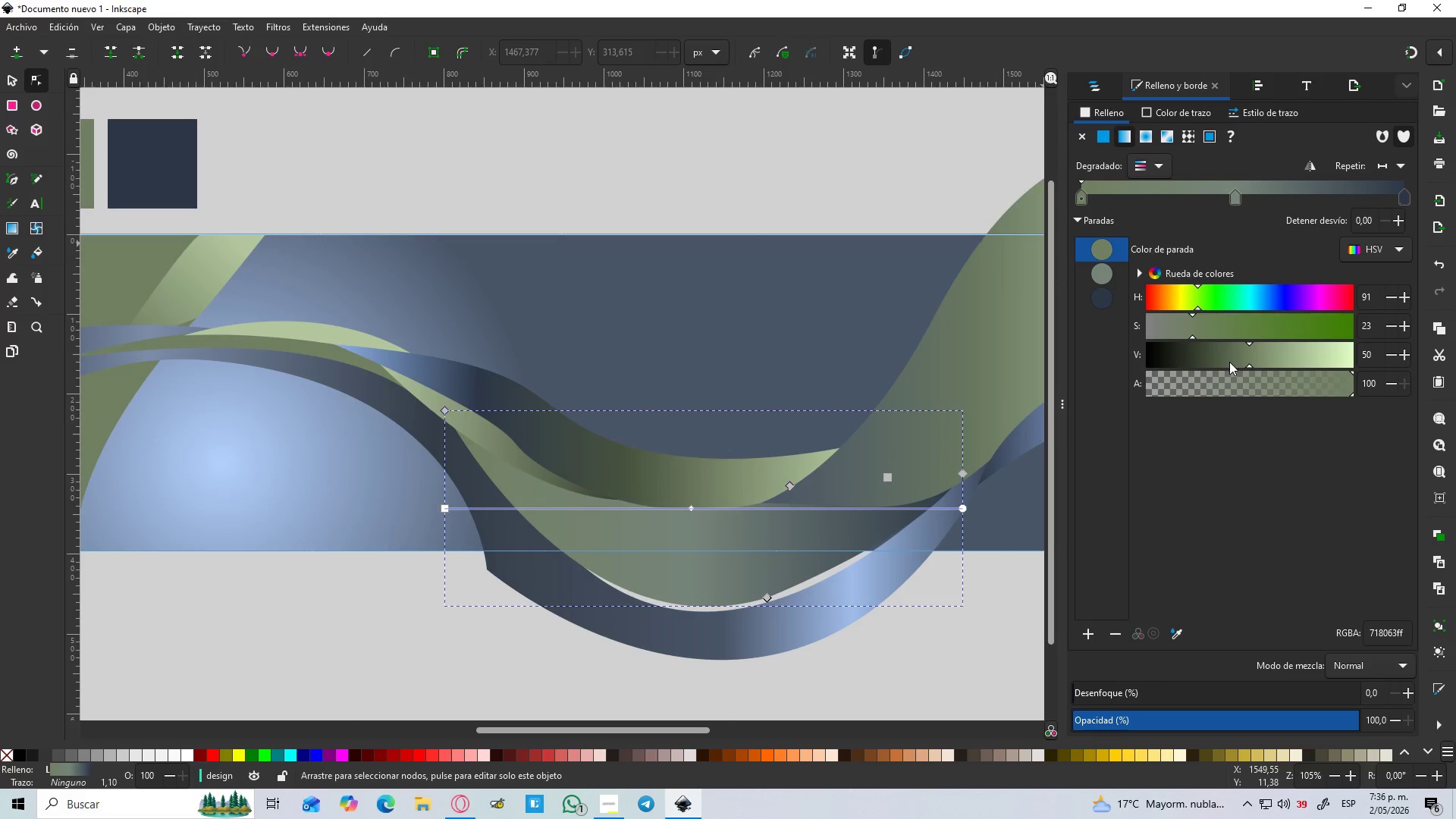 
left_click_drag(start_coordinate=[1242, 355], to_coordinate=[1209, 354])
 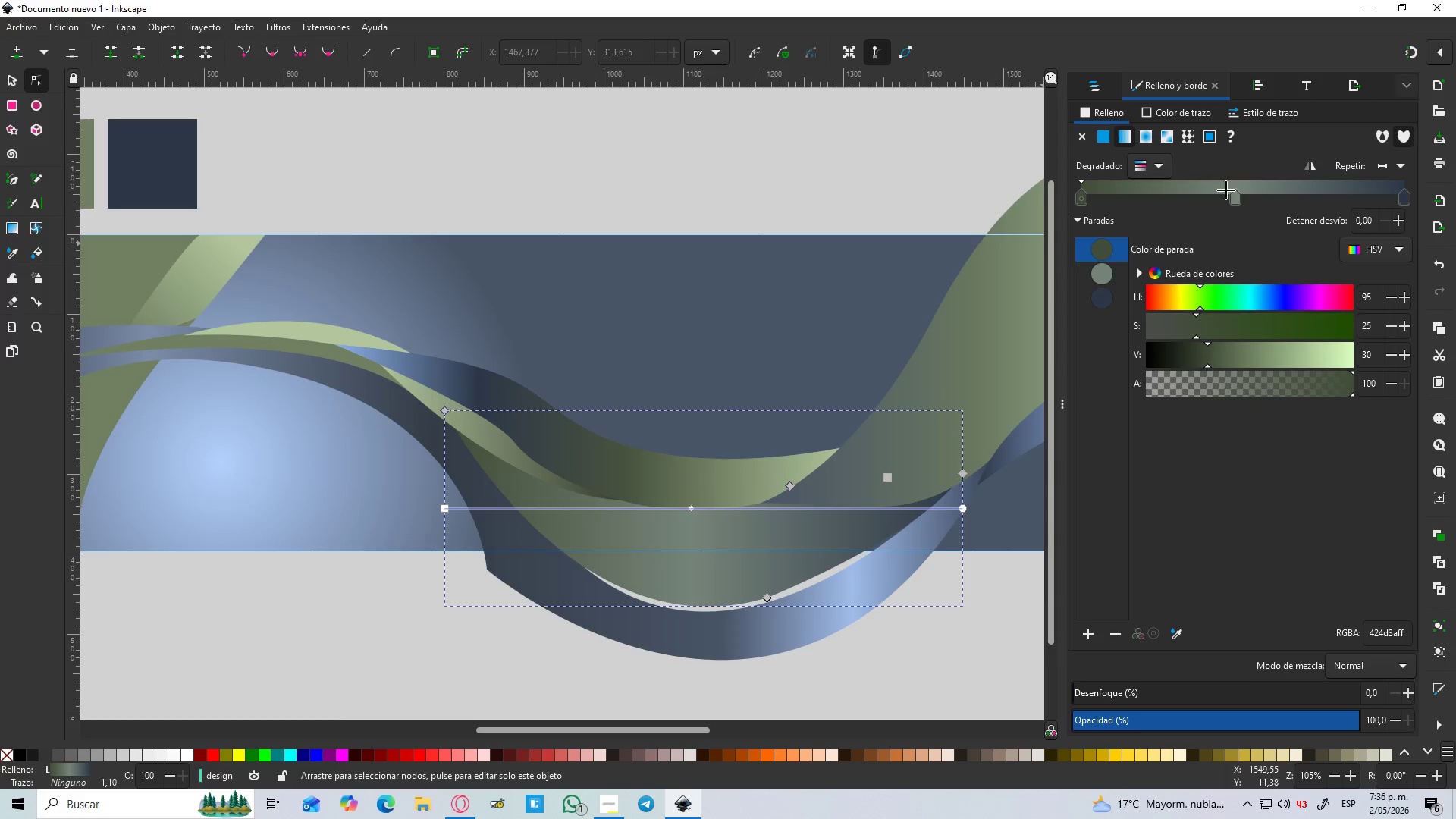 
left_click([1234, 200])
 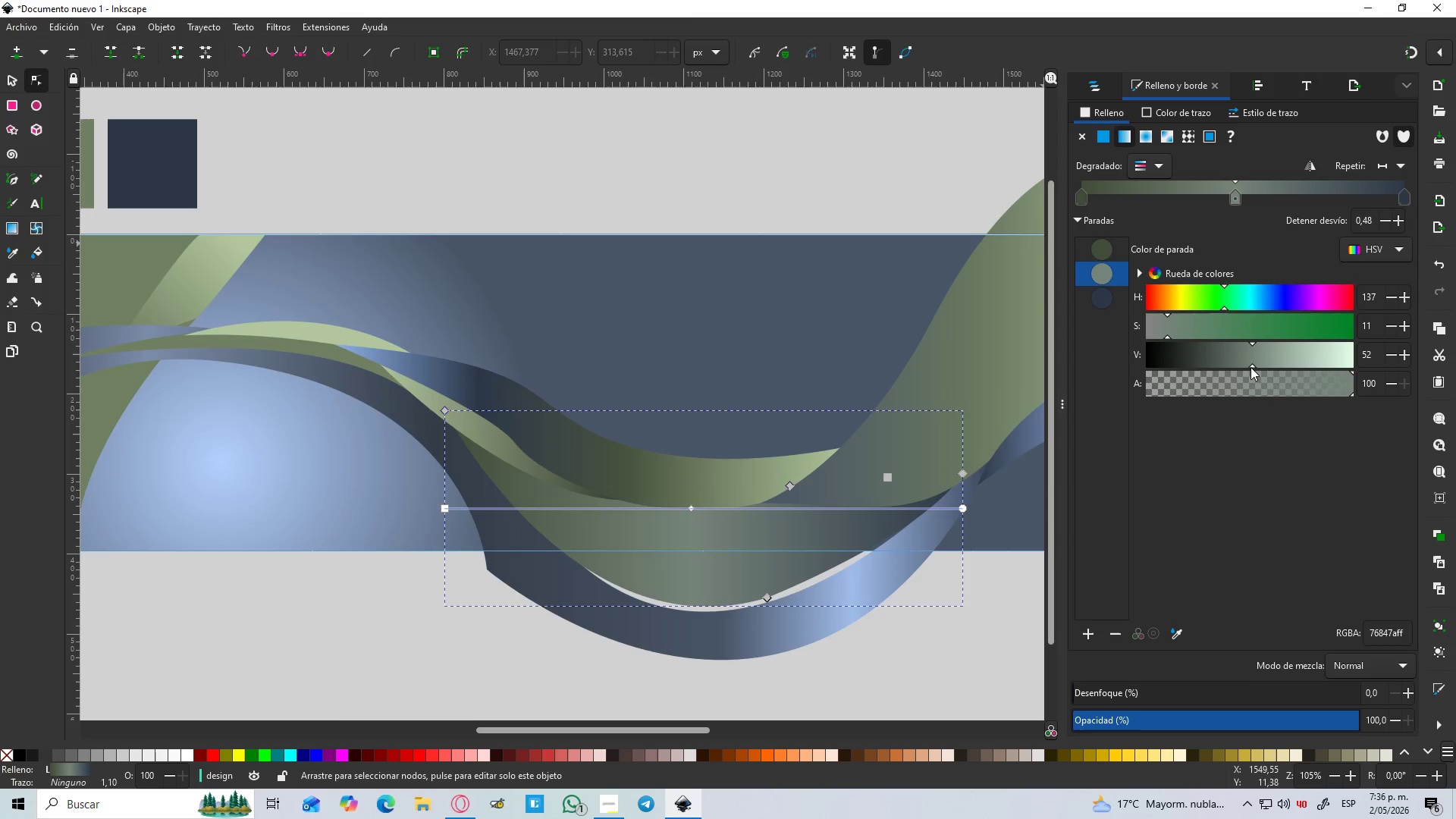 
left_click_drag(start_coordinate=[1253, 356], to_coordinate=[1298, 346])
 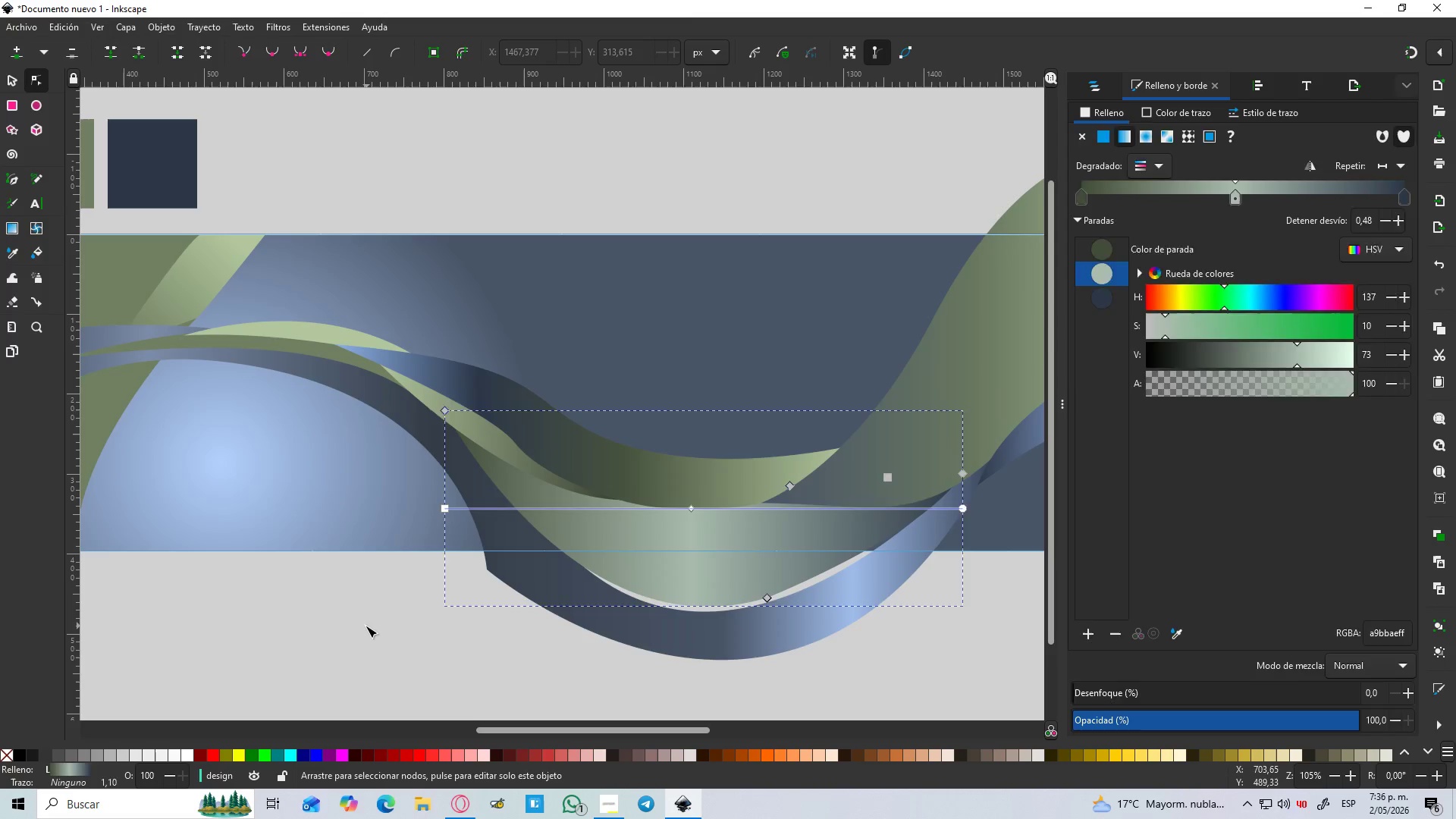 
hold_key(key=ControlLeft, duration=1.05)
scroll: coordinate [383, 639], scroll_direction: down, amount: 2.0
 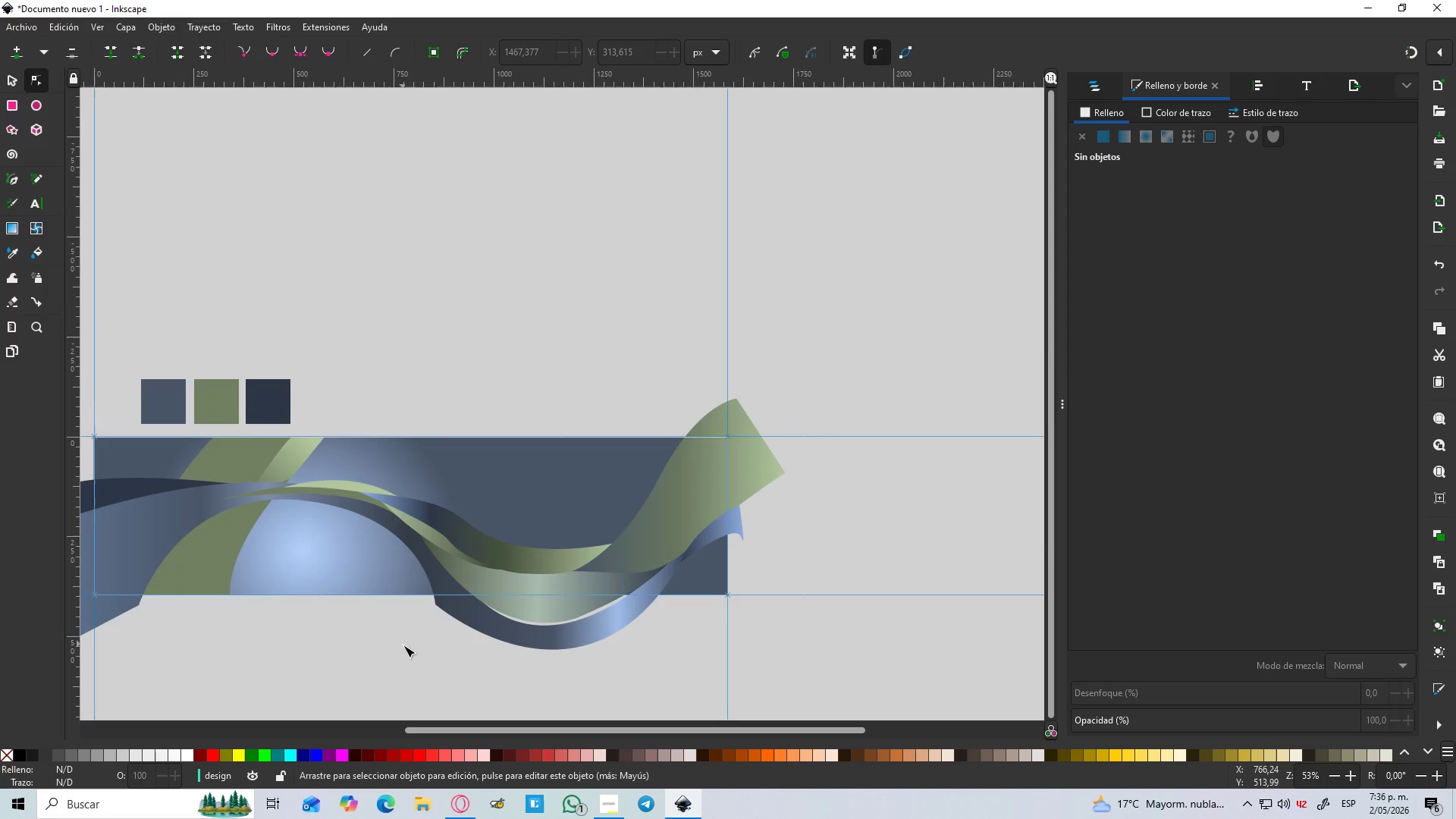 
hold_key(key=Space, duration=1.06)
 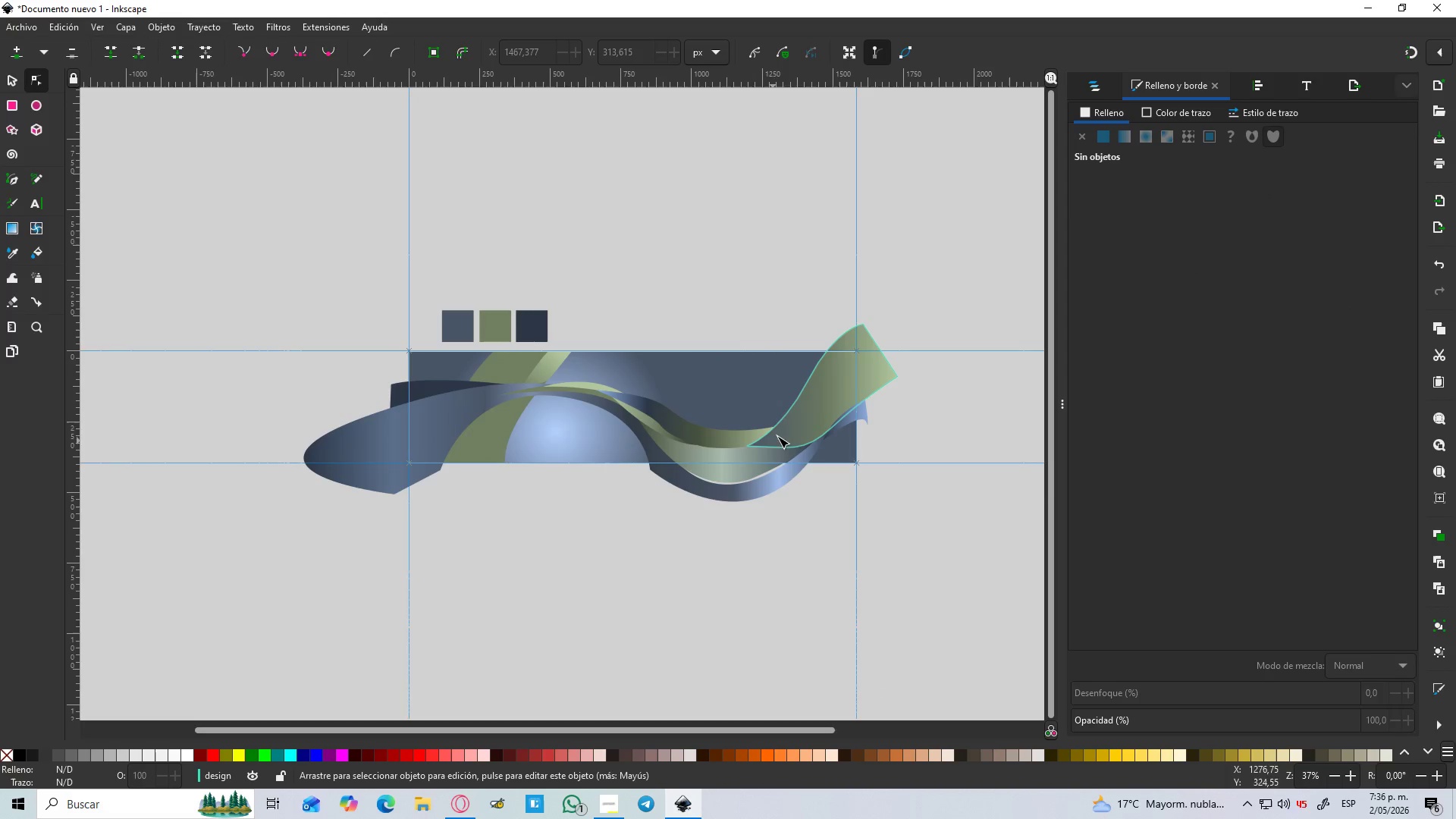 
scroll: coordinate [415, 654], scroll_direction: down, amount: 1.0
 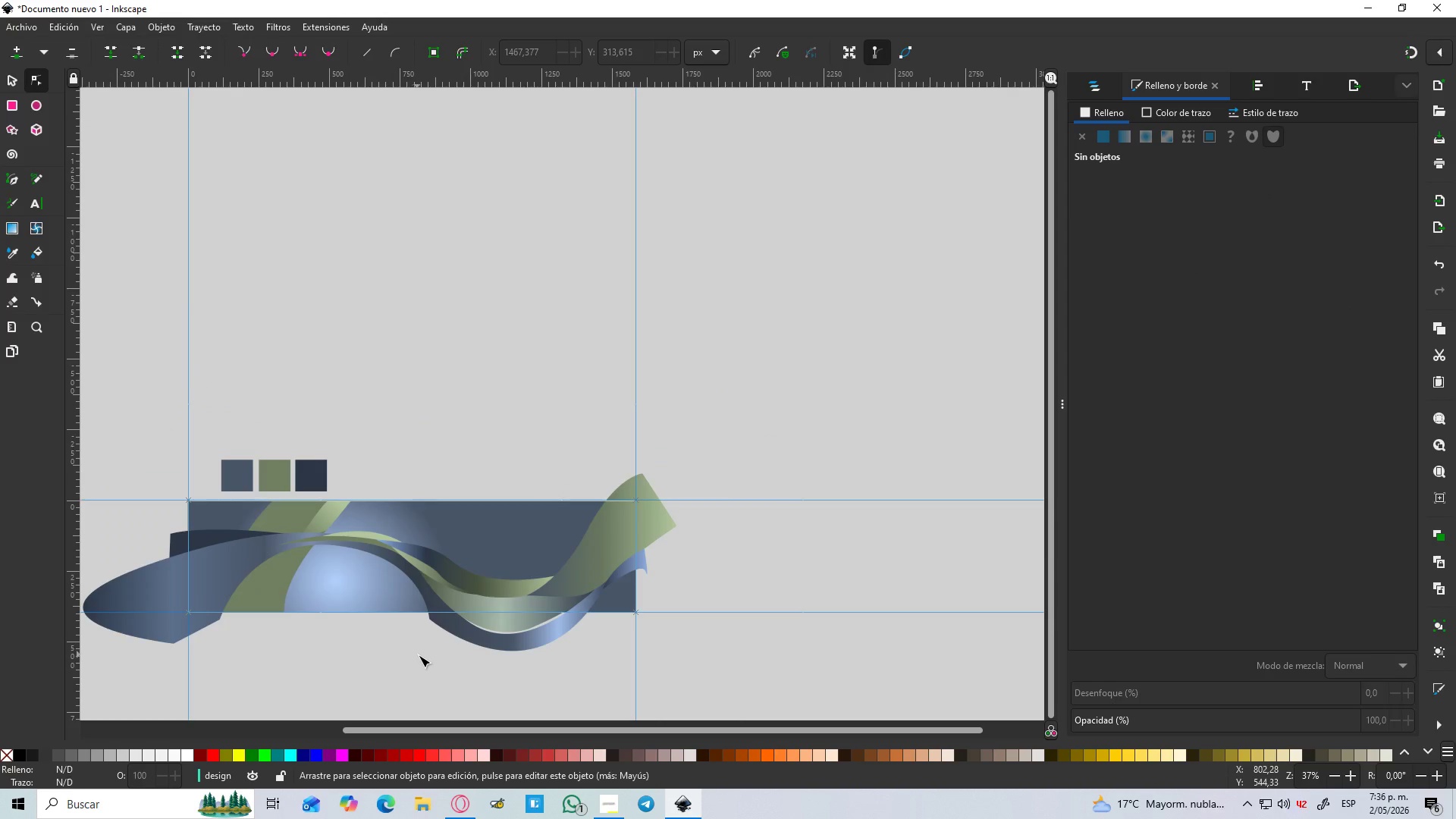 
left_click([808, 397])
 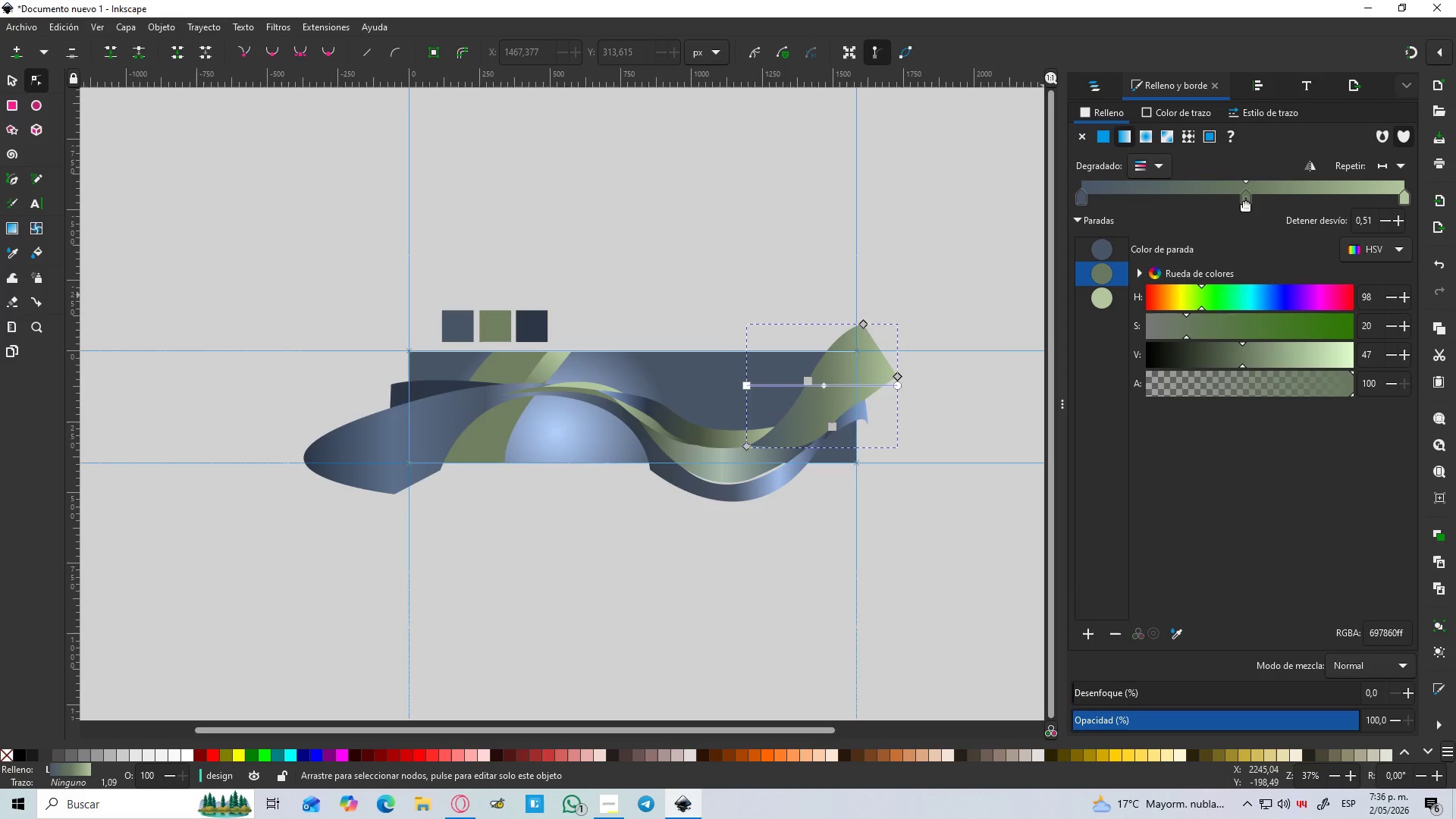 
left_click([1244, 202])
 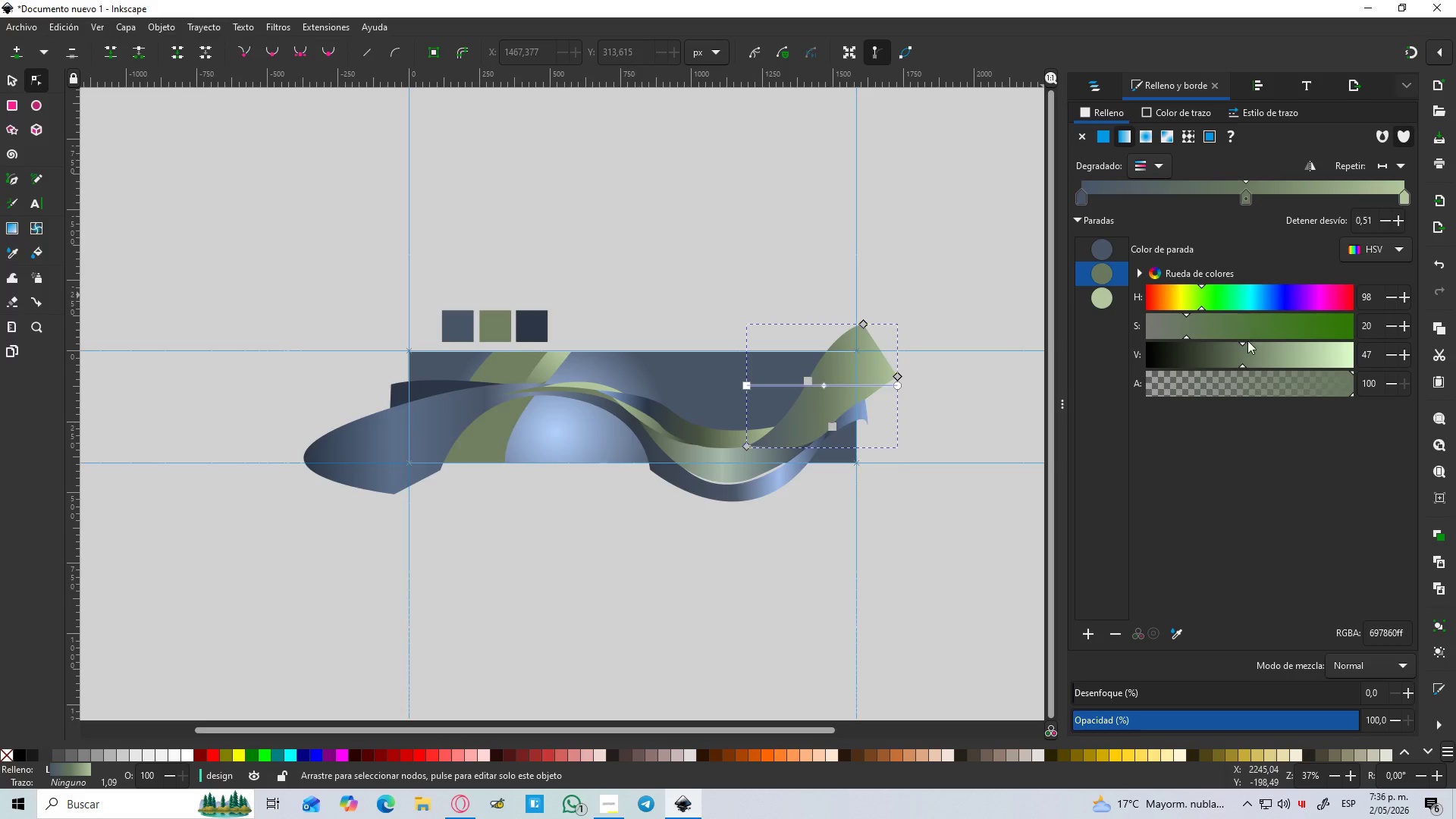 
left_click_drag(start_coordinate=[1250, 350], to_coordinate=[1279, 347])
 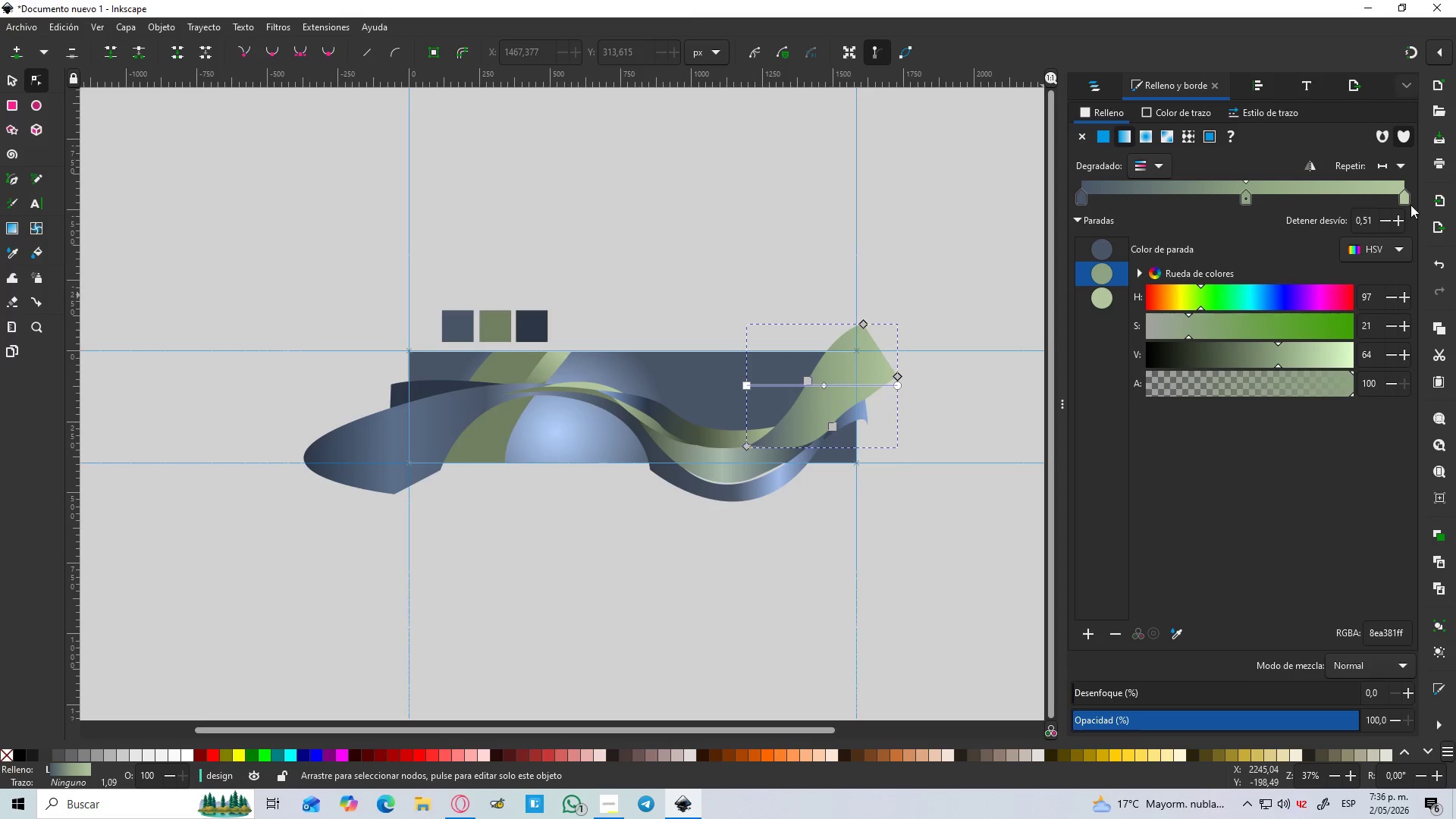 
left_click([1407, 198])
 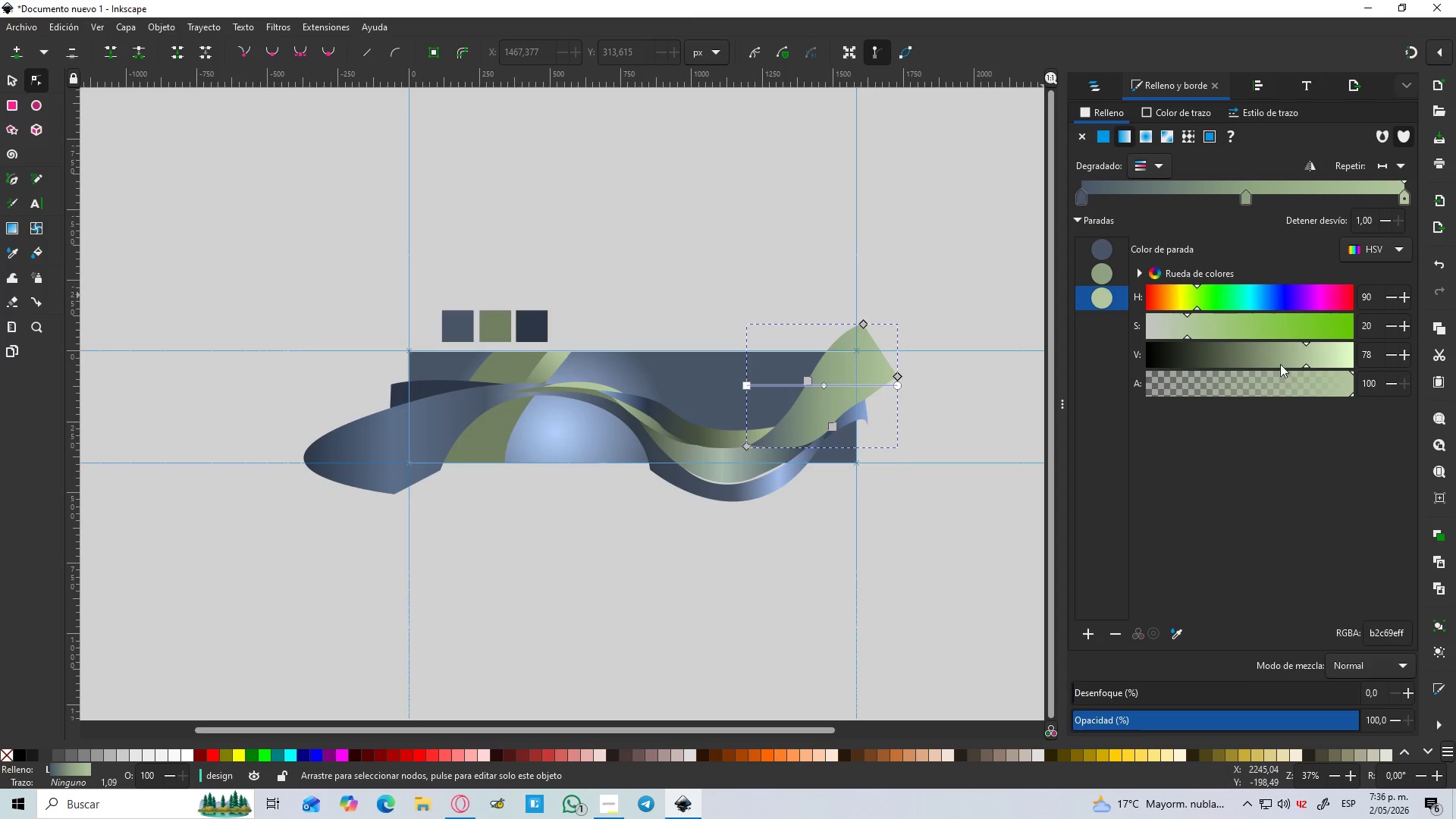 
left_click_drag(start_coordinate=[1289, 351], to_coordinate=[1230, 354])
 